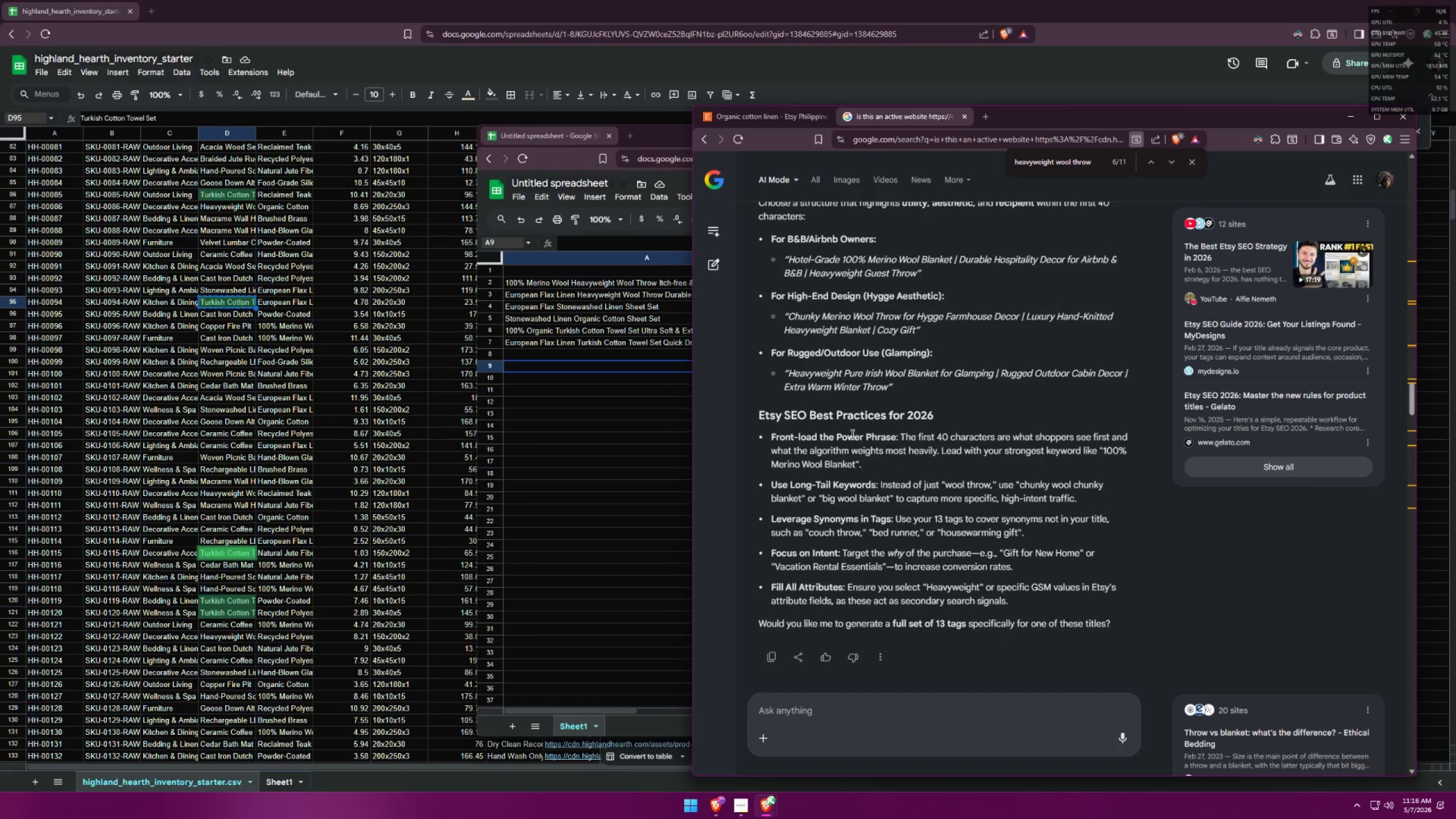 
scroll: coordinate [857, 430], scroll_direction: up, amount: 2.0
 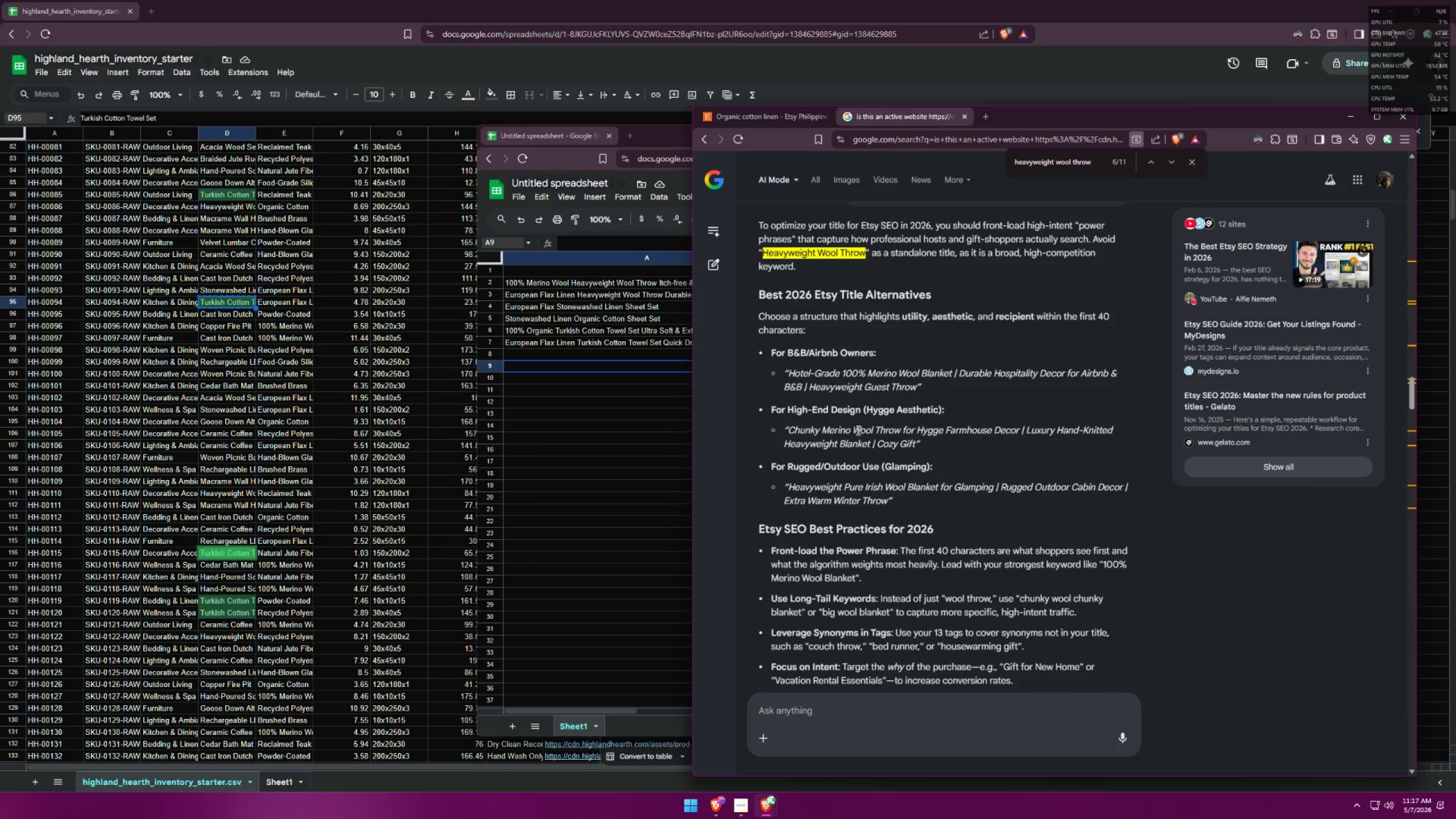 
scroll: coordinate [863, 436], scroll_direction: none, amount: 0.0
 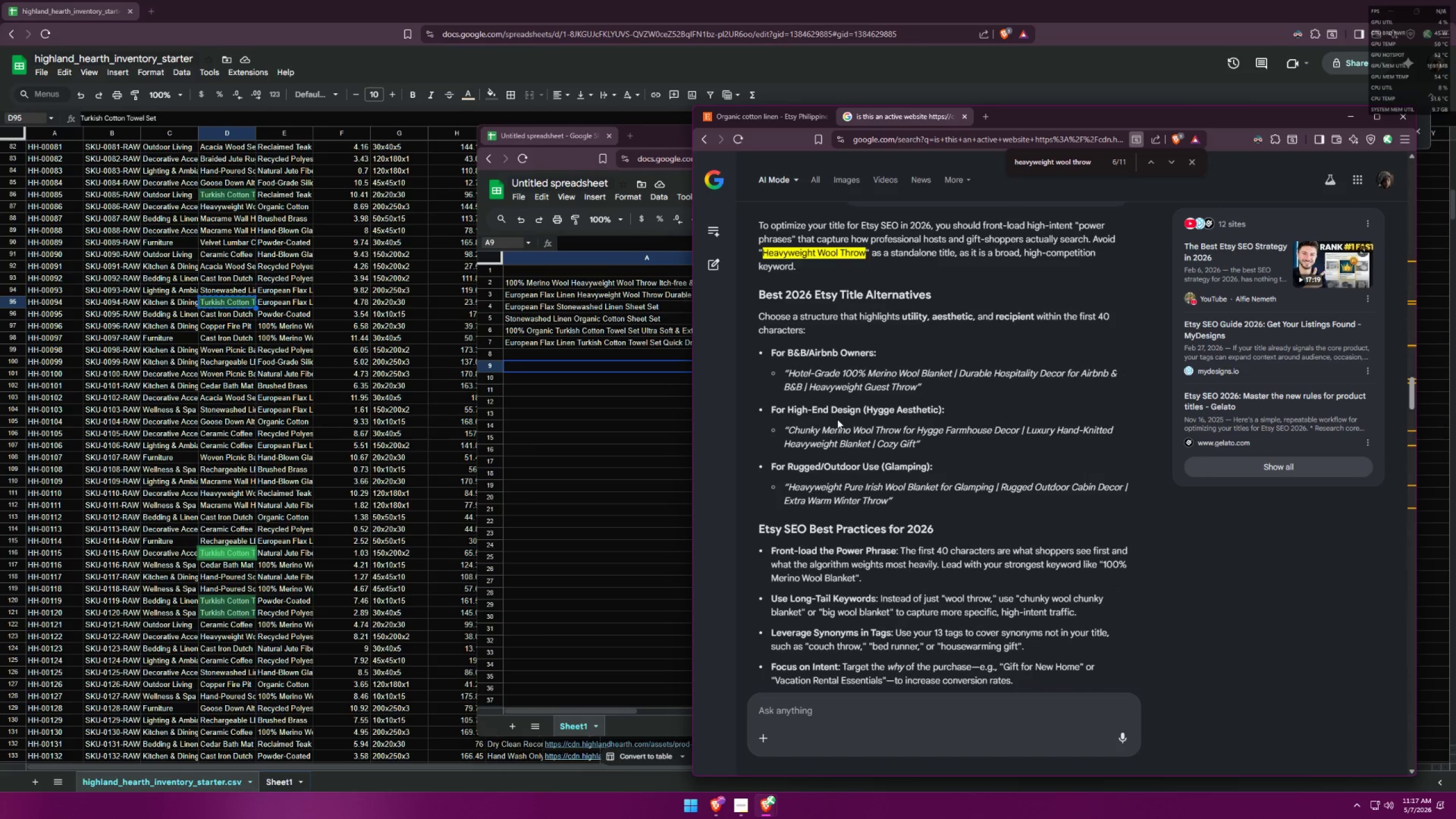 
wait(5.03)
 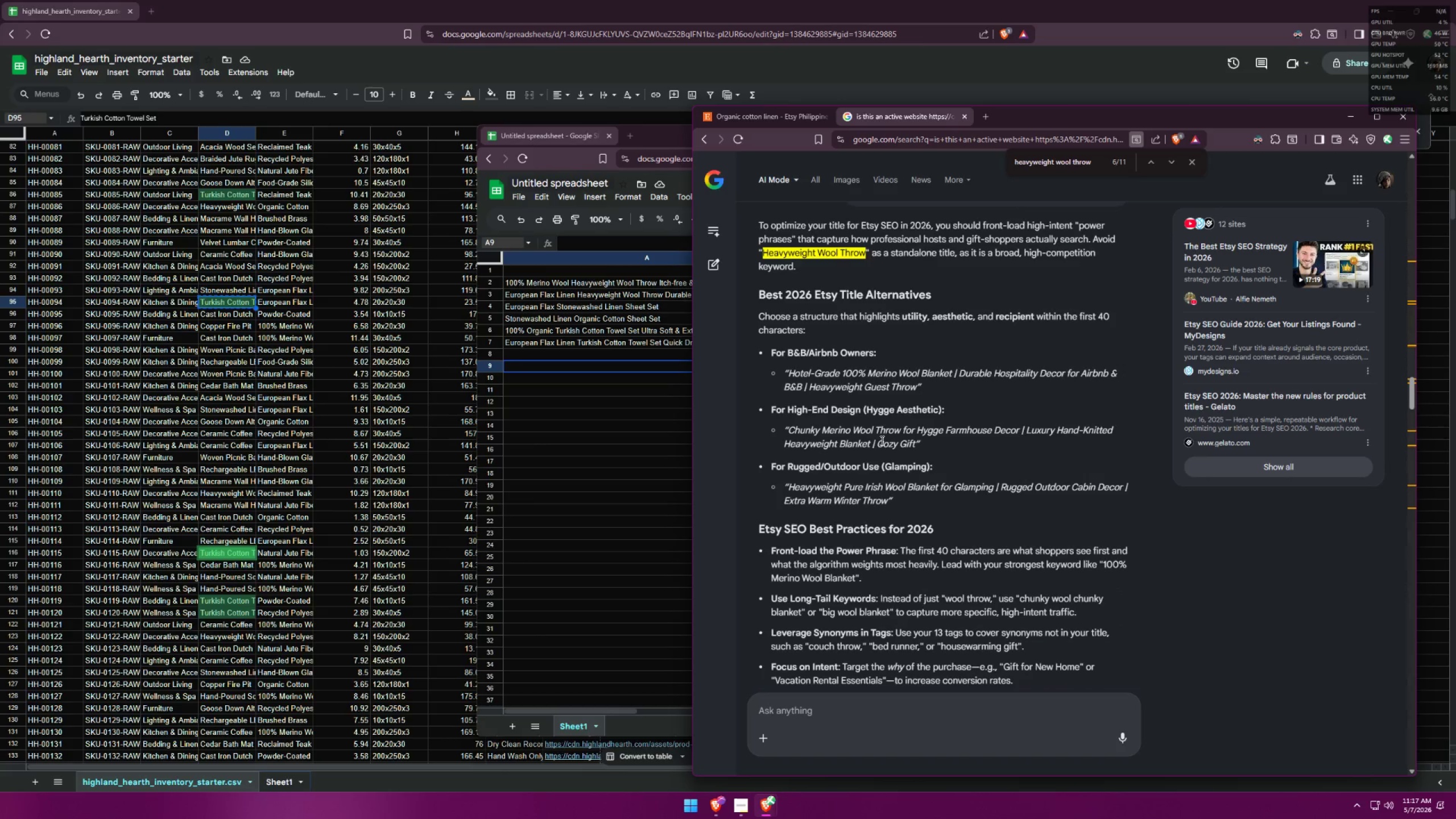 
left_click([667, 427])
 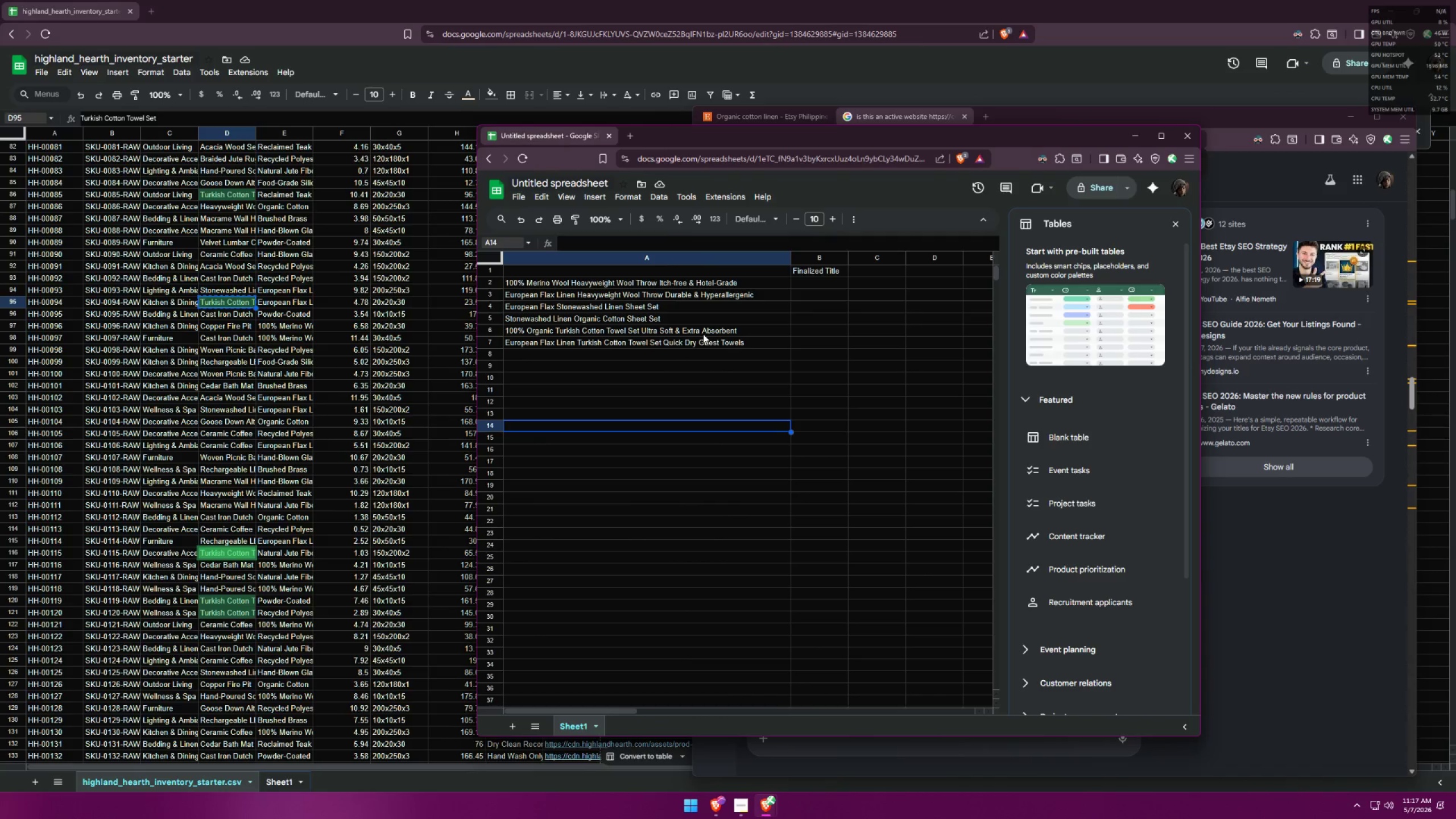 
left_click([706, 325])
 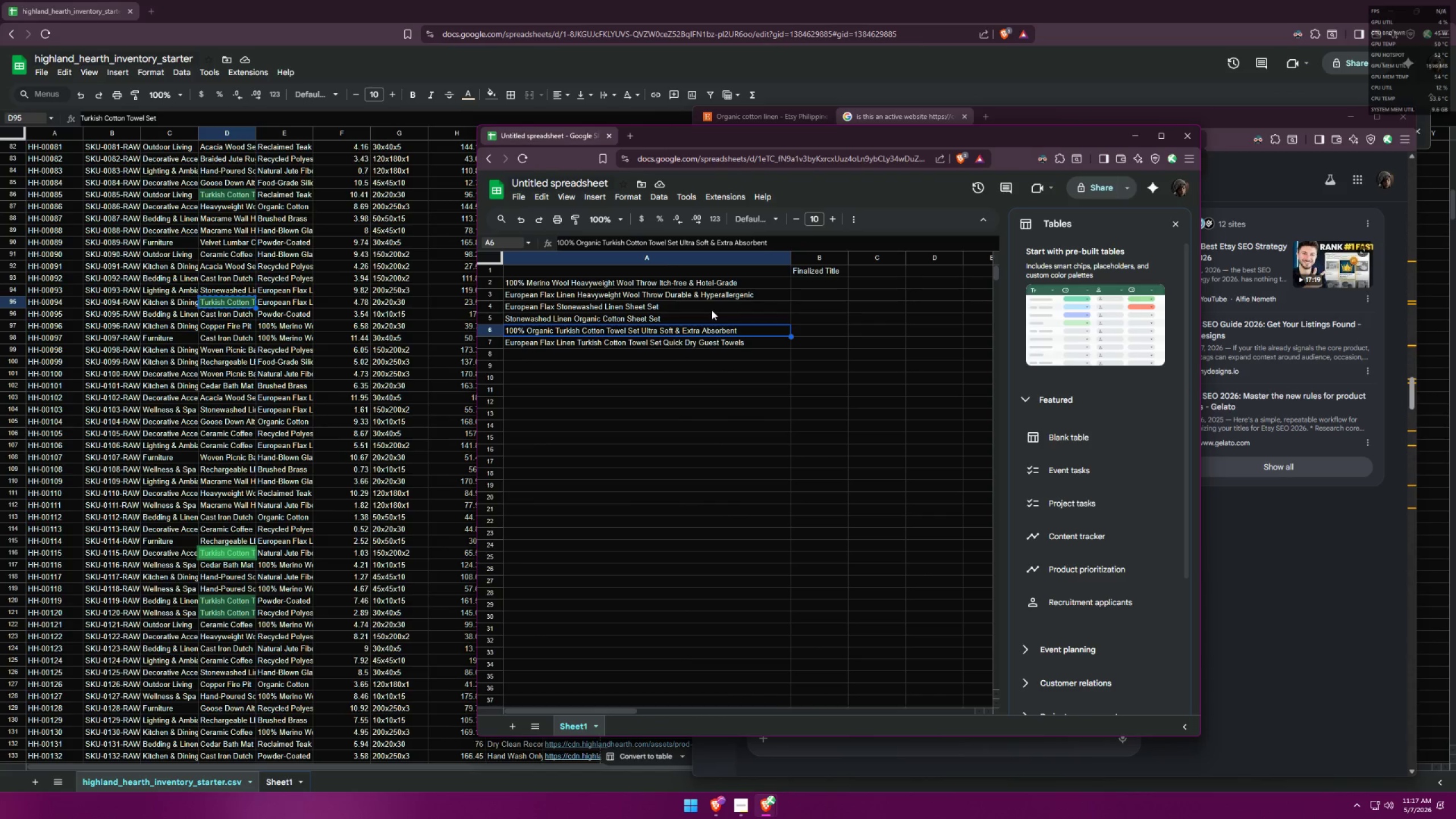 
key(Alt+AltLeft)
 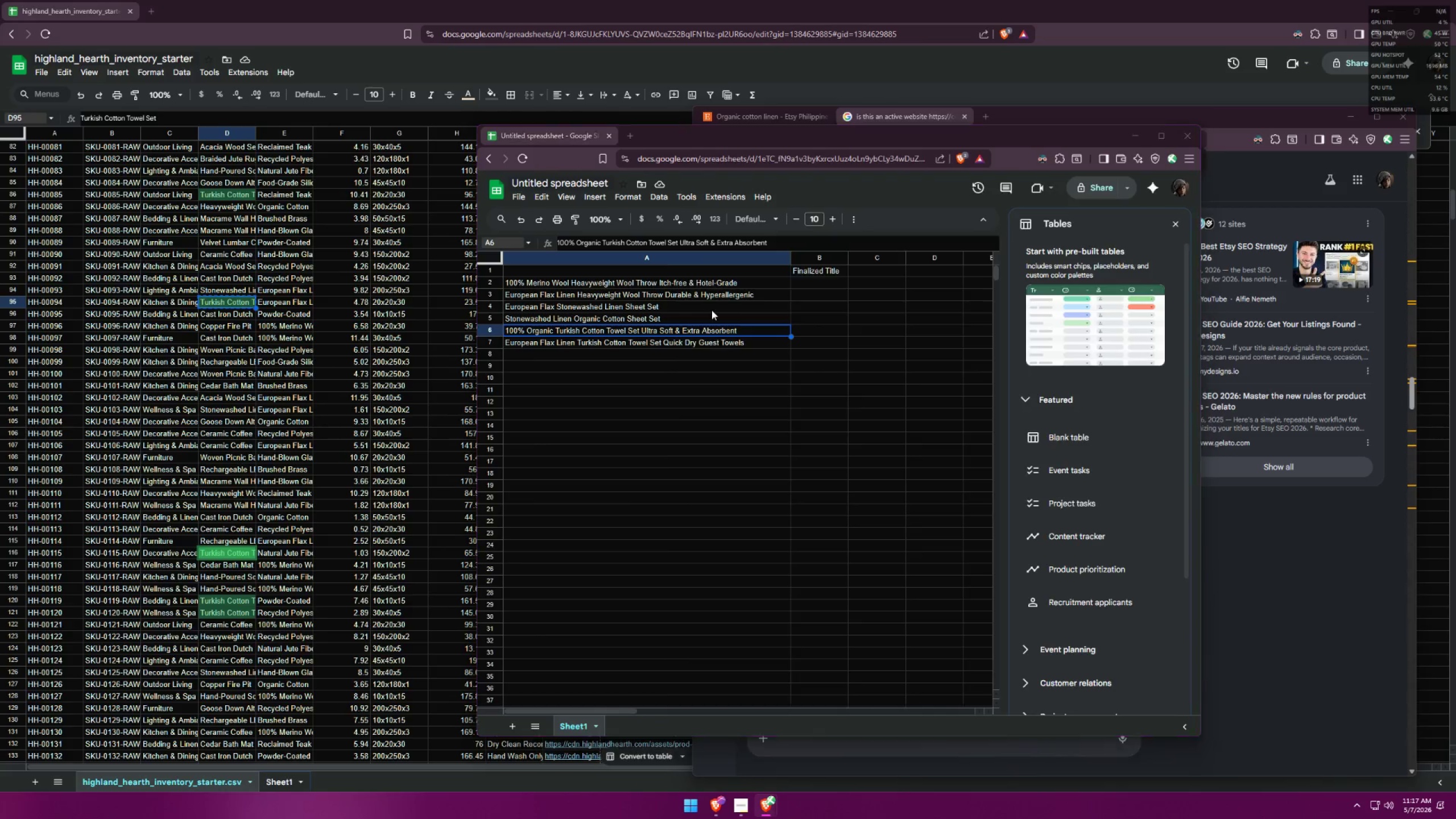 
key(Alt+Tab)
 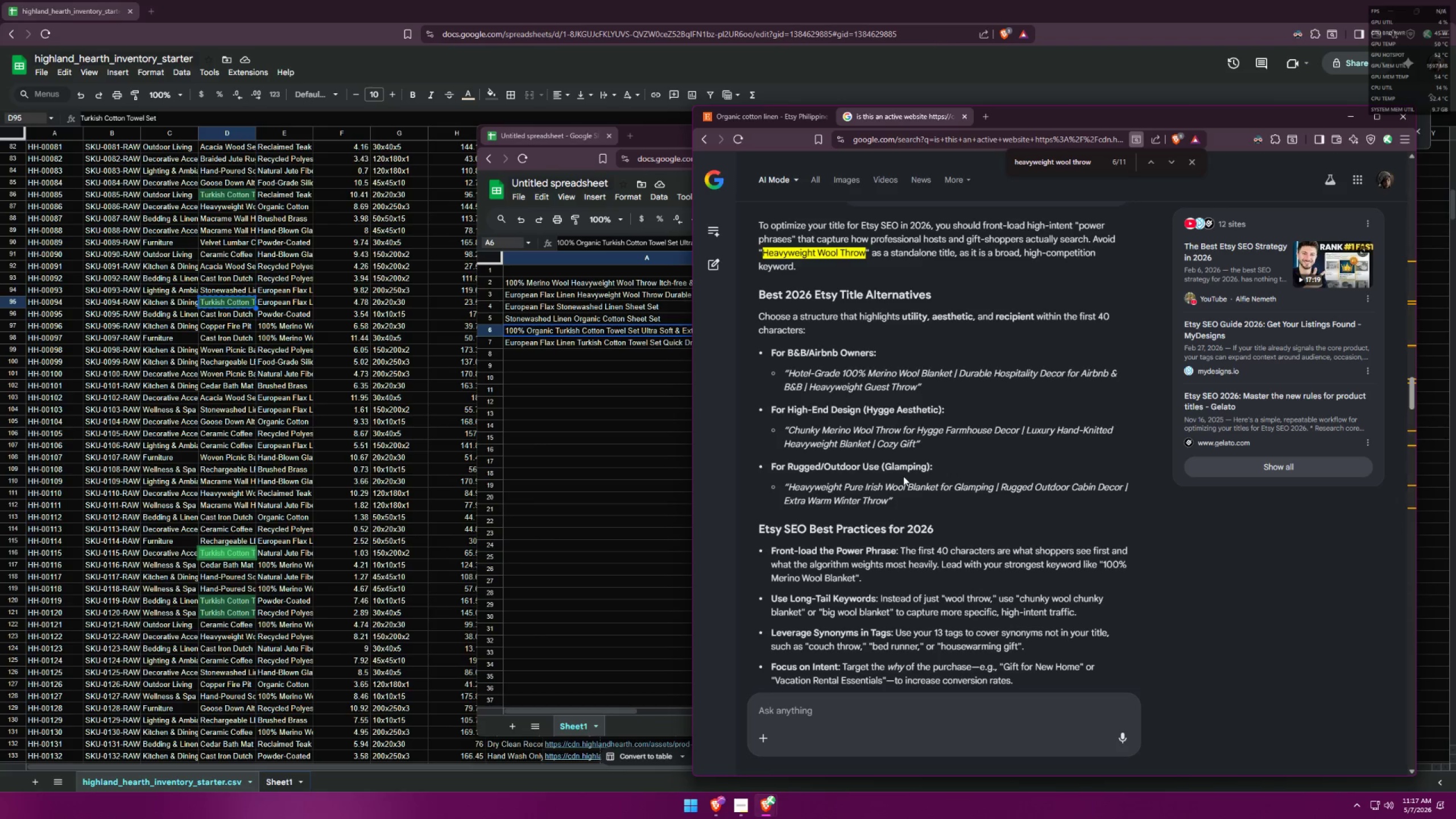 
scroll: coordinate [903, 476], scroll_direction: down, amount: 6.0
 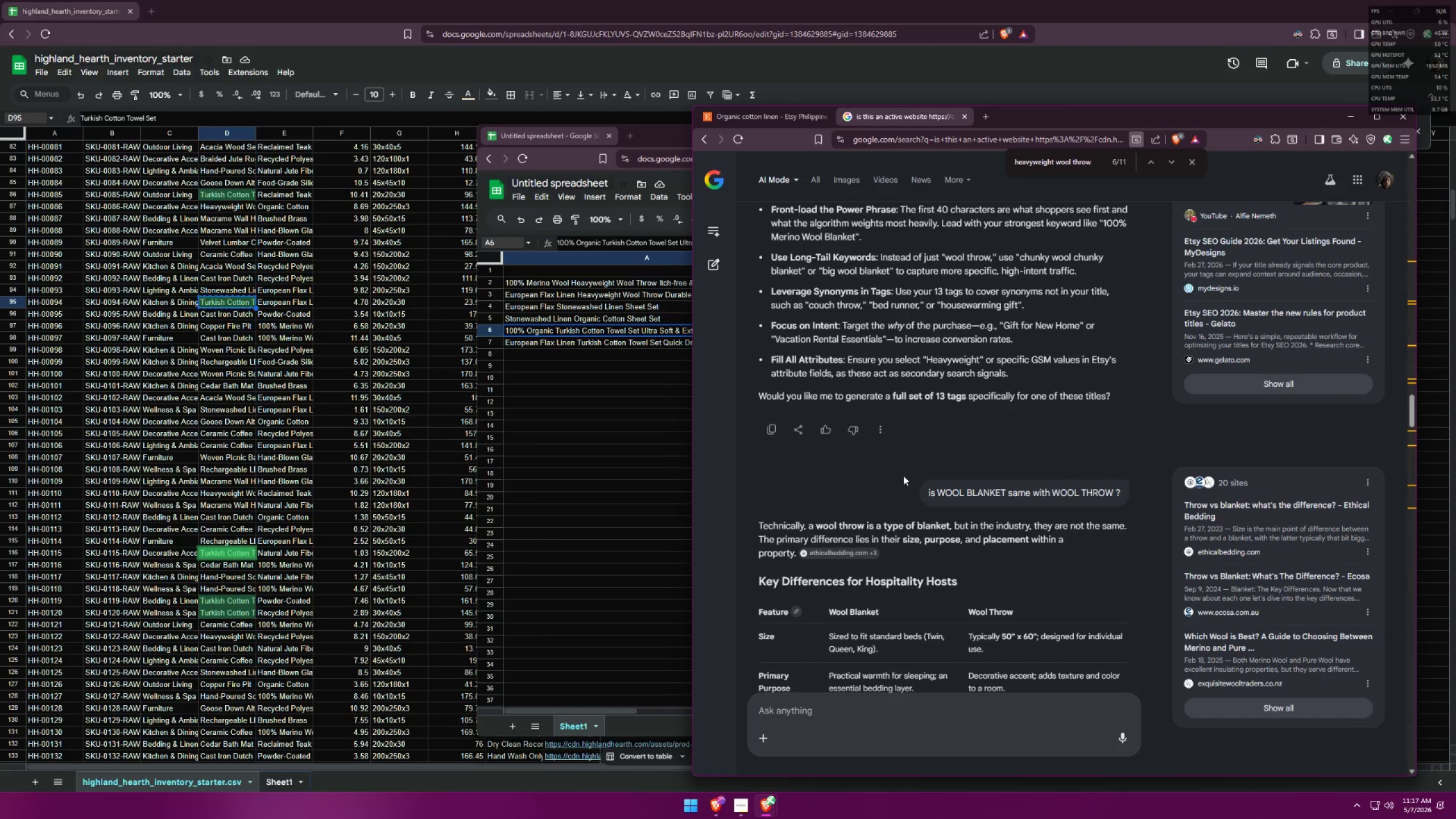 
scroll: coordinate [904, 474], scroll_direction: up, amount: 5.0
 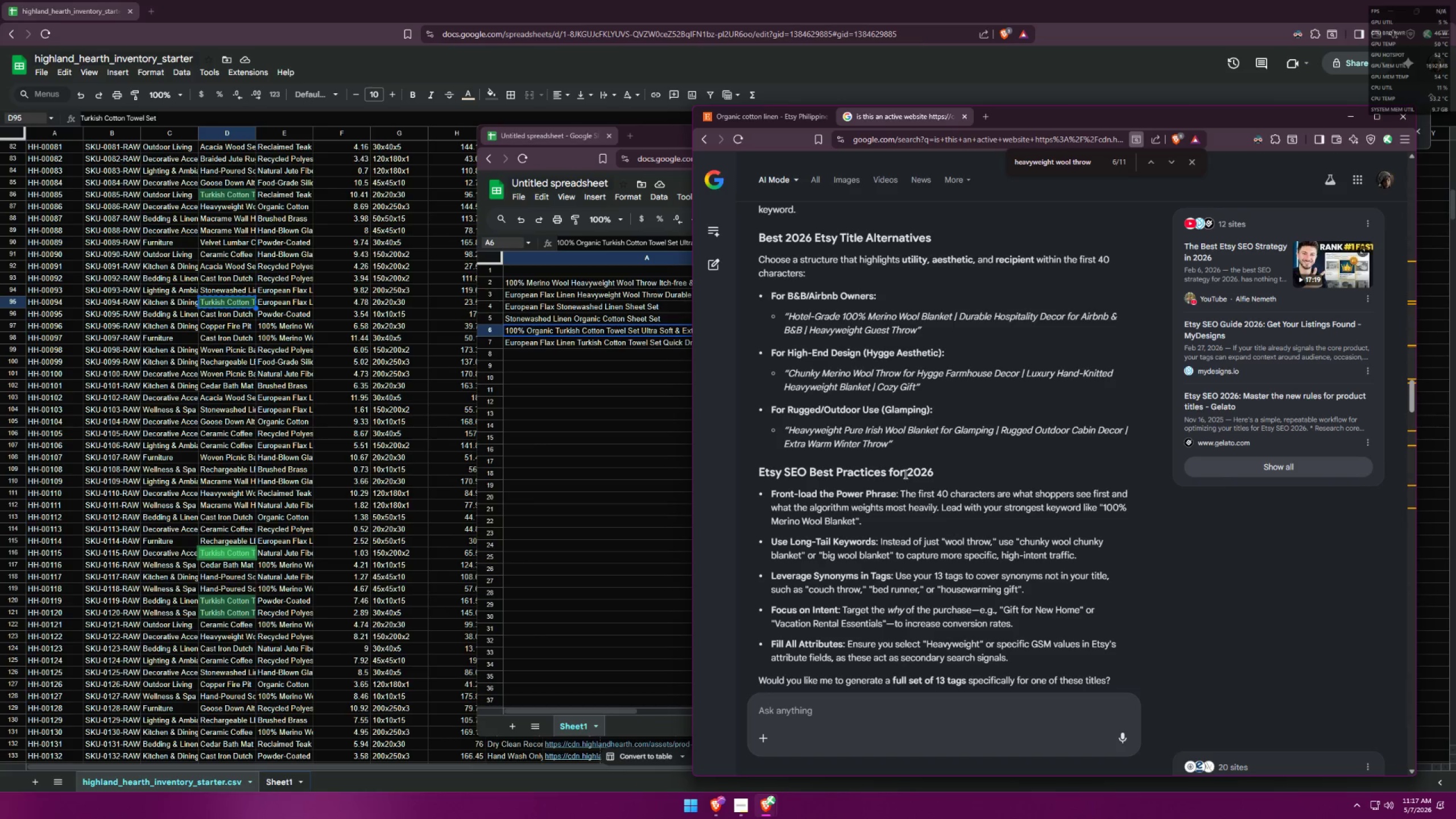 
scroll: coordinate [908, 471], scroll_direction: down, amount: 11.0
 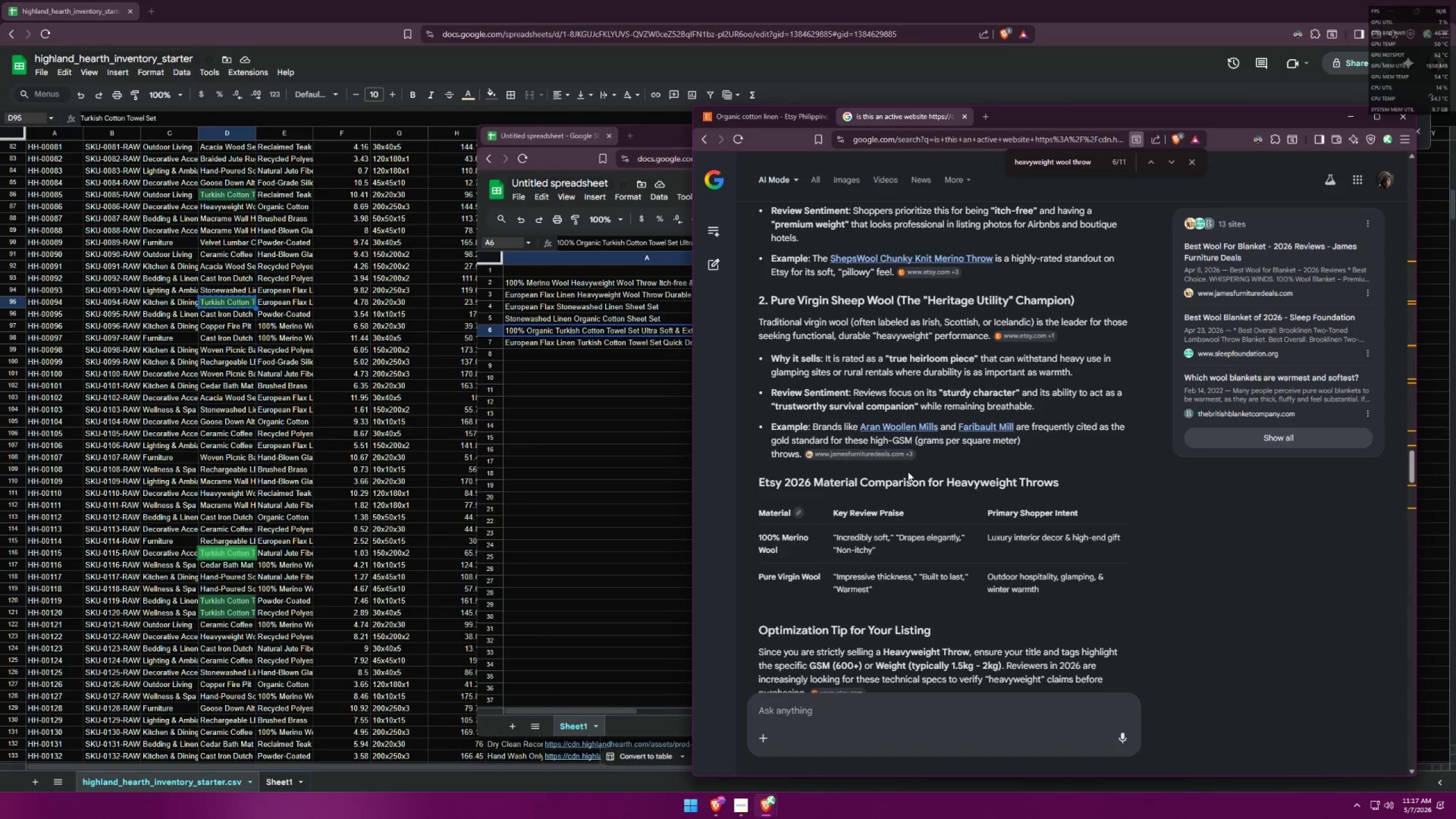 
scroll: coordinate [904, 461], scroll_direction: up, amount: 3.0
 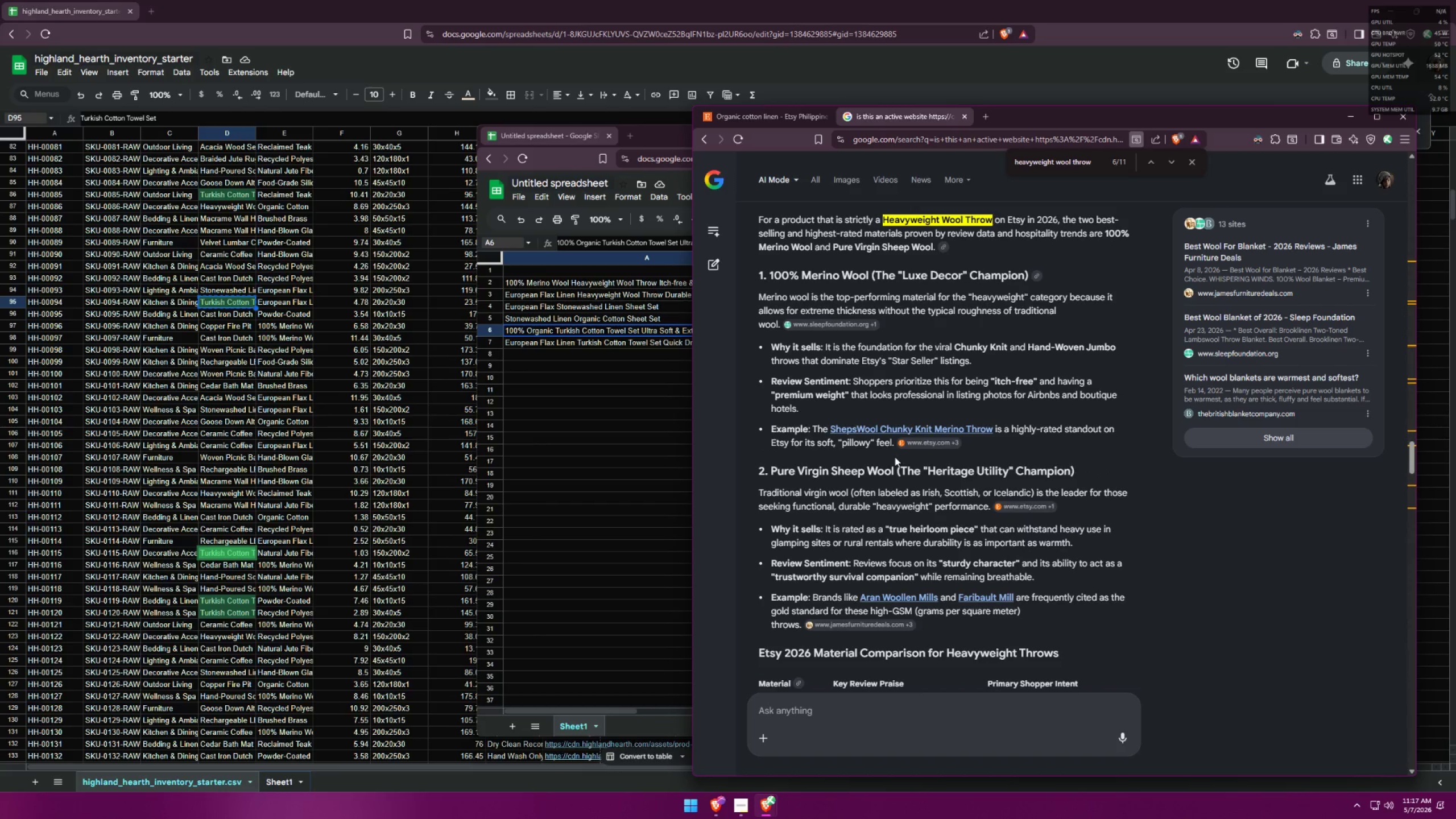 
wait(5.47)
 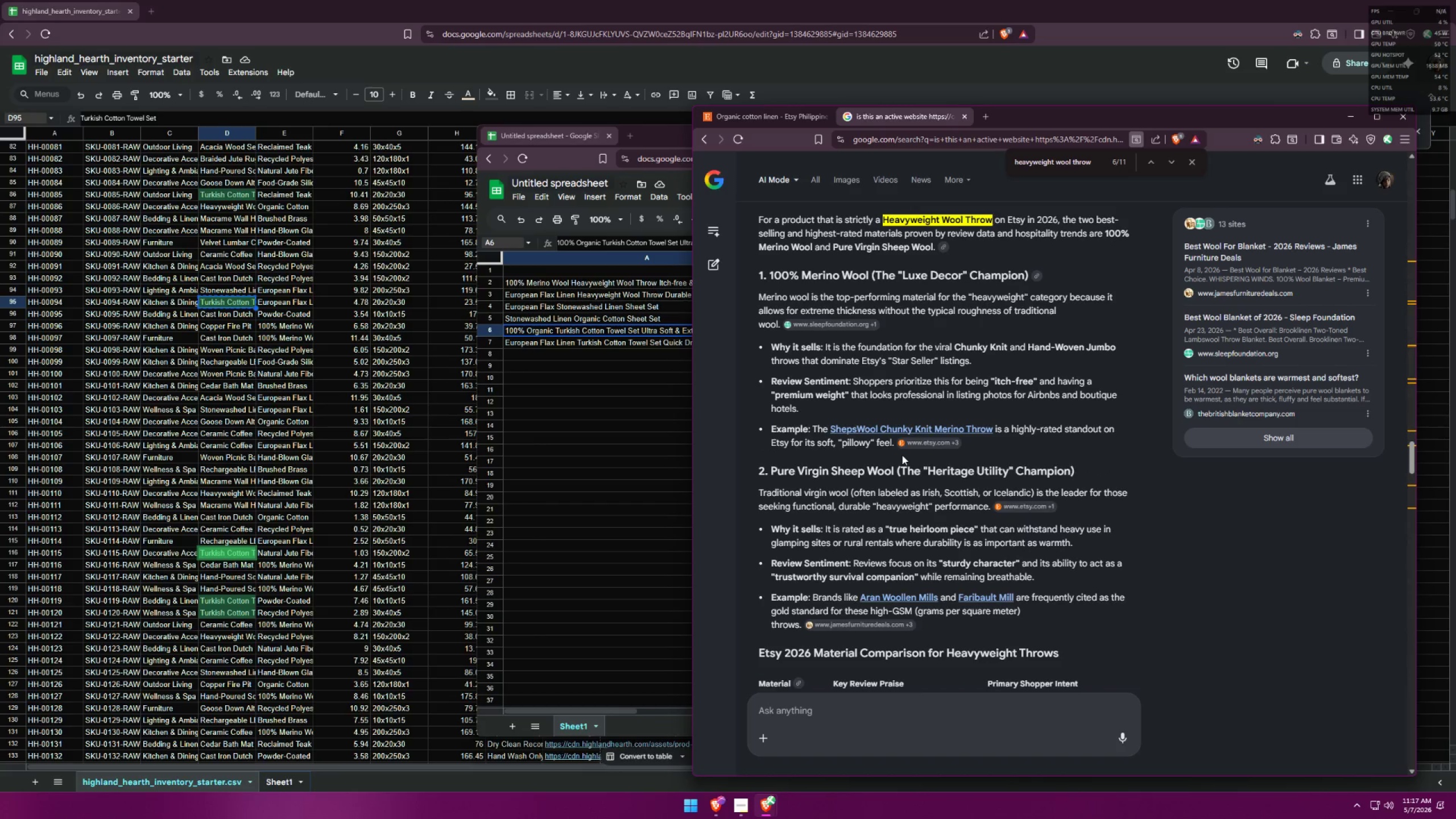 
key(Alt+AltLeft)
 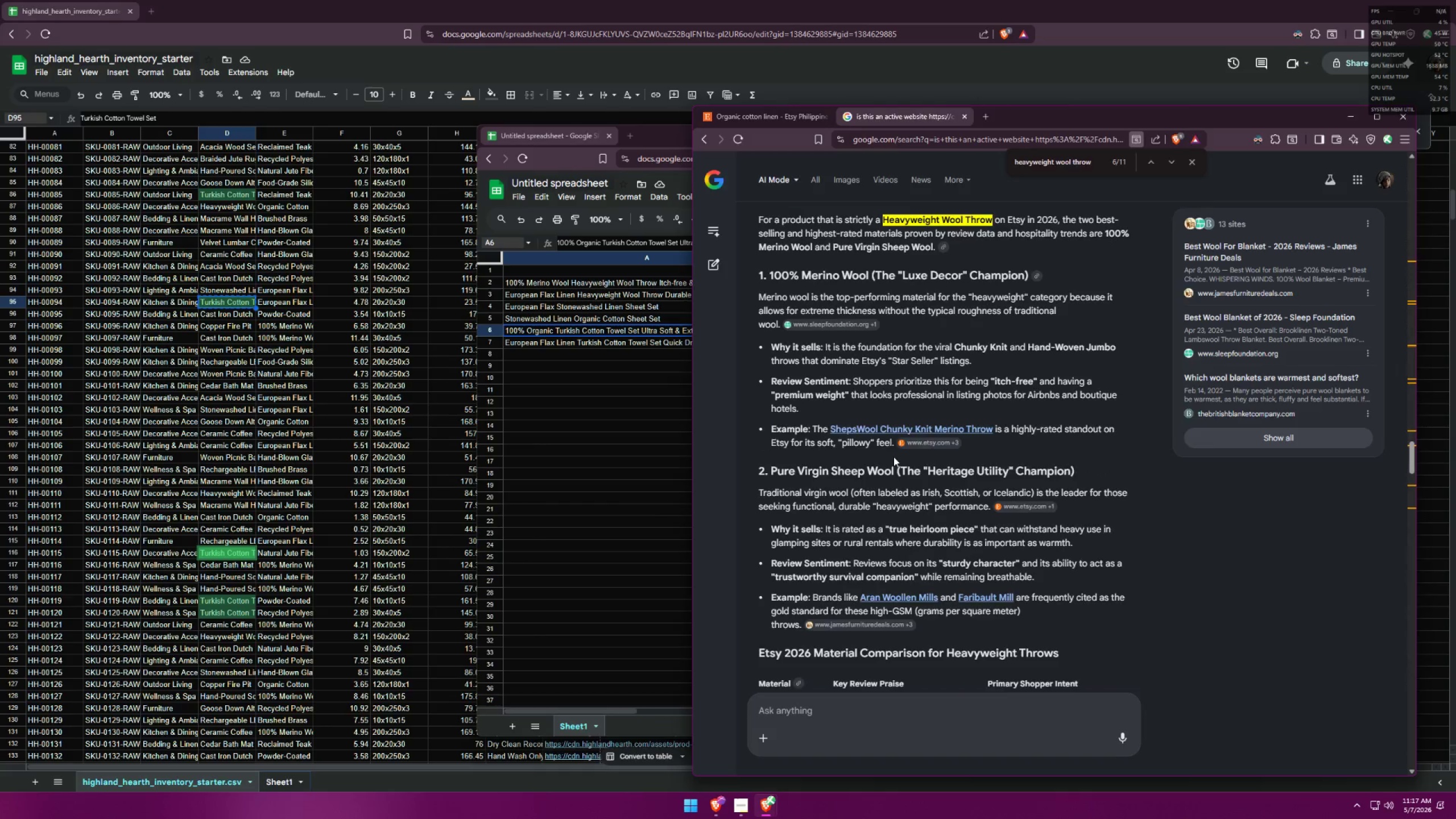 
key(Alt+Tab)
 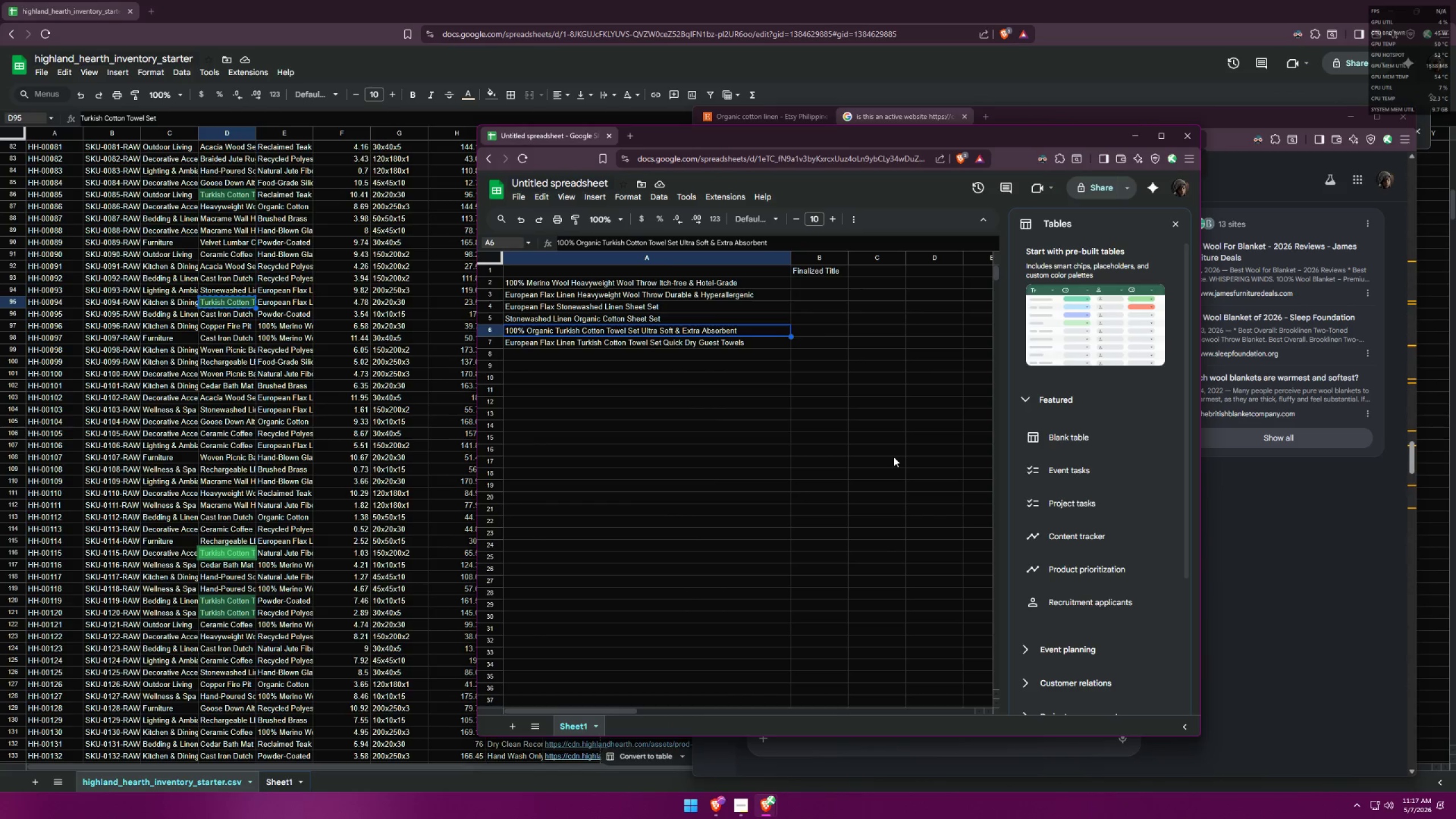 
key(Alt+AltLeft)
 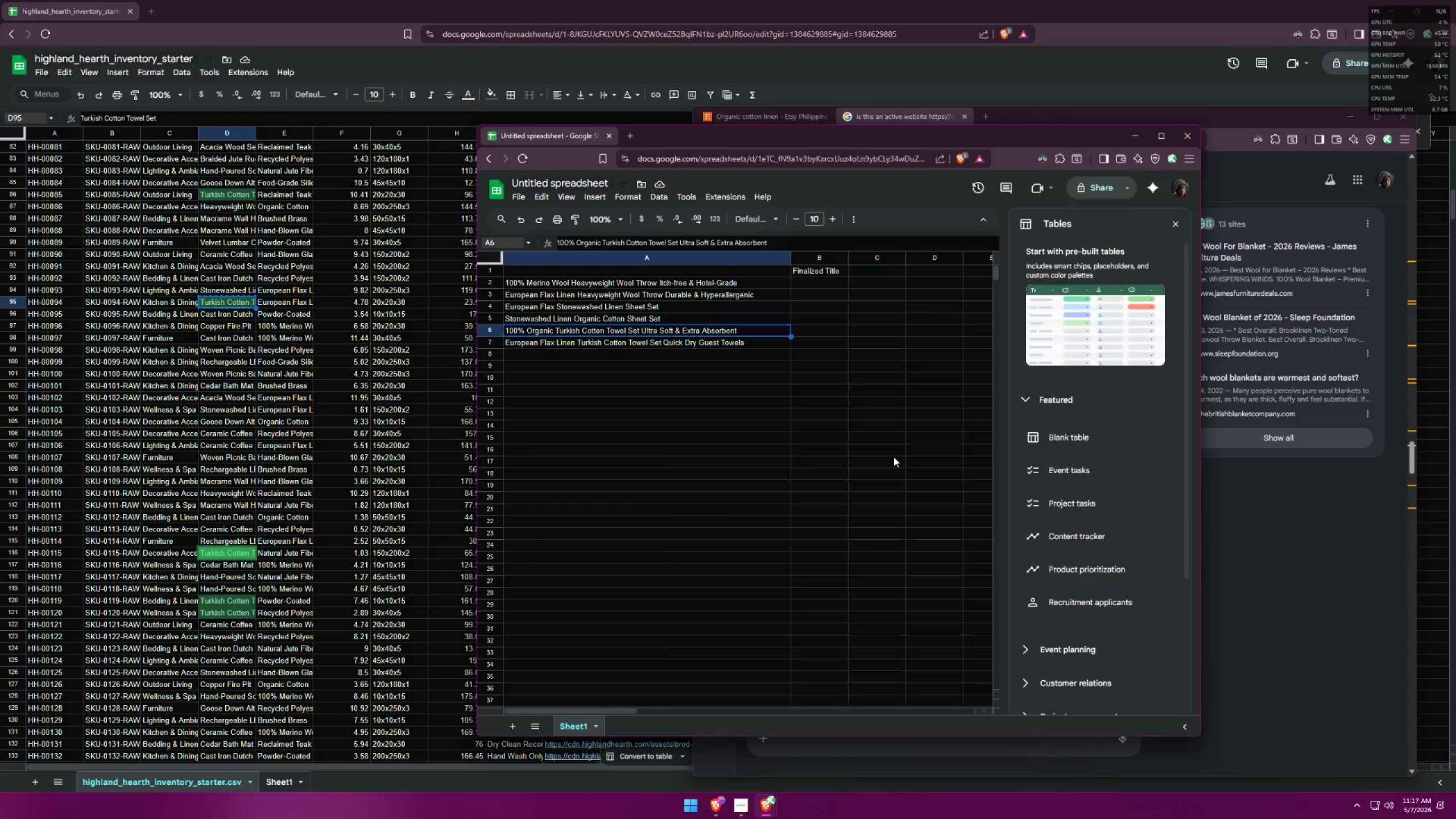 
key(Alt+Tab)
 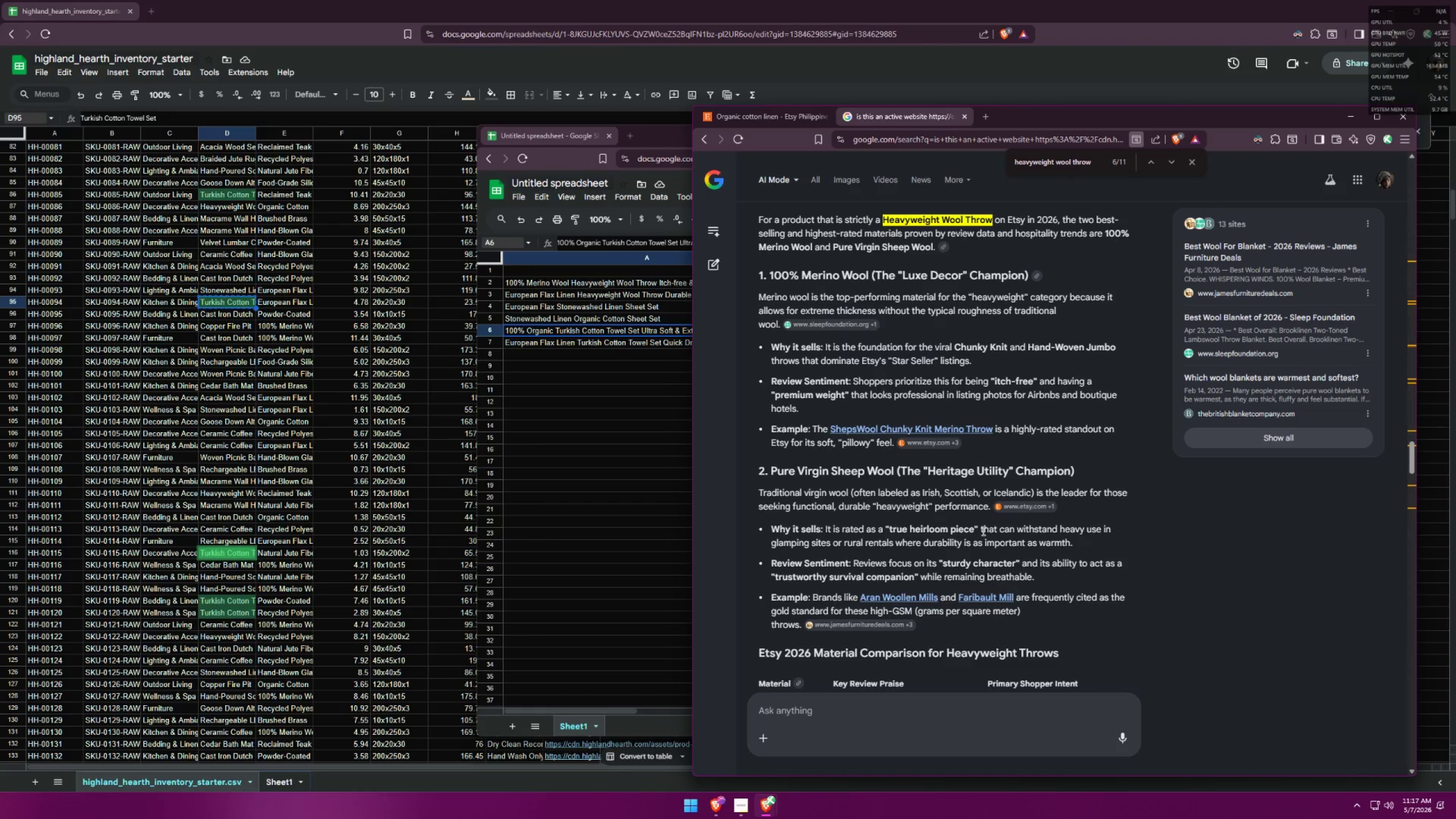 
wait(7.36)
 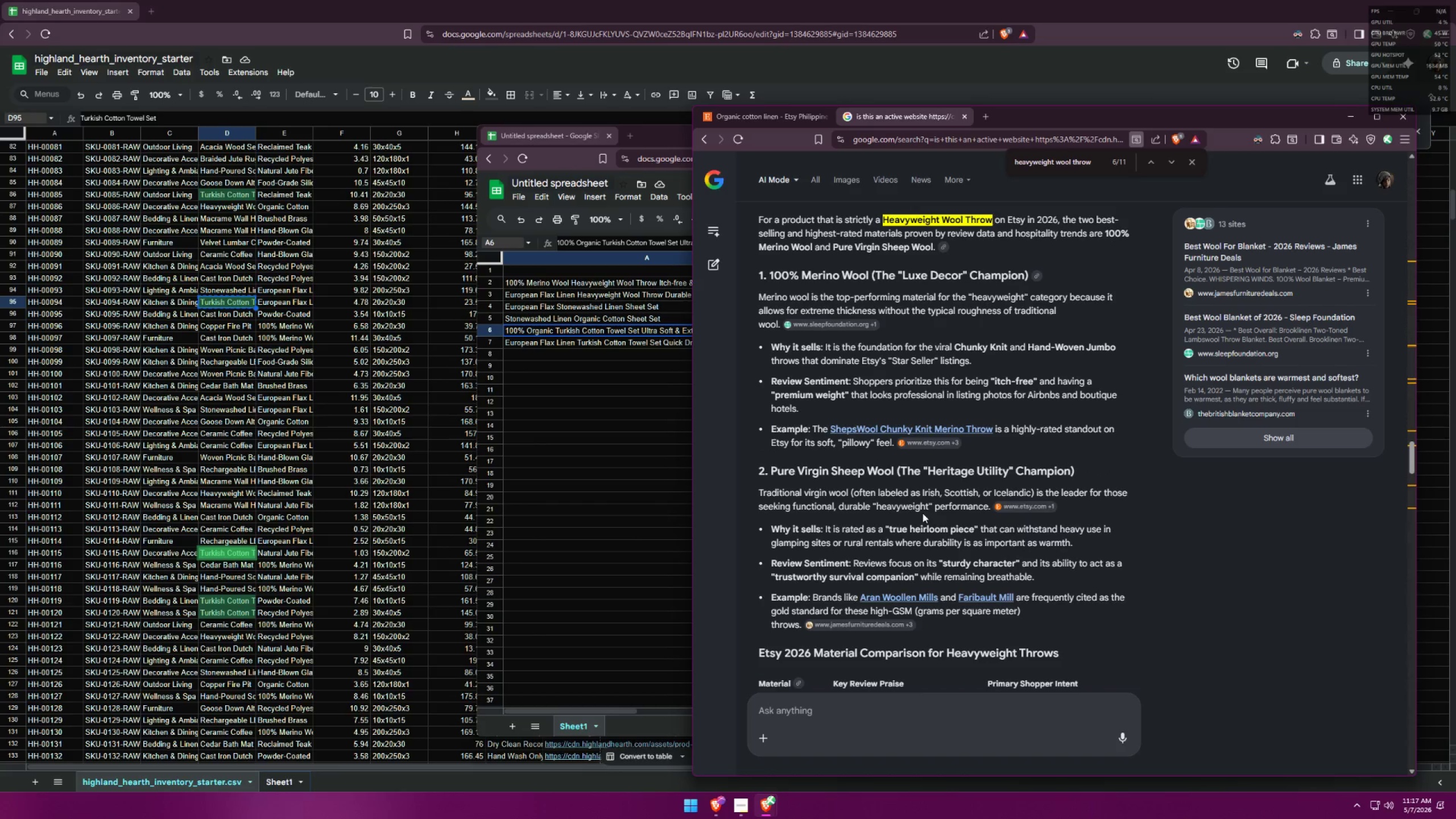 
key(Alt+AltLeft)
 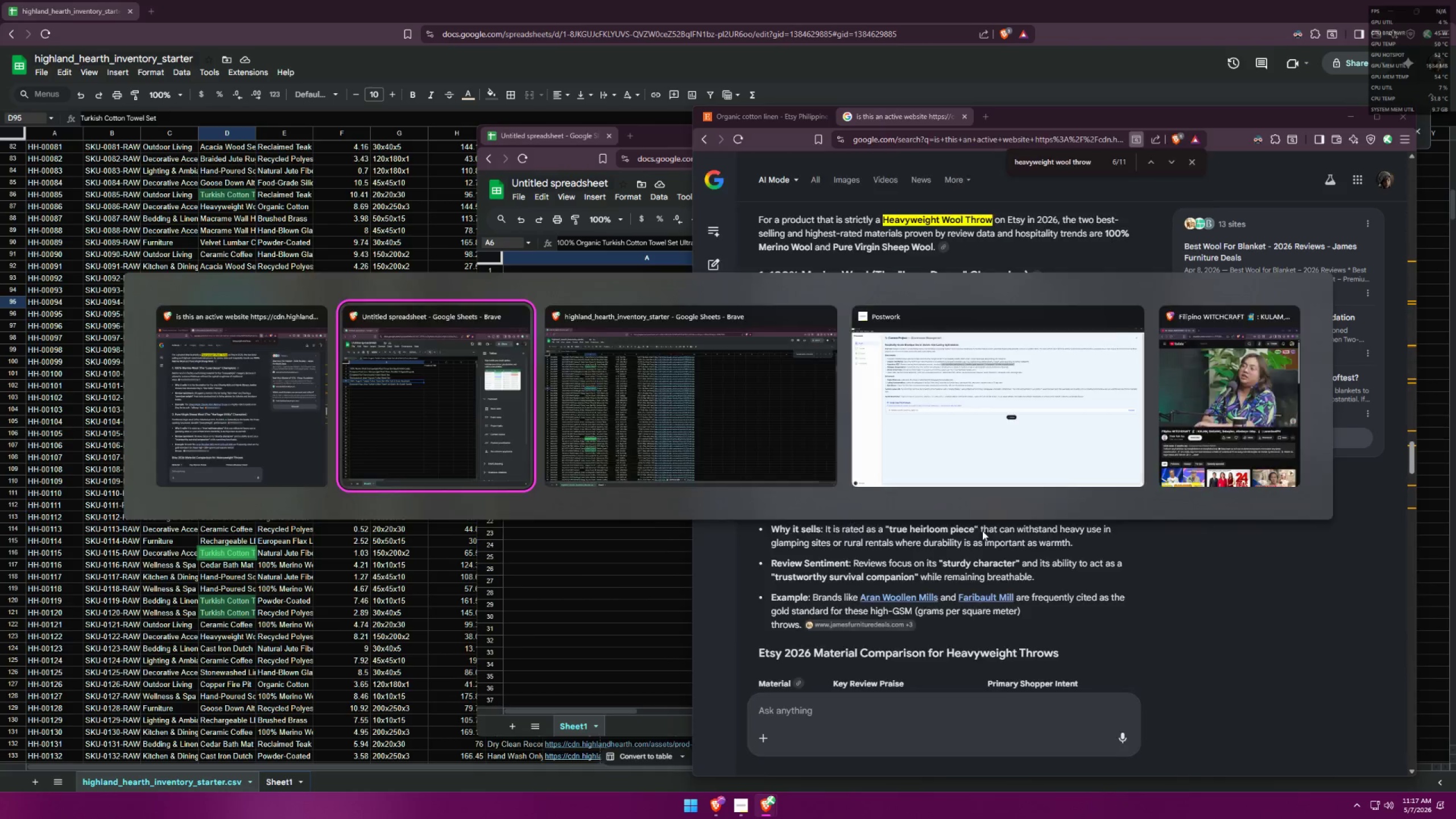 
key(Alt+Tab)
 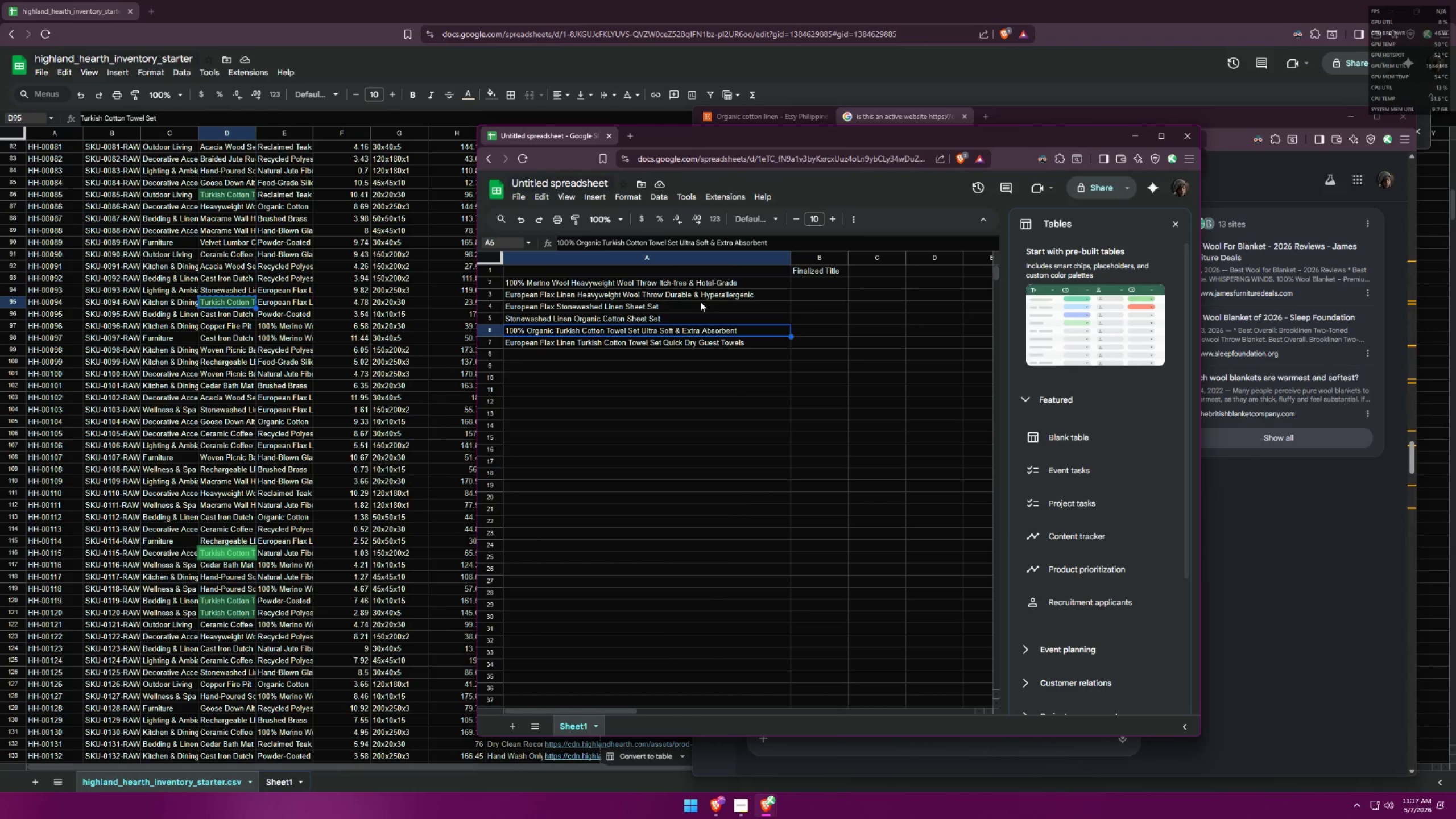 
double_click([682, 293])
 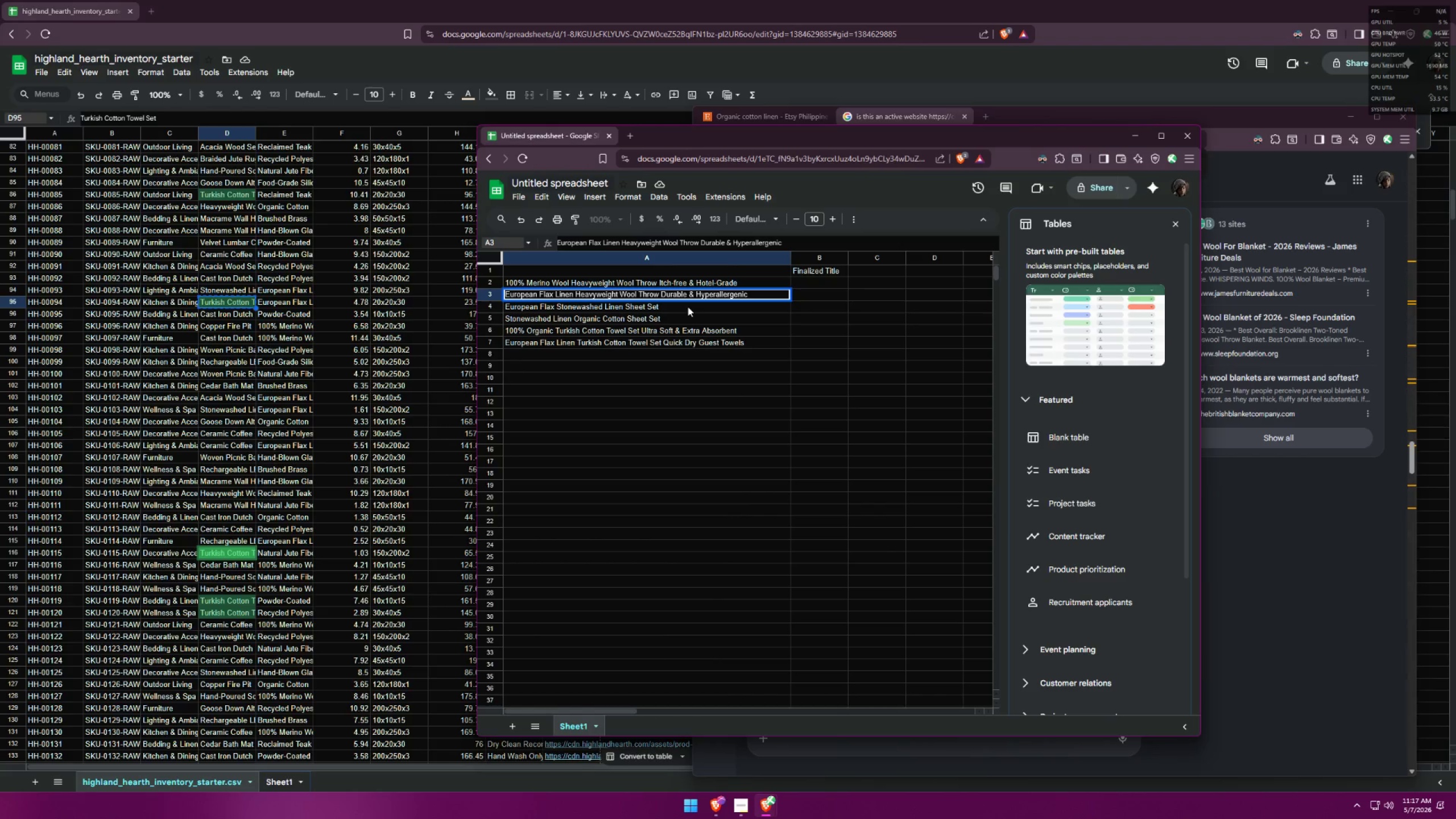 
key(Alt+AltLeft)
 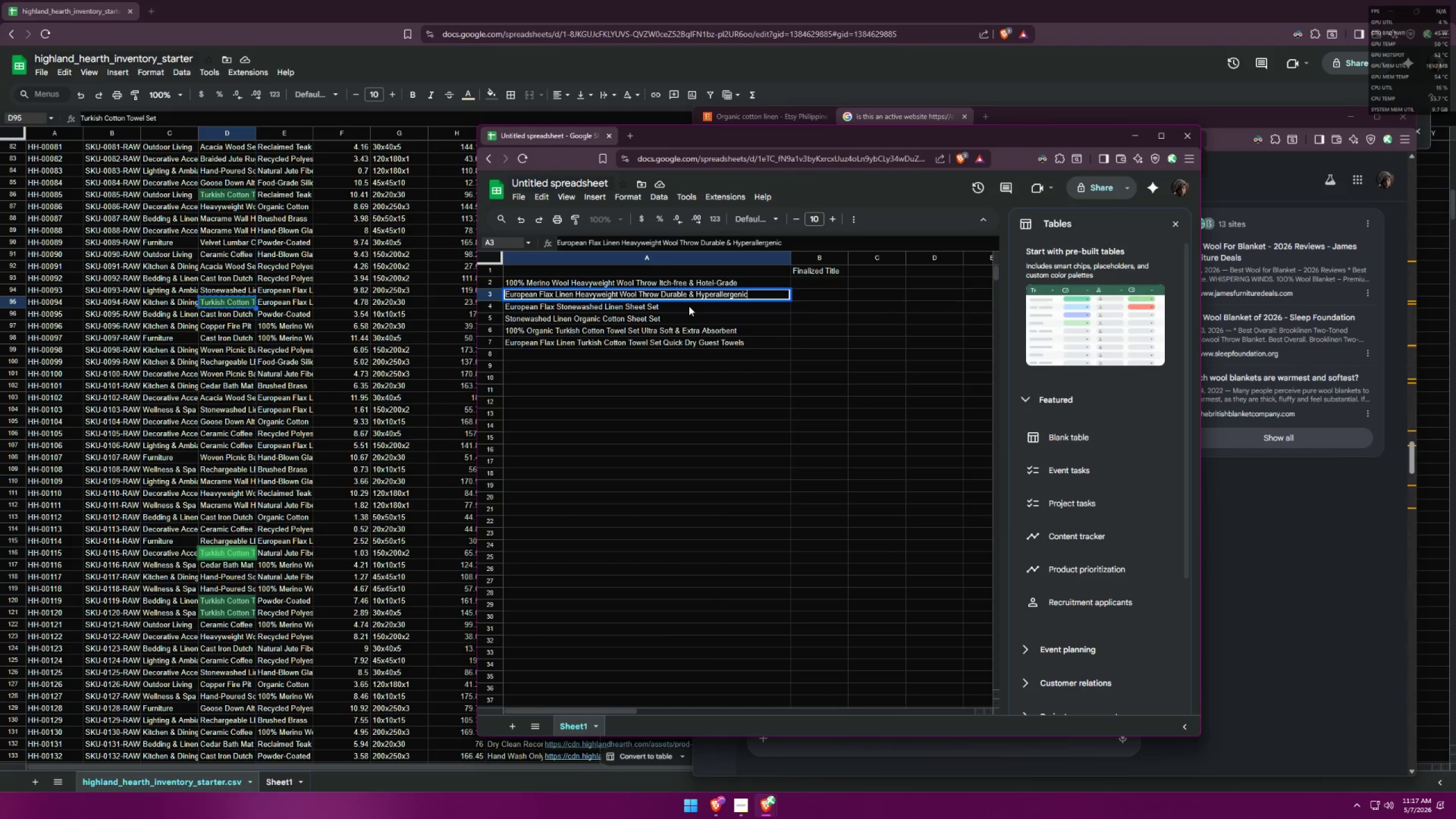 
key(Alt+Tab)
 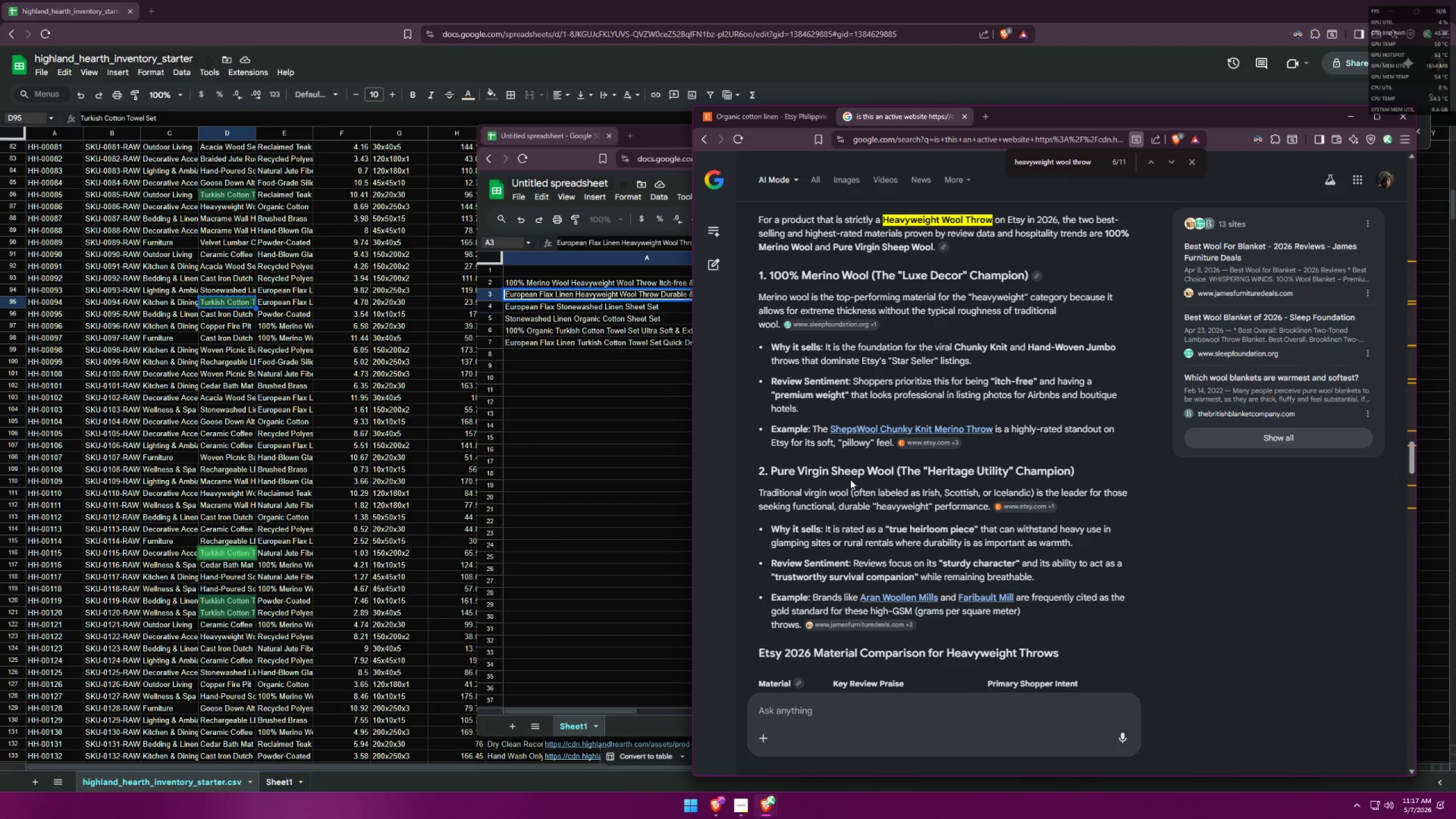 
scroll: coordinate [867, 466], scroll_direction: down, amount: 19.0
 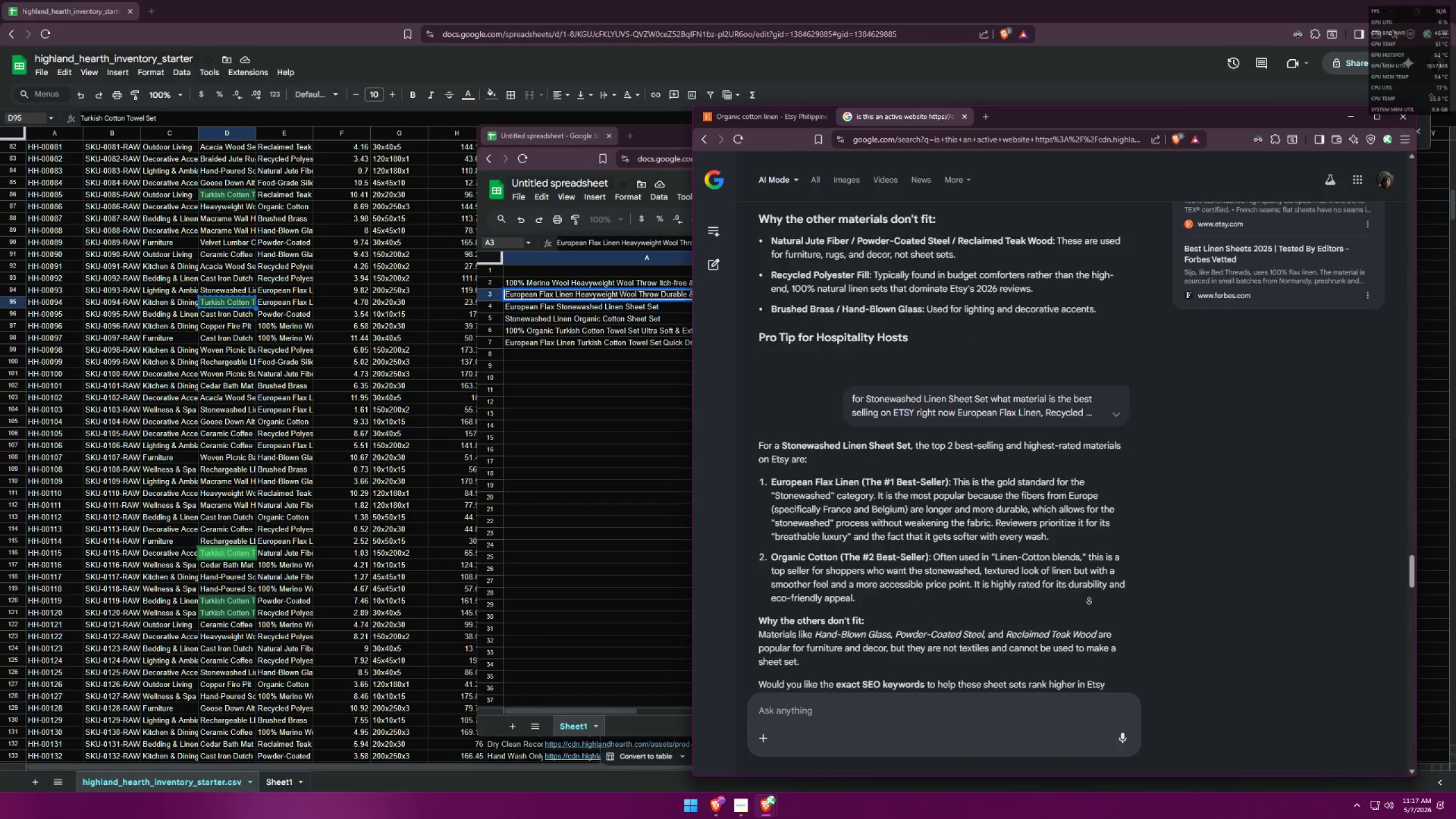 
scroll: coordinate [1084, 532], scroll_direction: up, amount: 5.0
 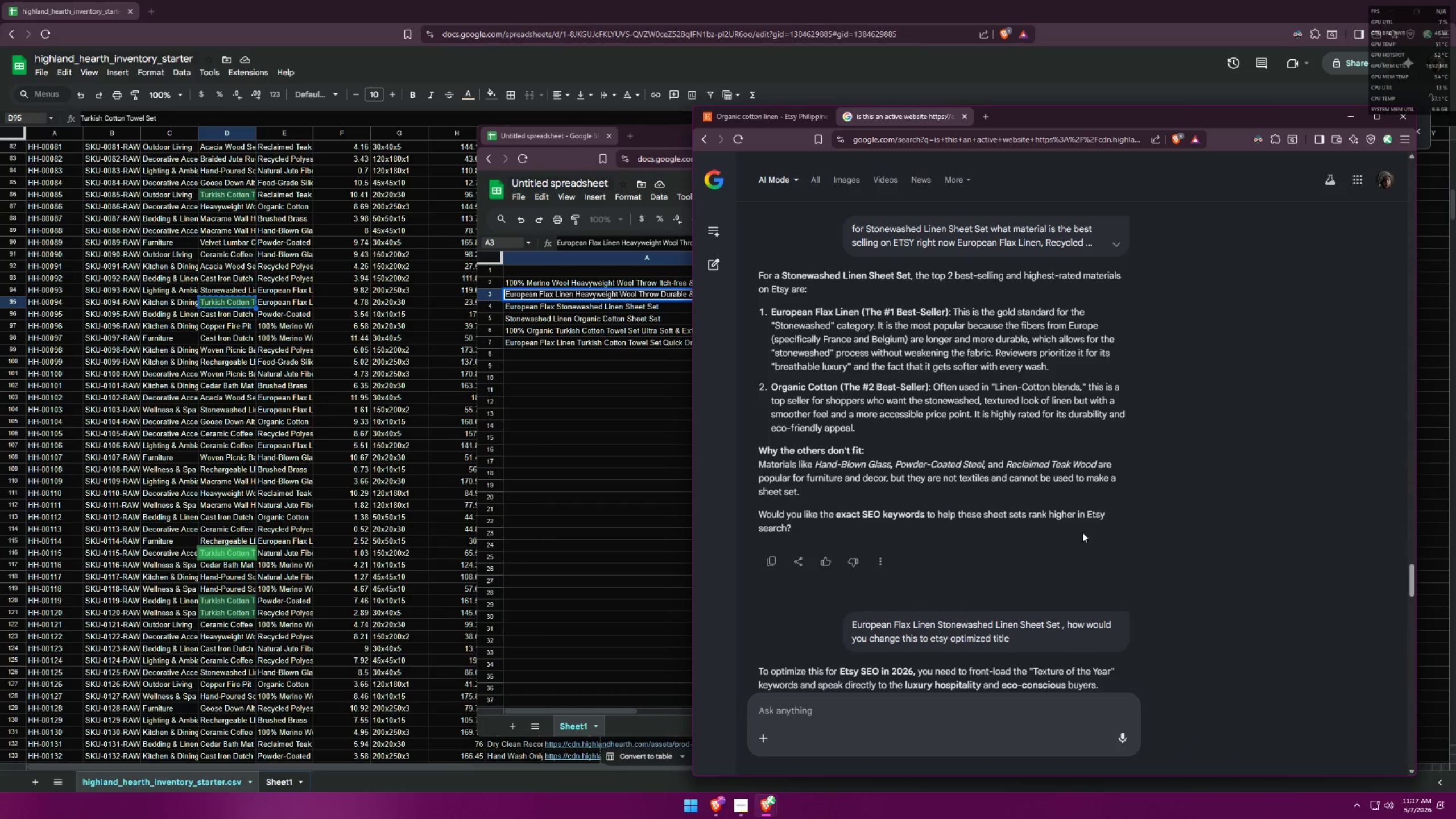 
scroll: coordinate [1084, 505], scroll_direction: down, amount: 8.0
 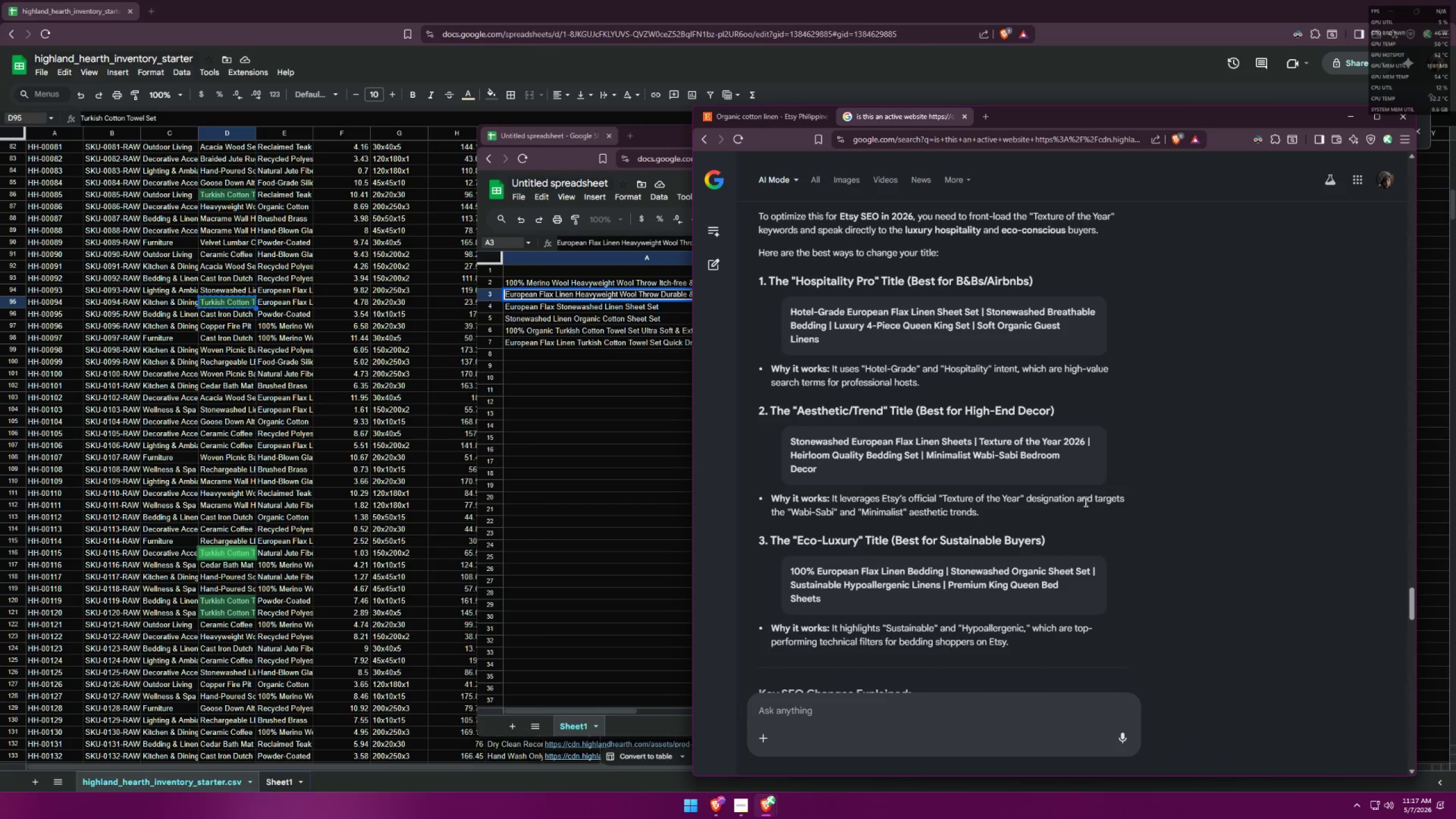 
scroll: coordinate [1083, 498], scroll_direction: up, amount: 10.0
 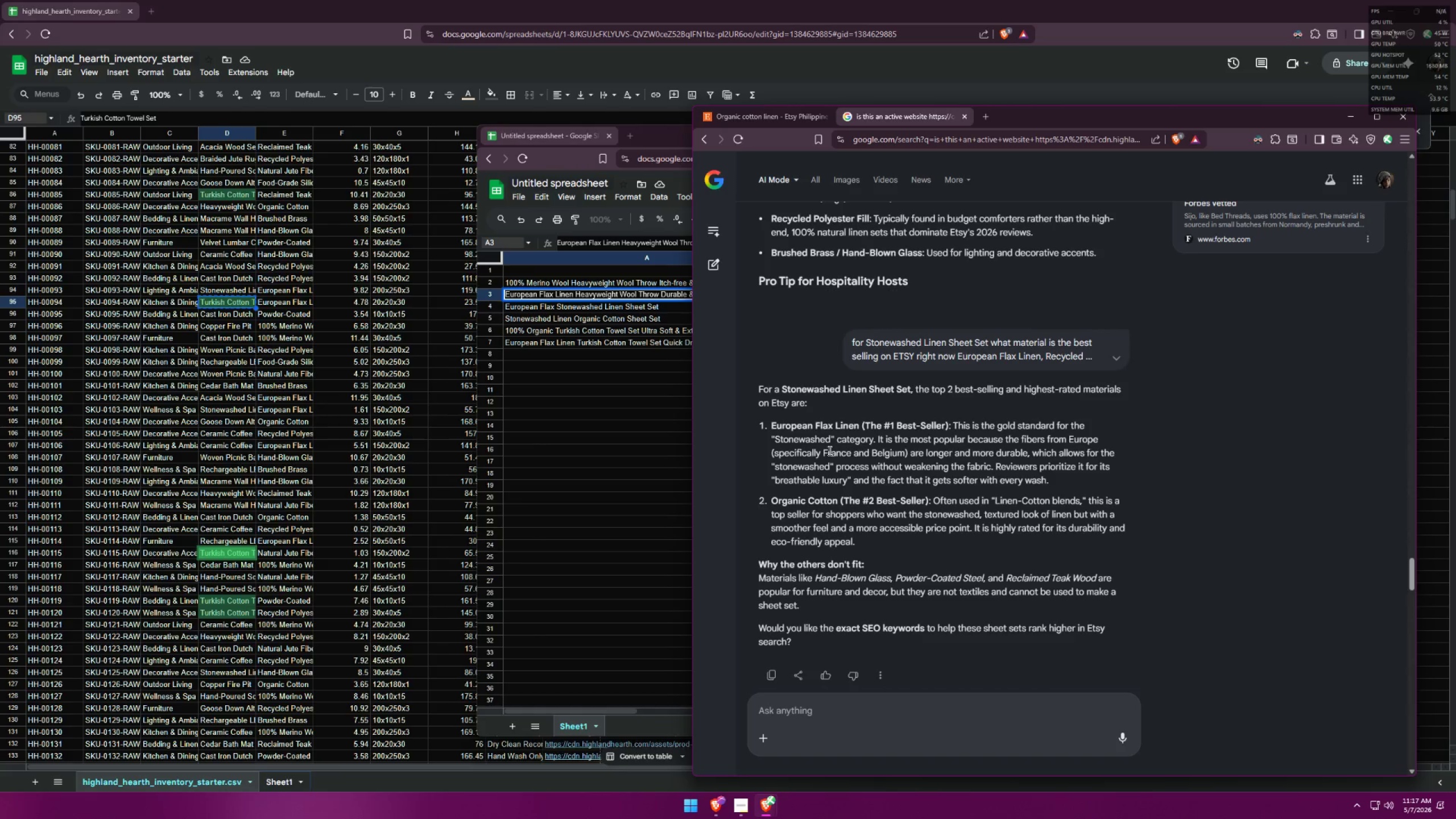 
wait(8.78)
 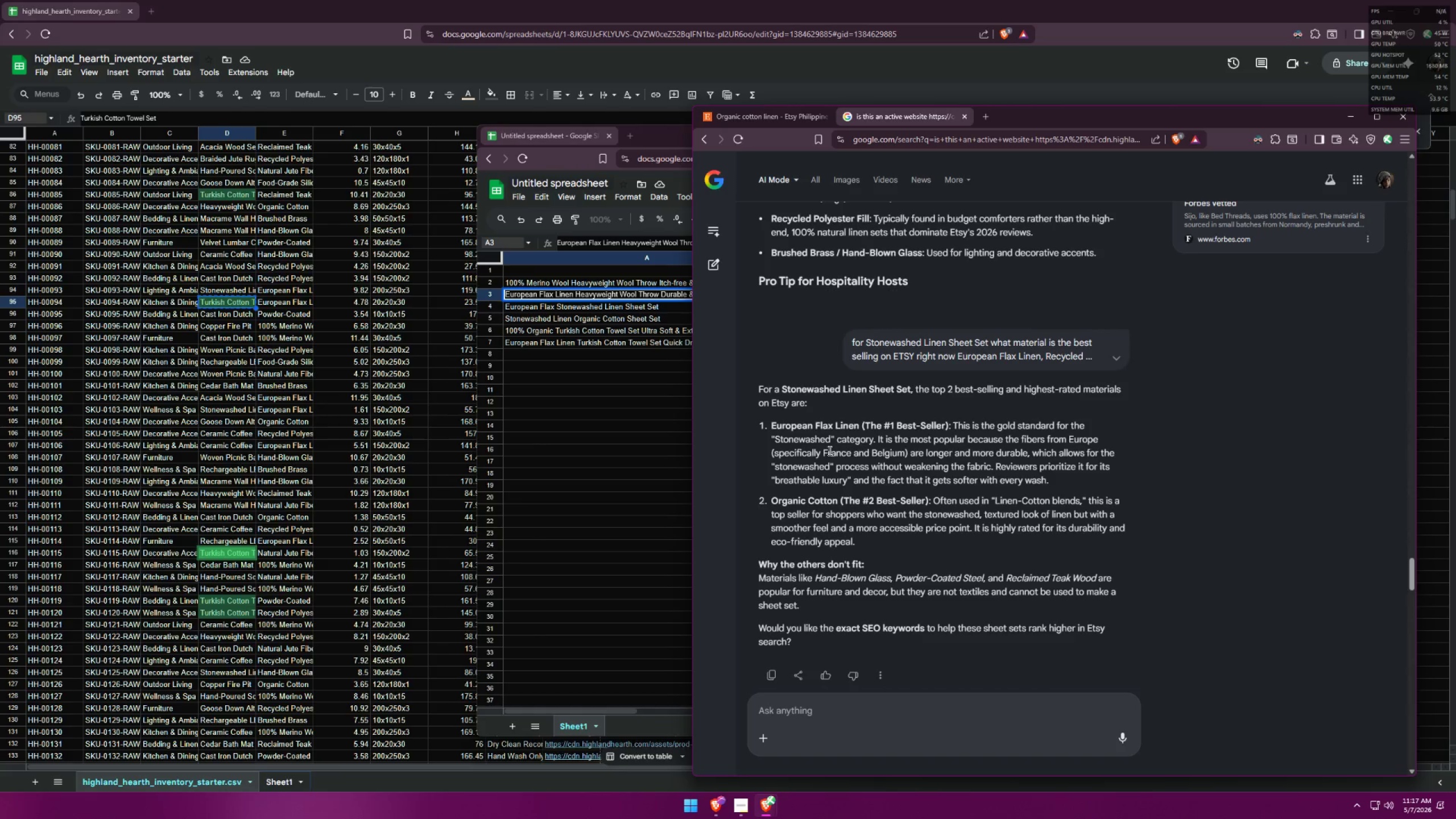 
left_click([587, 313])
 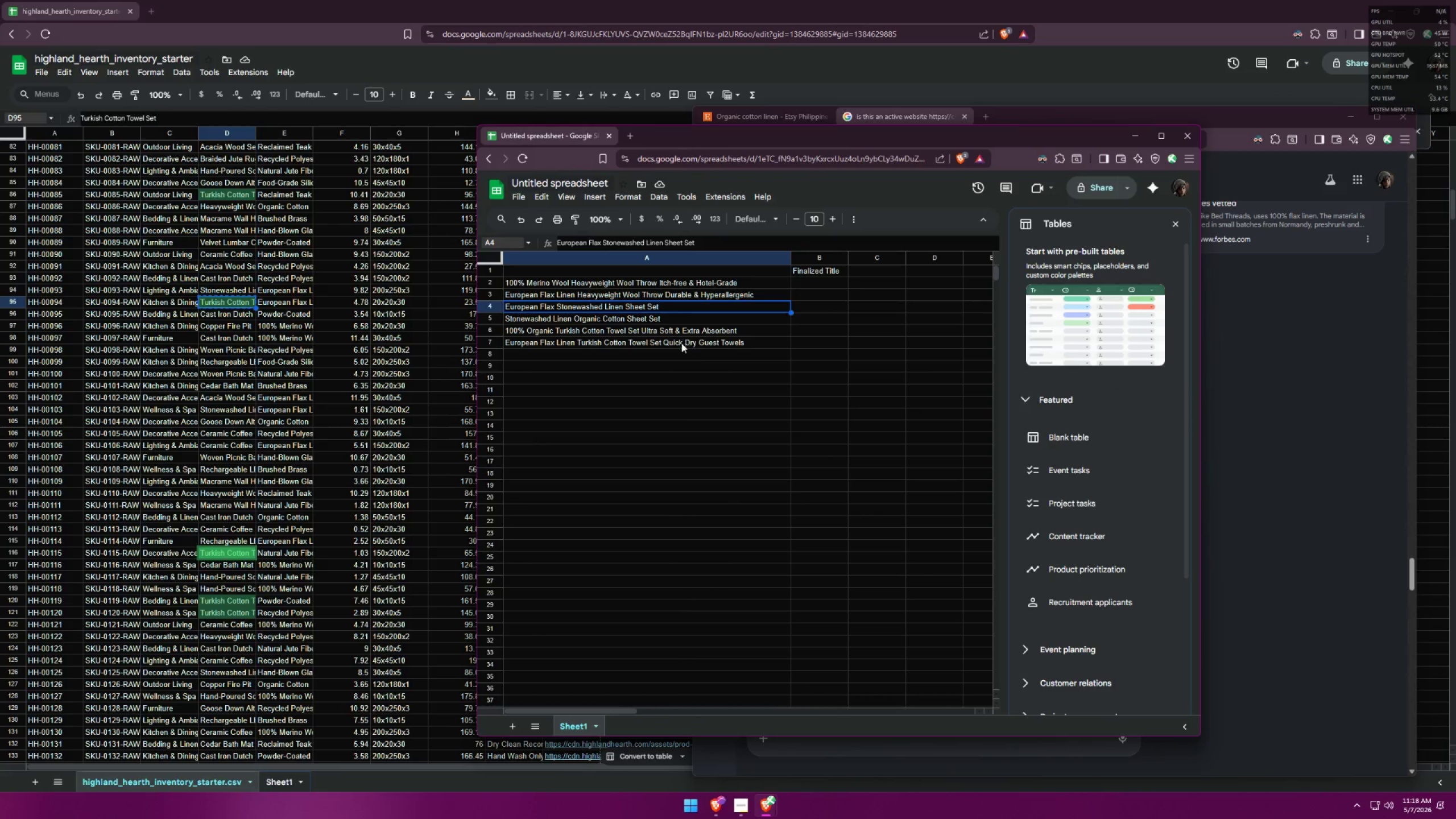 
double_click([614, 310])
 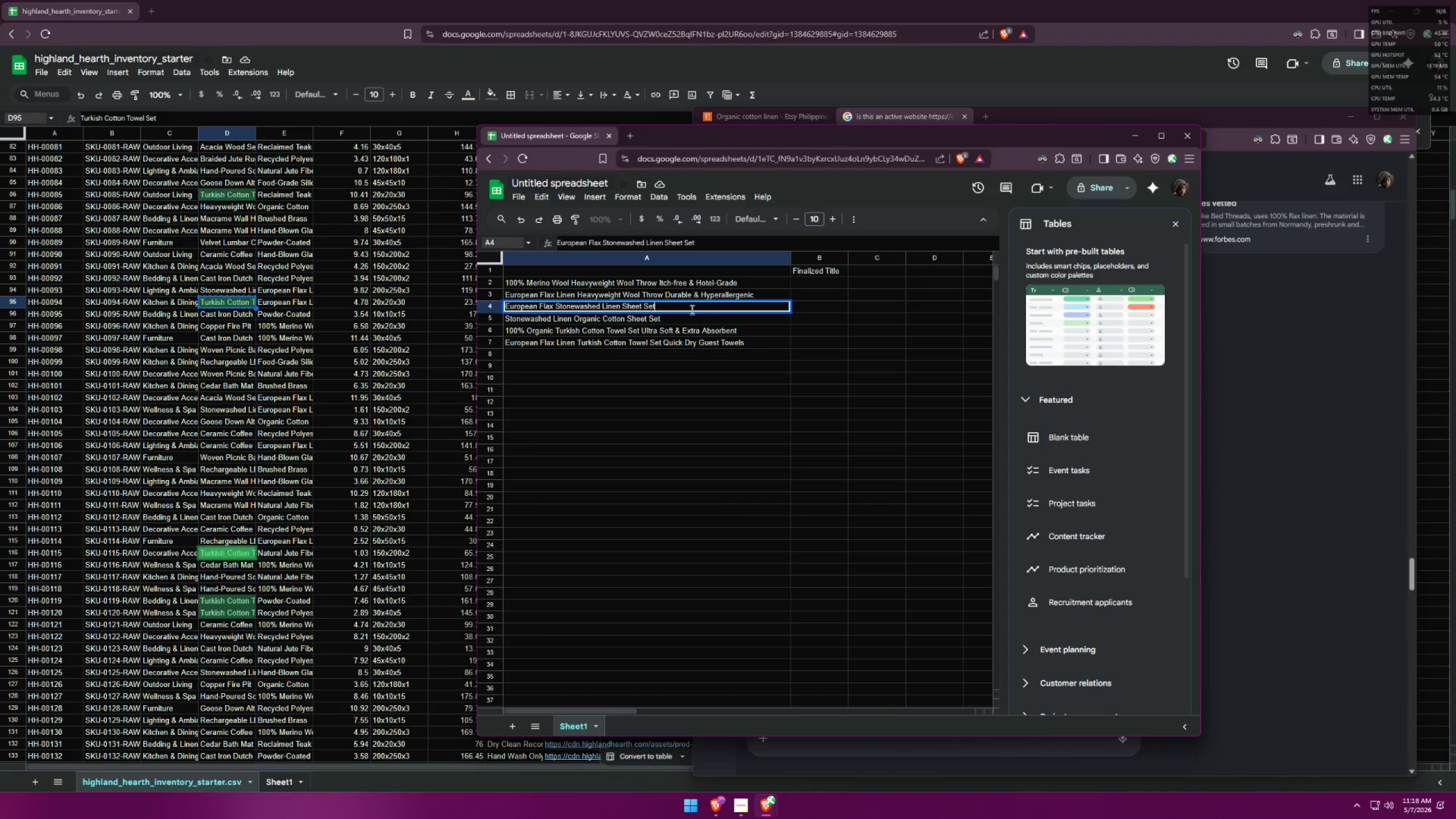 
type( Breathable Luxury)
 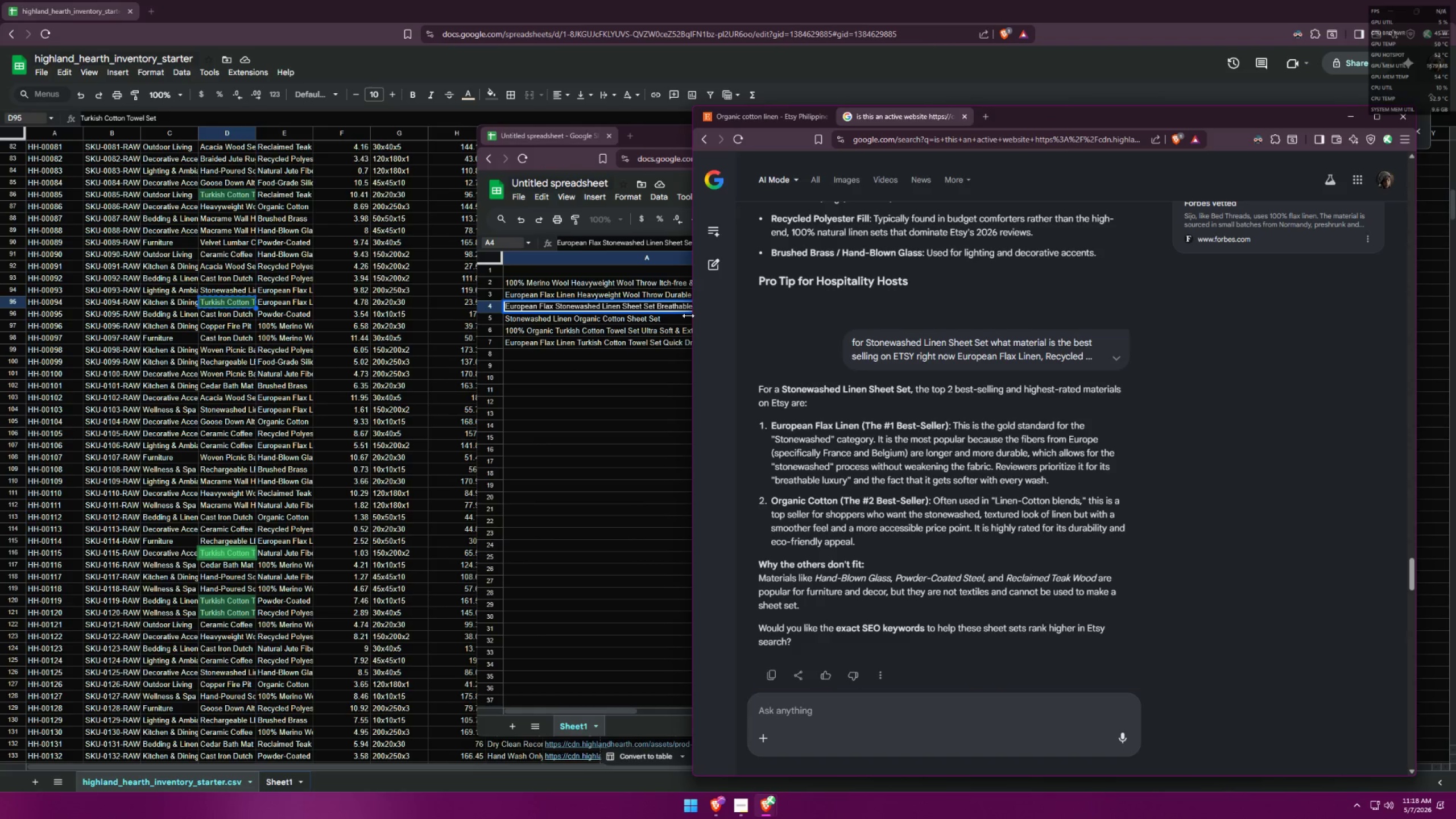 
 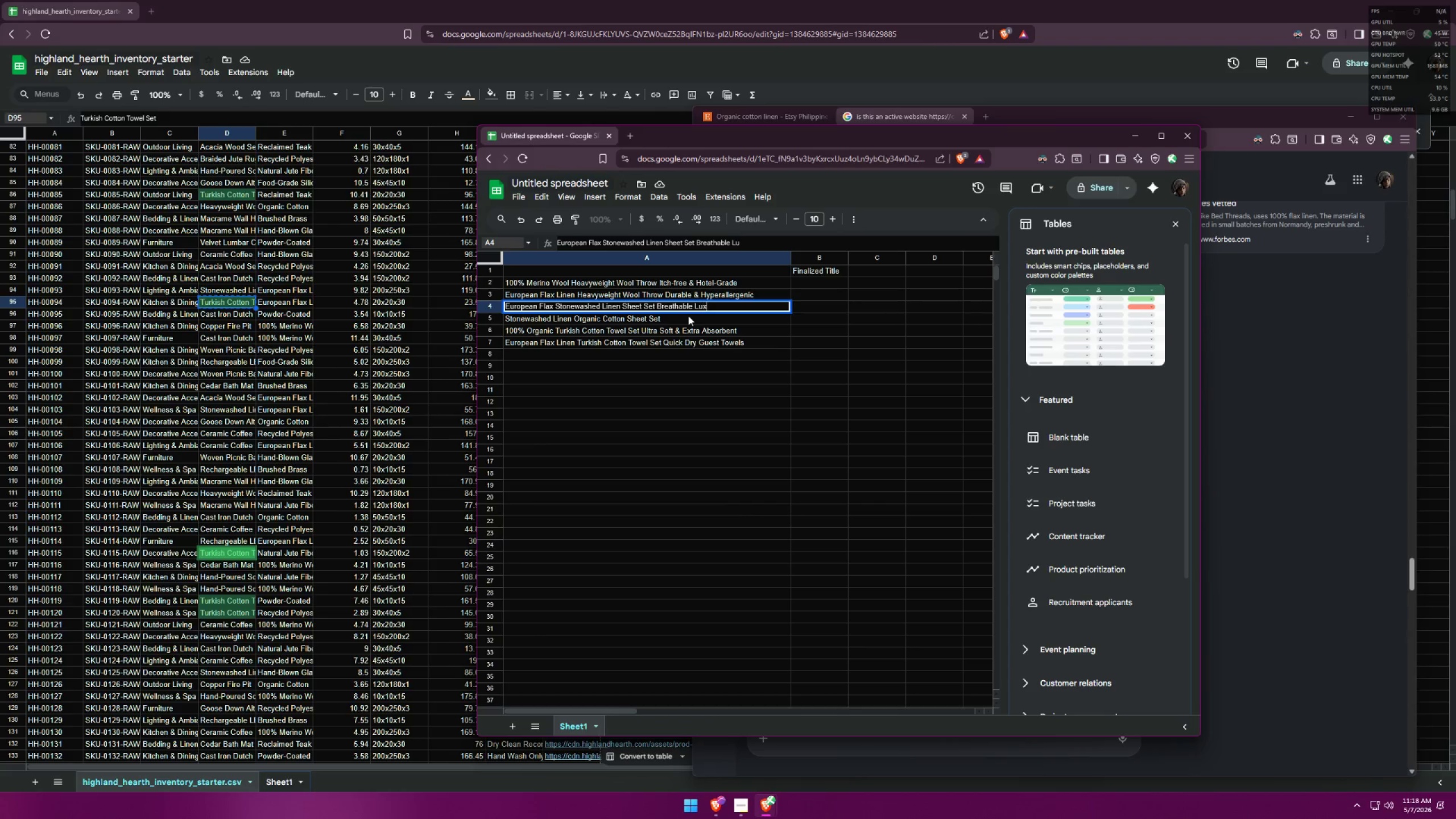 
key(Alt+AltLeft)
 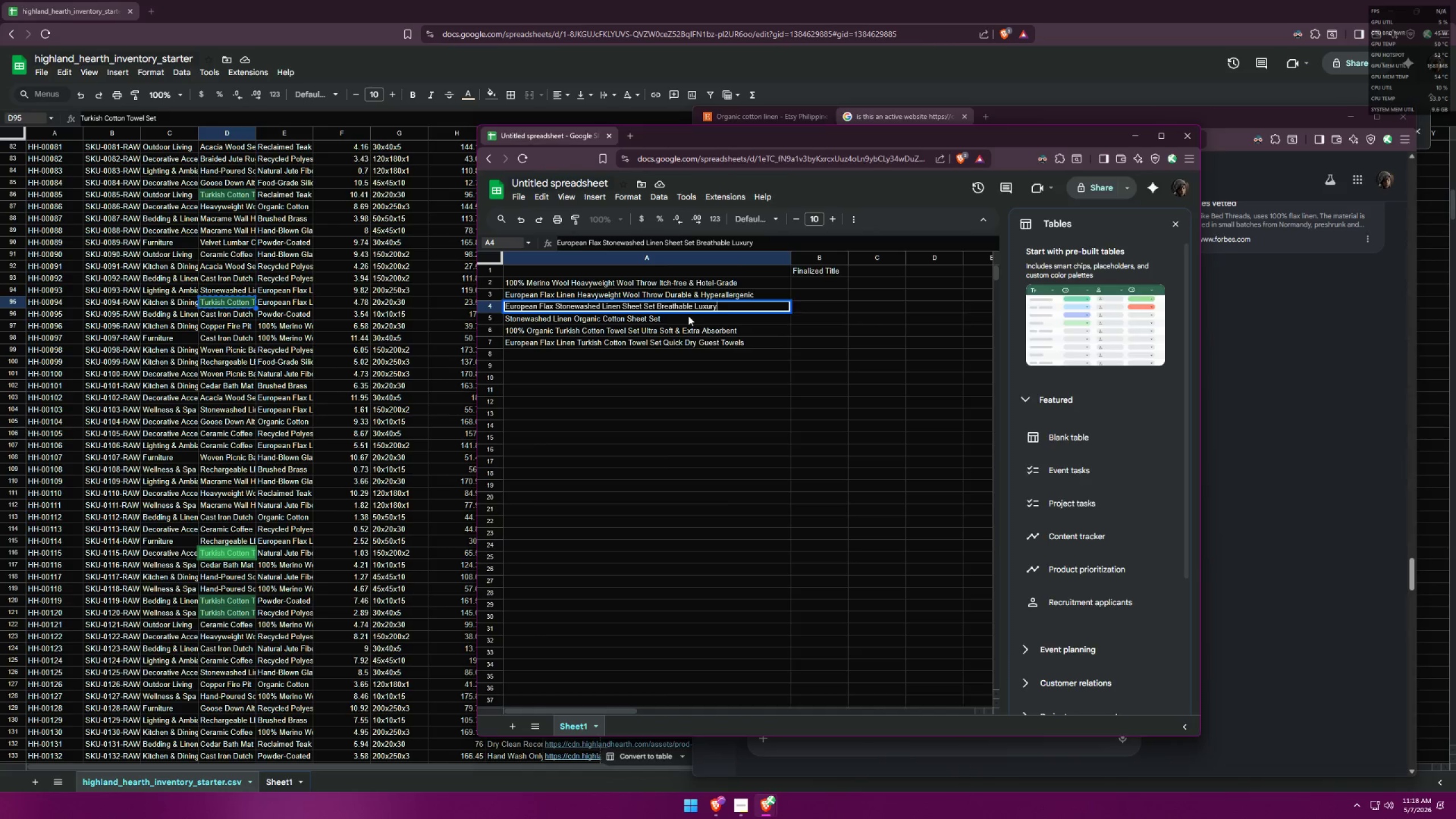 
key(Alt+Tab)
 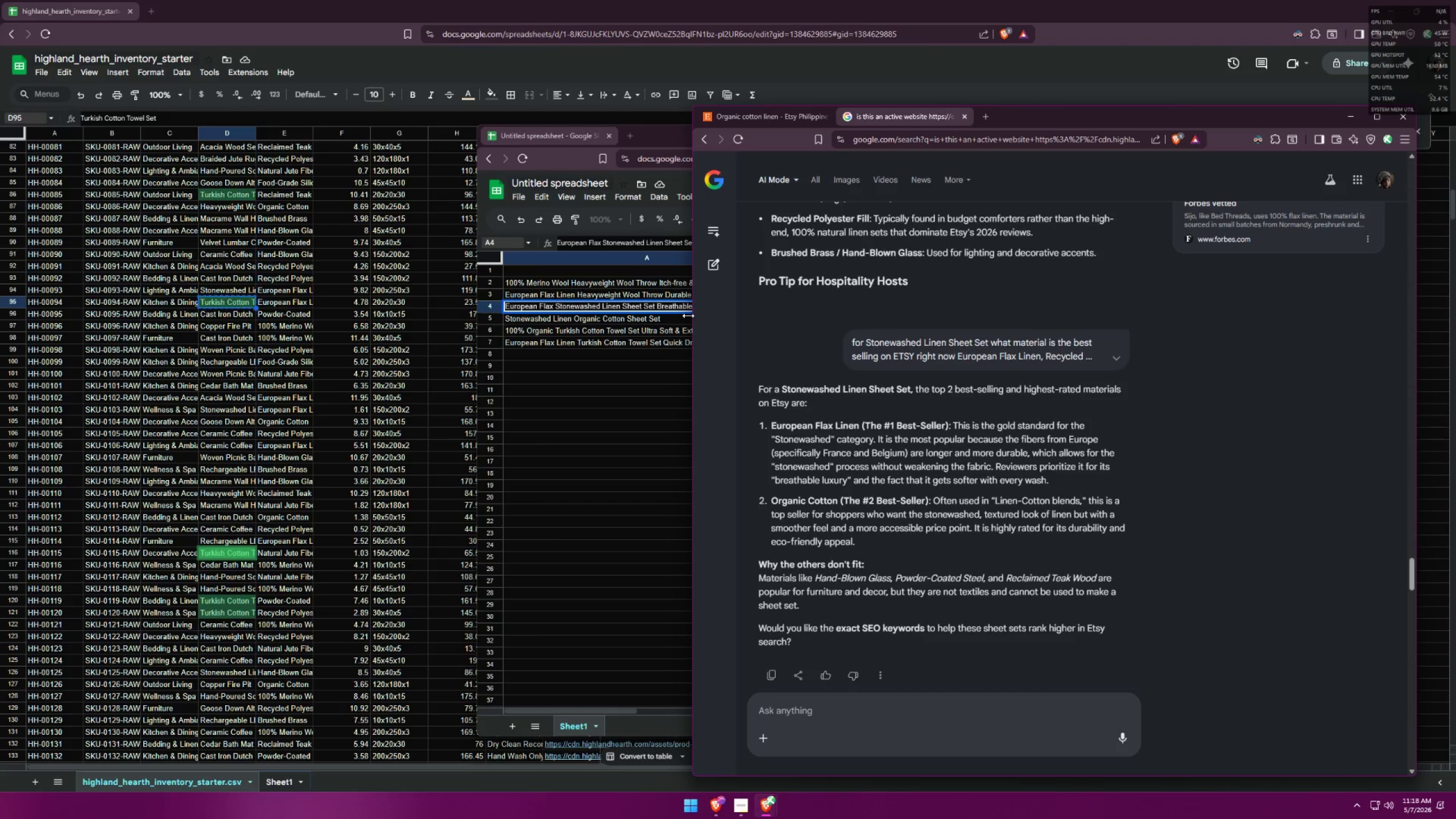 
wait(14.17)
 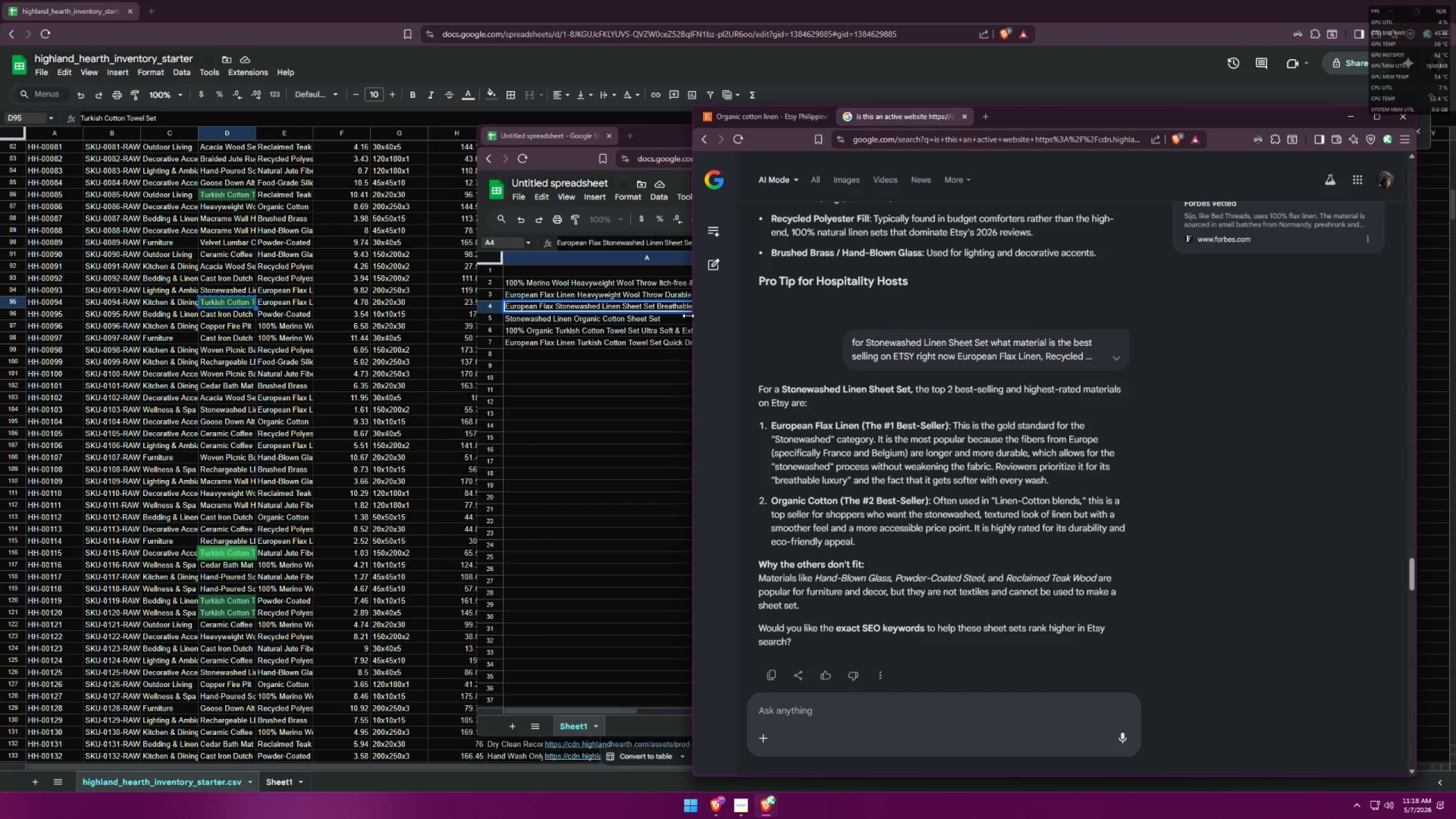 
double_click([609, 317])
 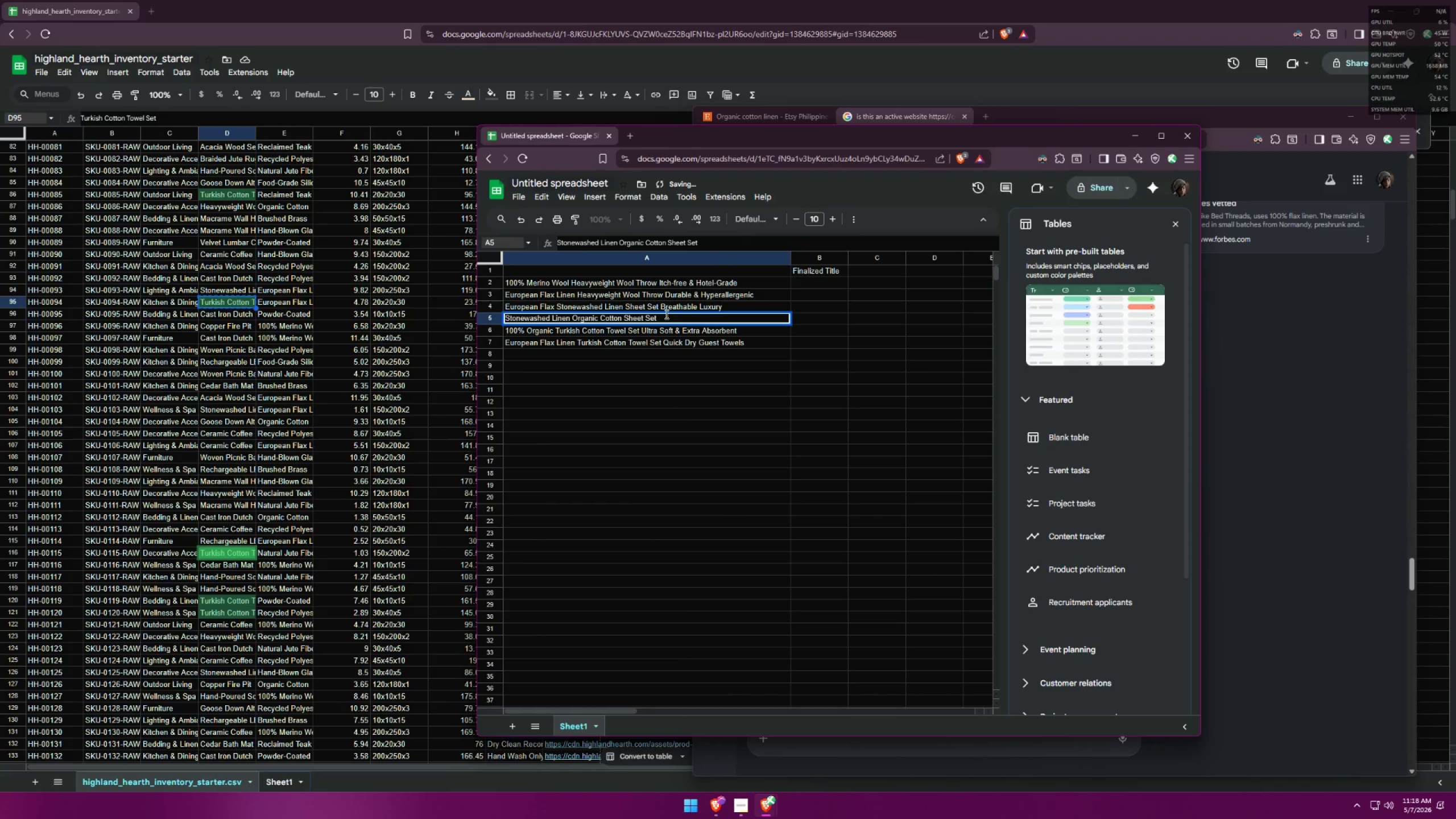 
type( Durable & Eco-friendly)
 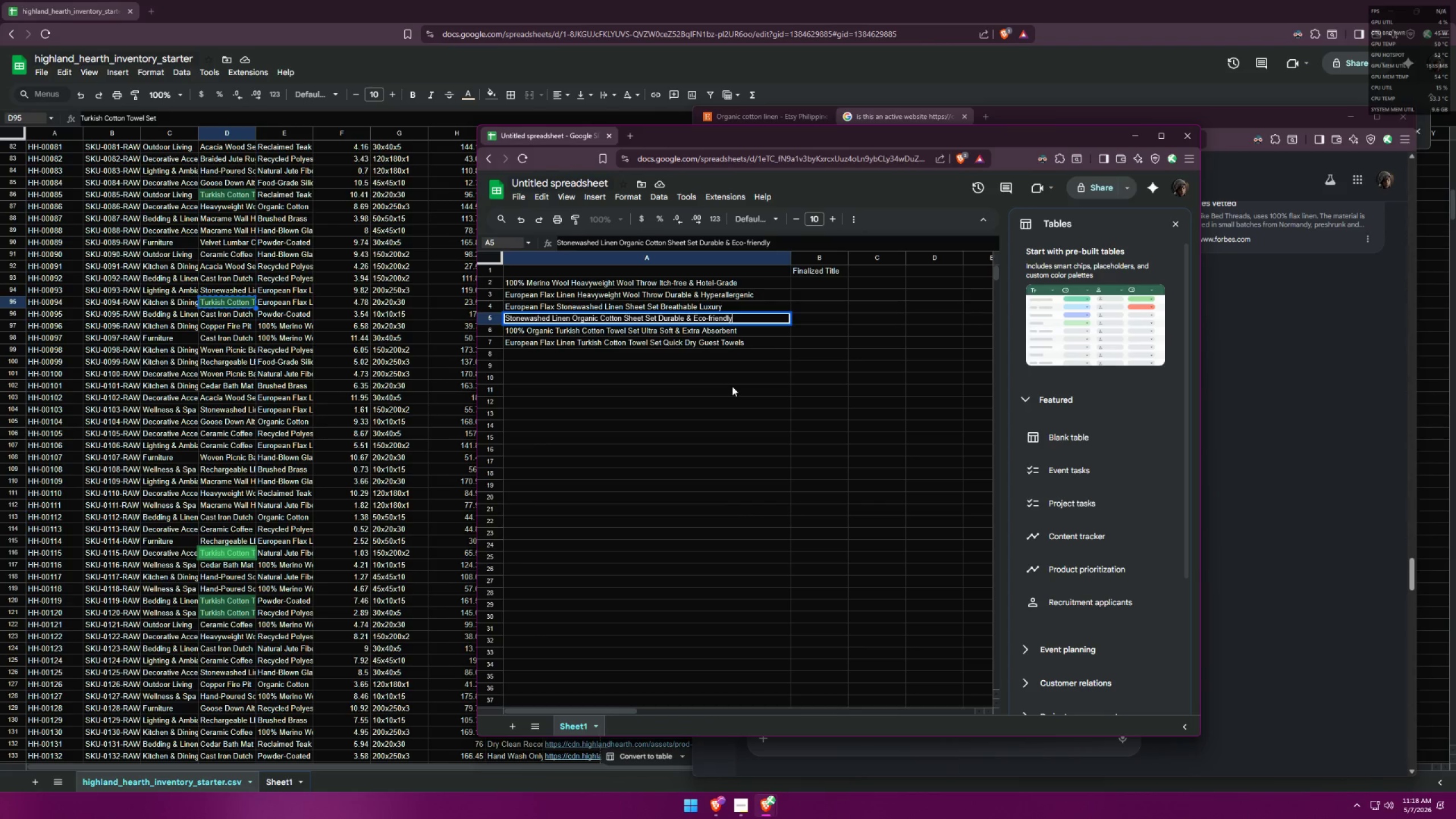 
left_click([732, 386])
 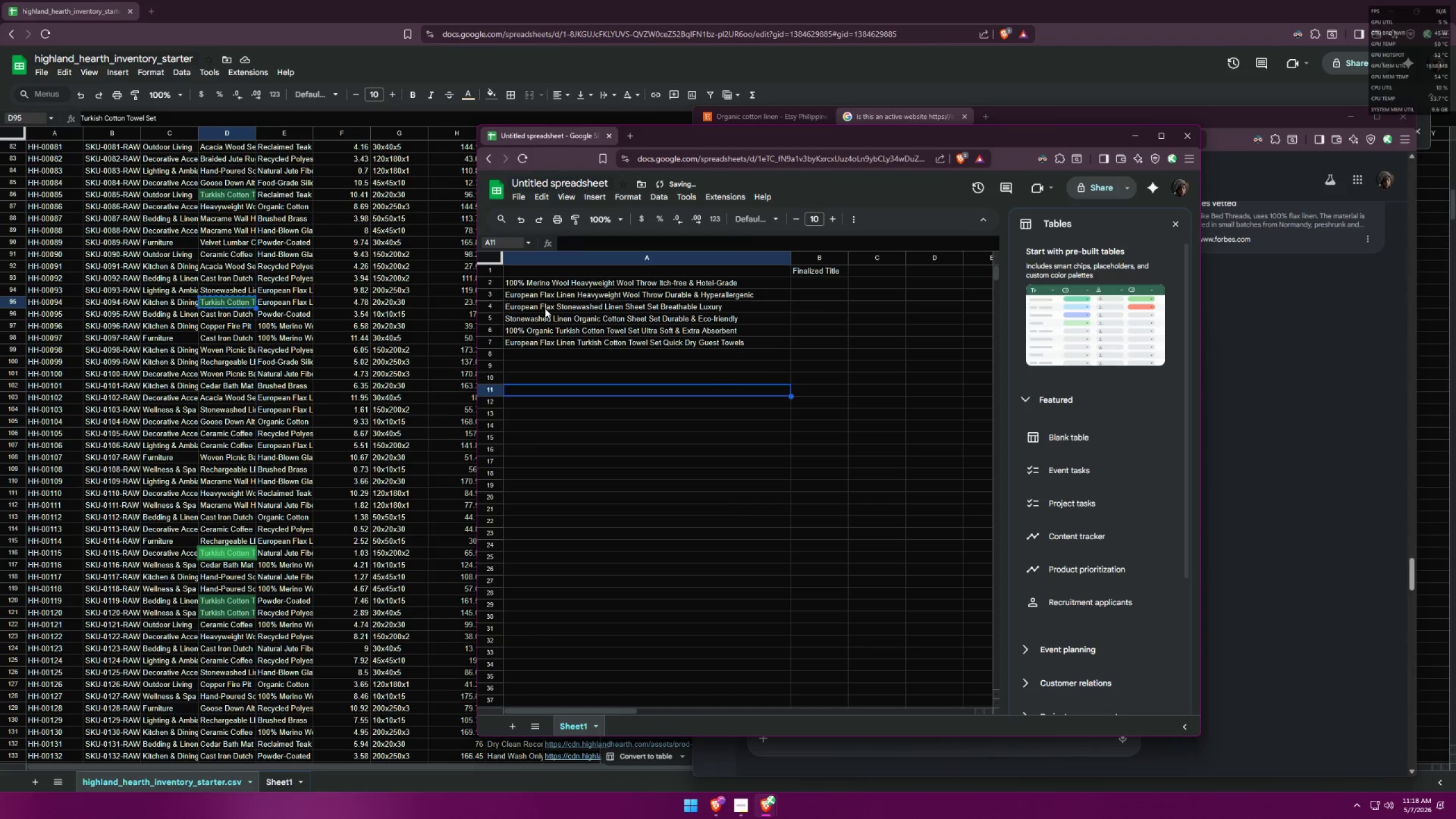 
double_click([545, 308])
 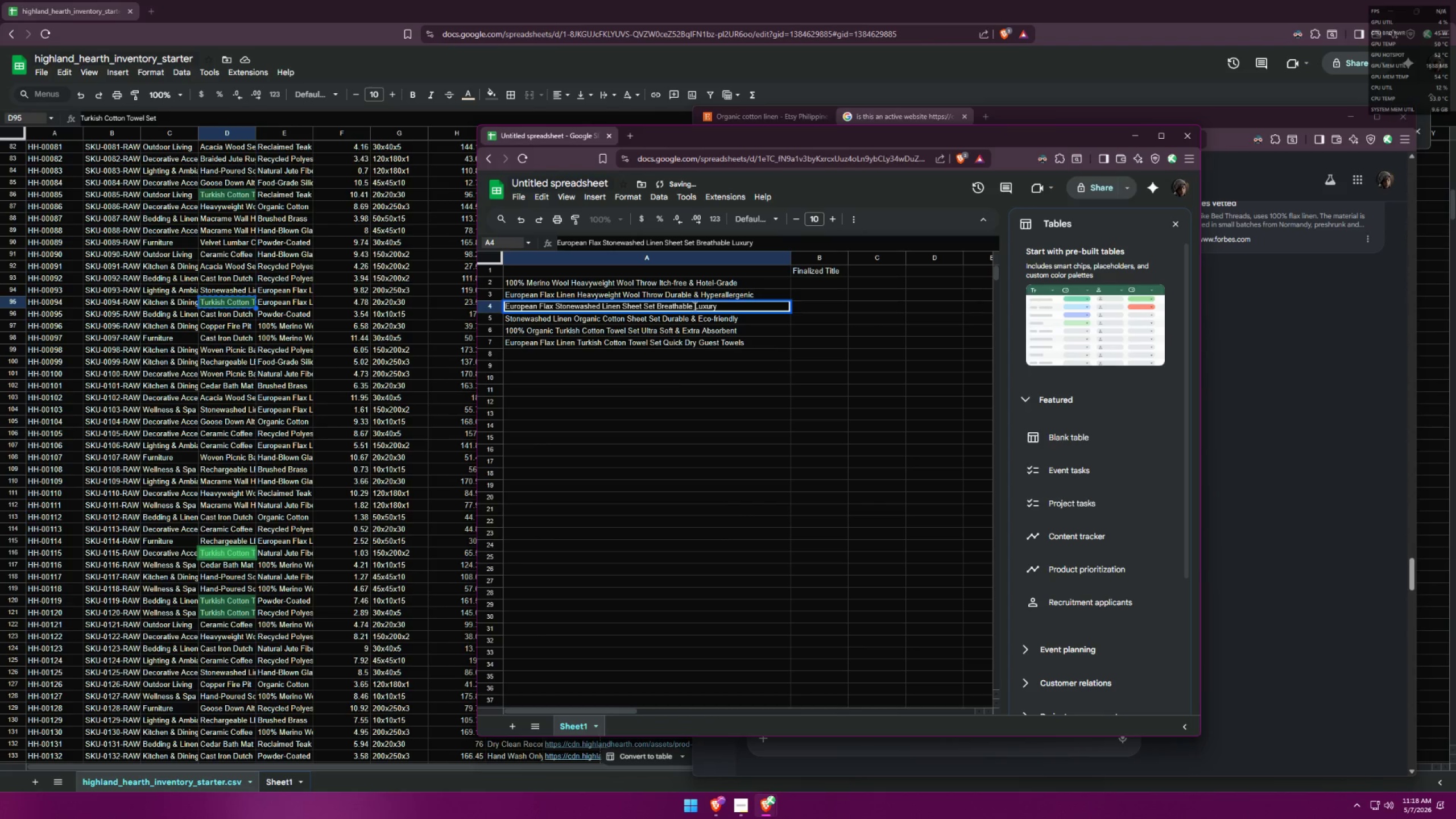 
left_click([694, 306])
 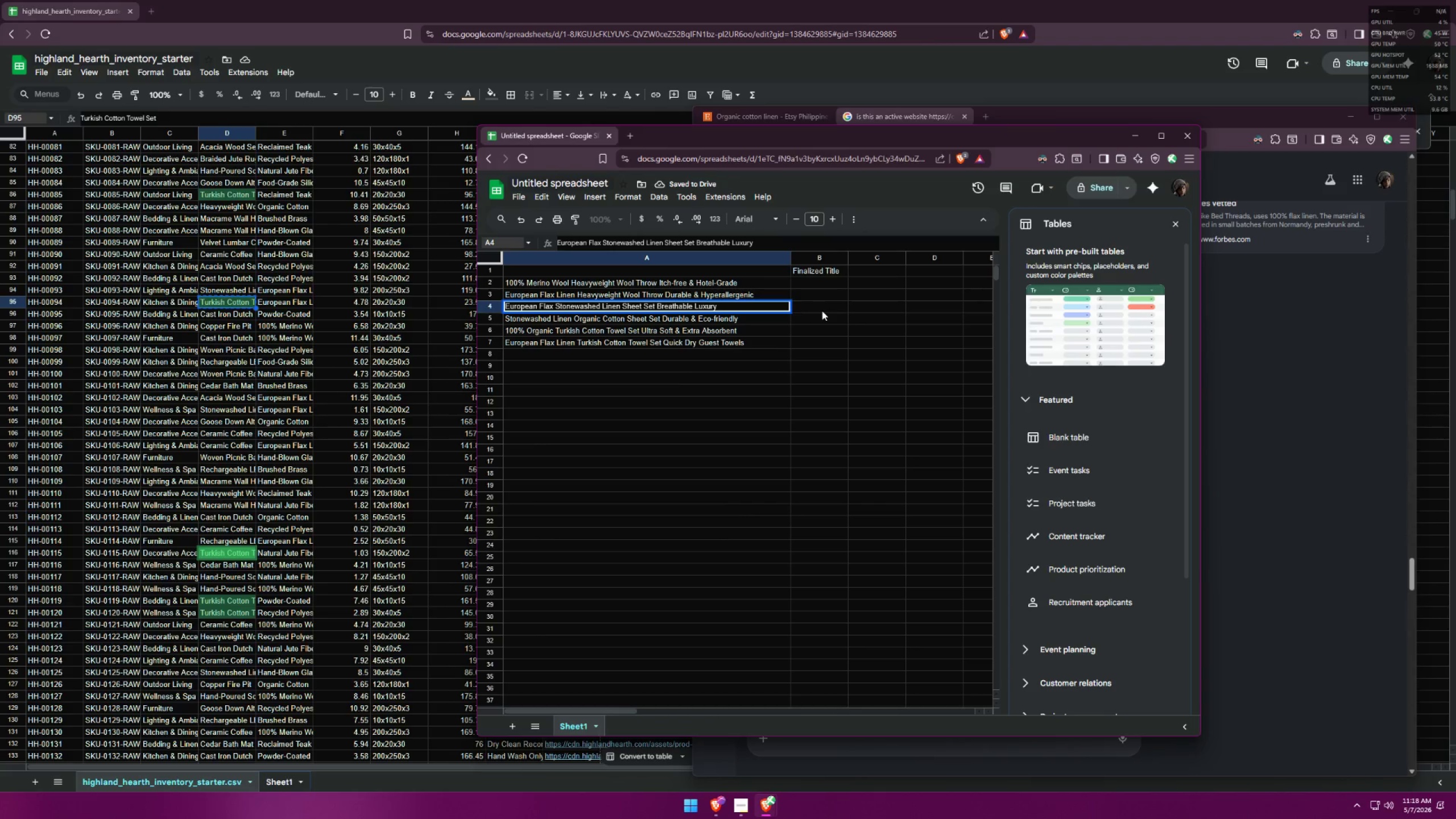 
key(Shift+7)
 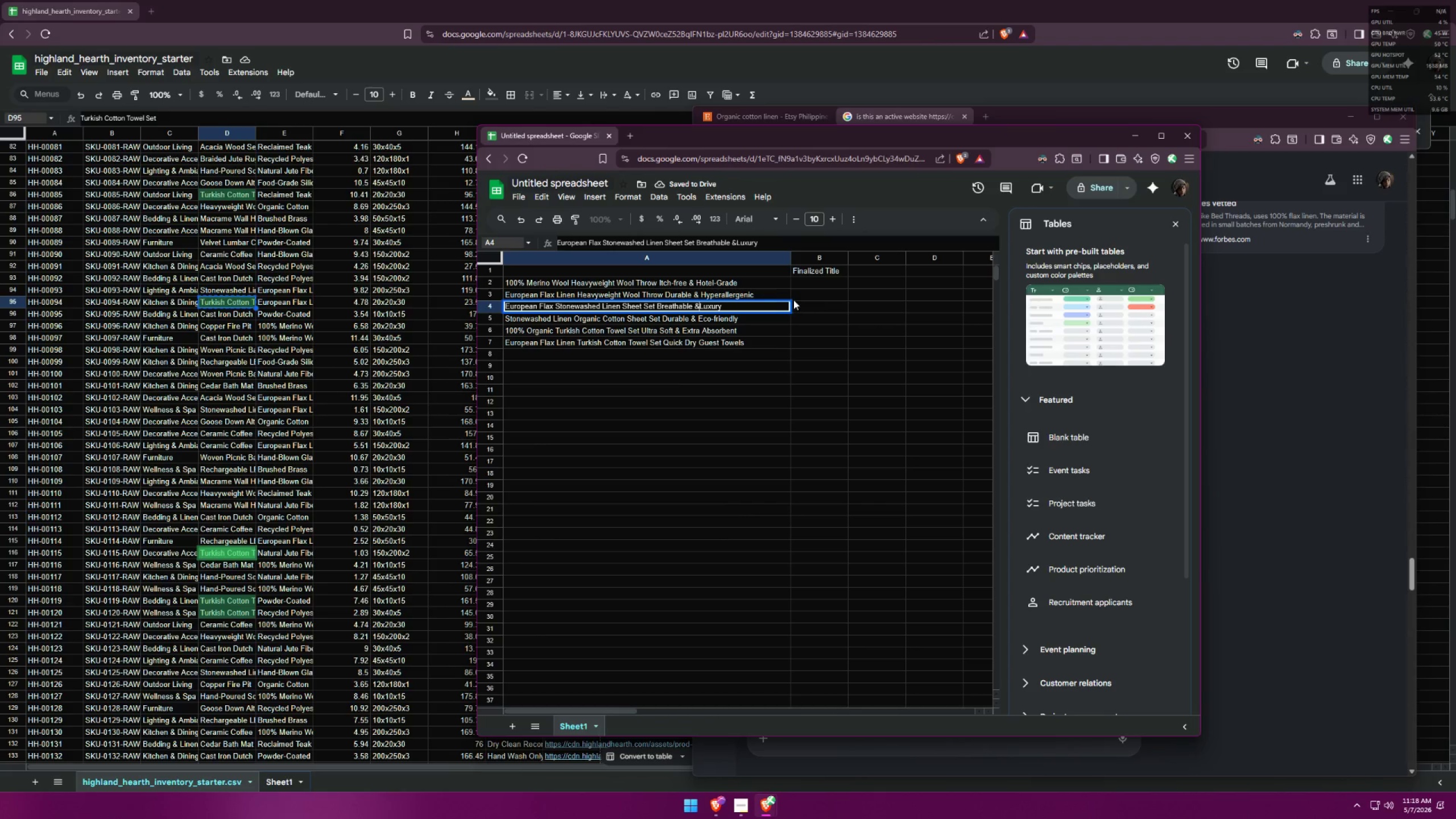 
key(Space)
 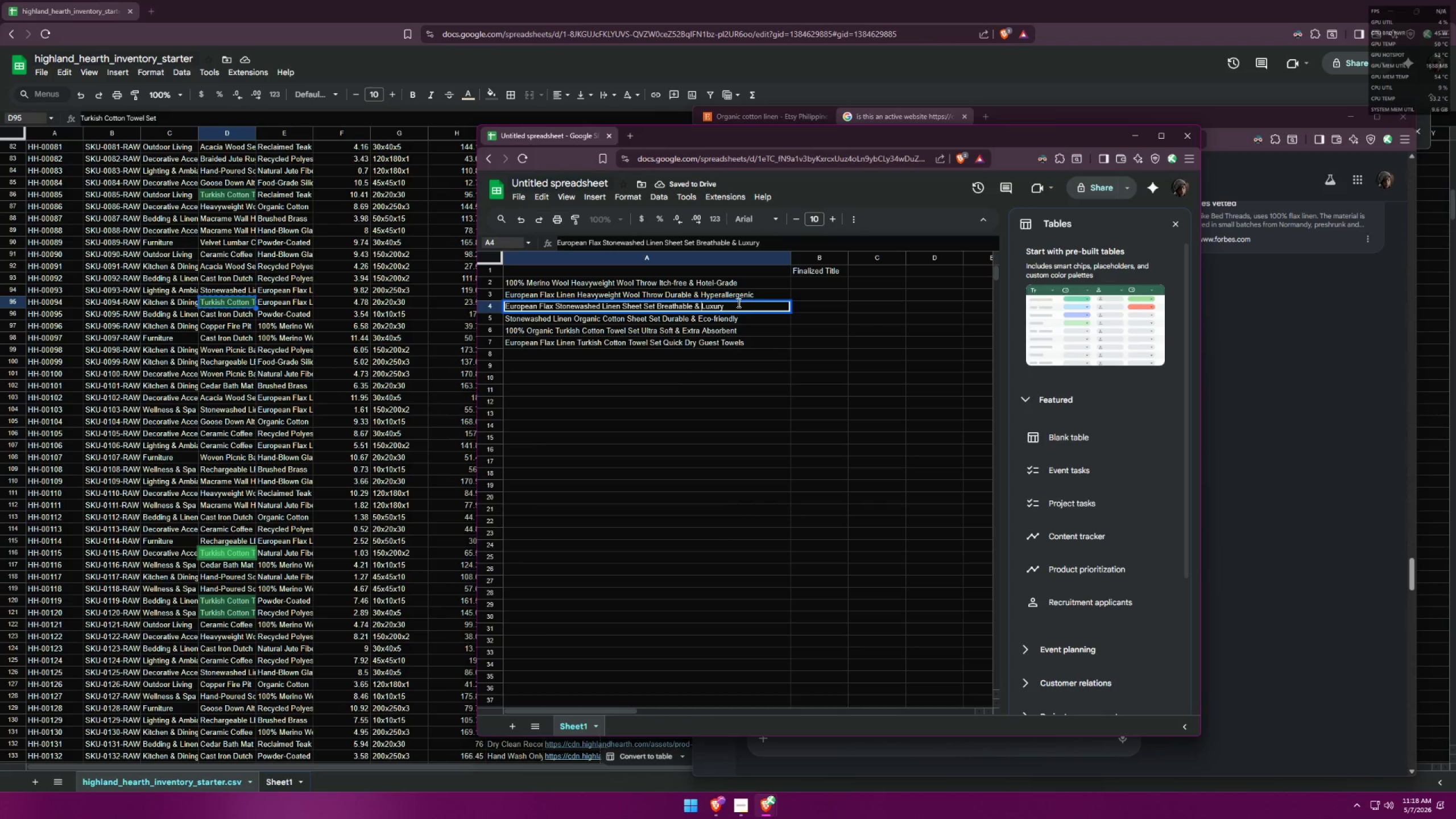 
left_click([730, 304])
 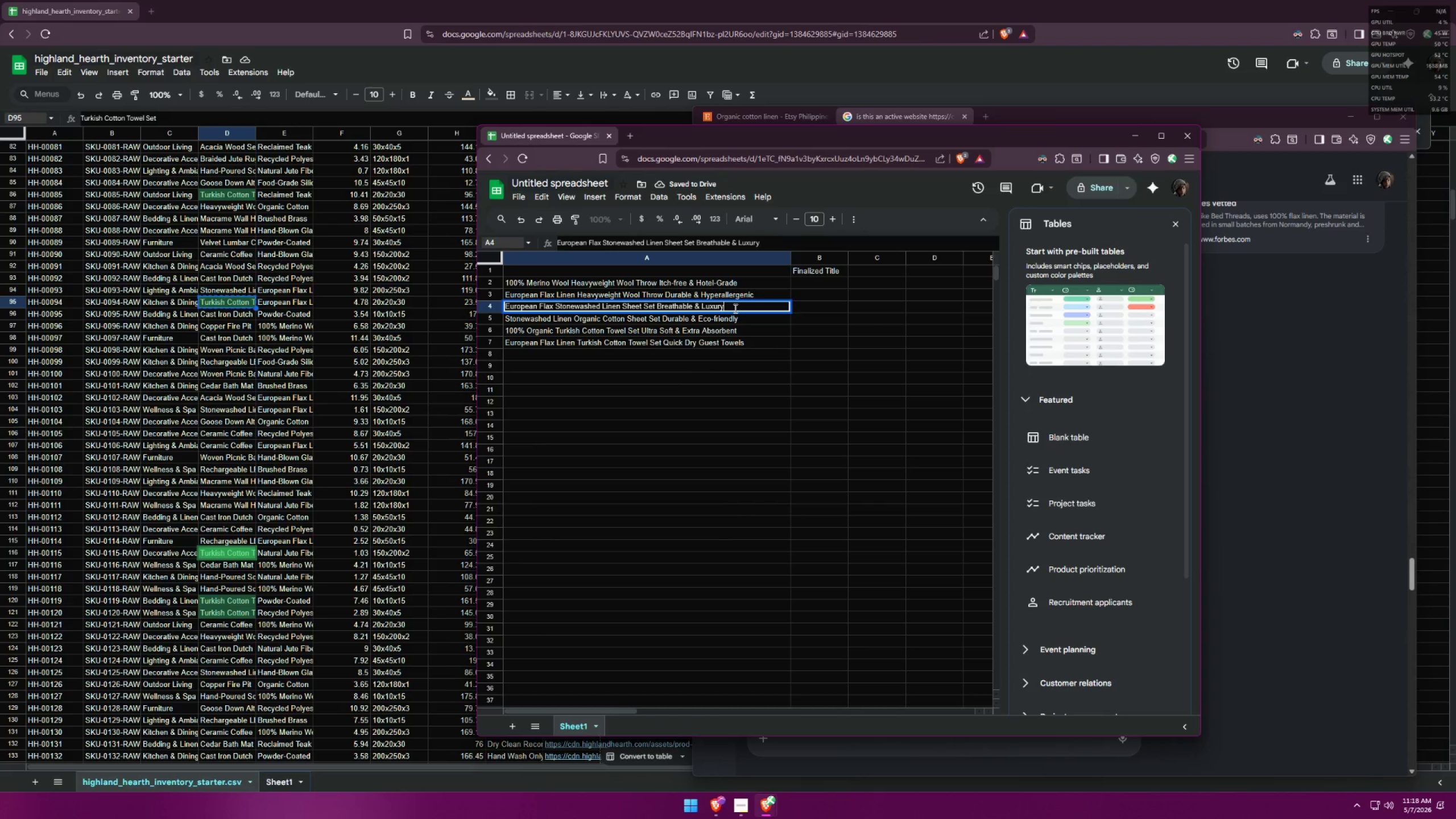 
key(Backspace)
type(ious)
 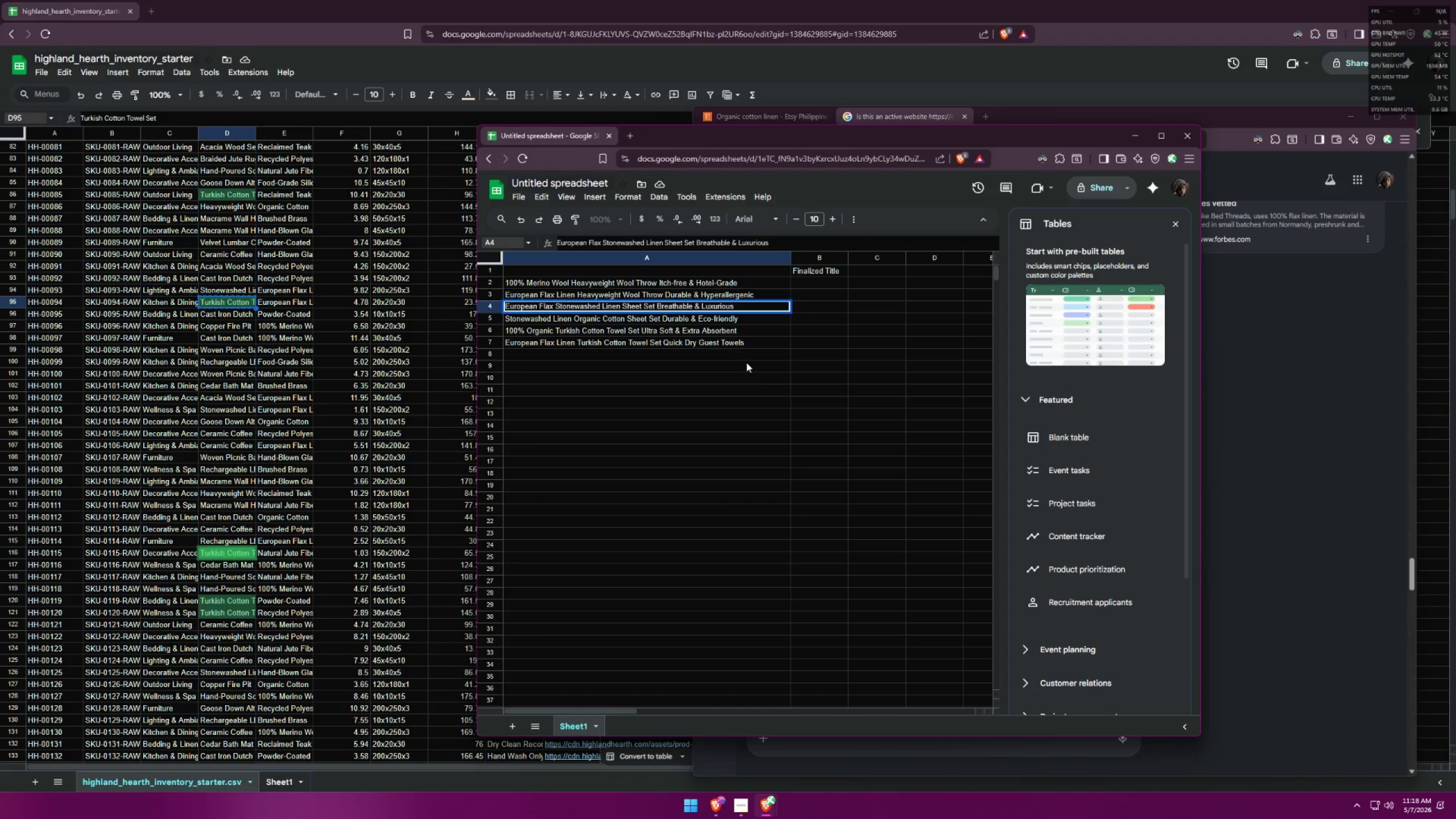 
left_click([747, 373])
 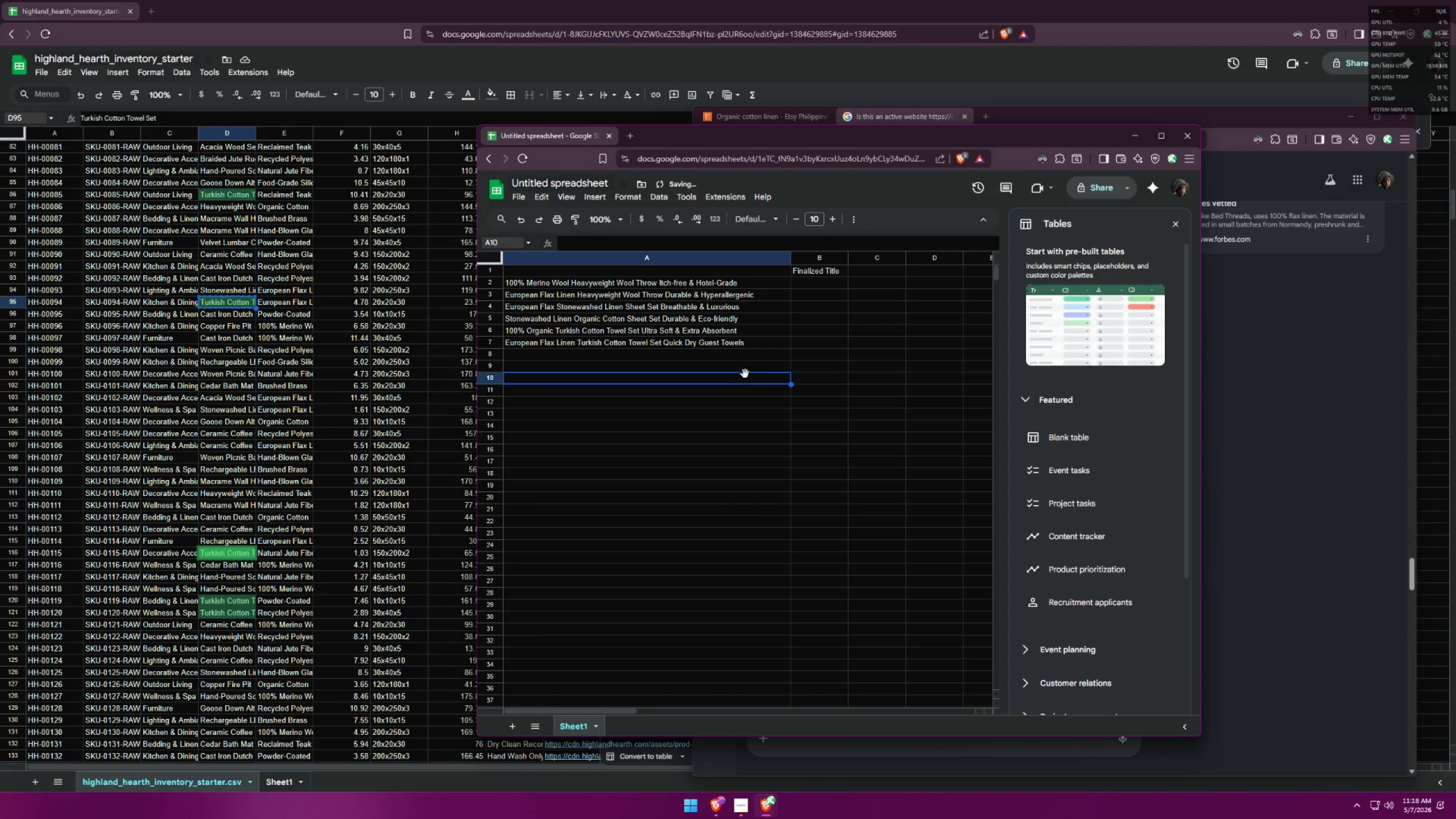 
left_click([760, 362])
 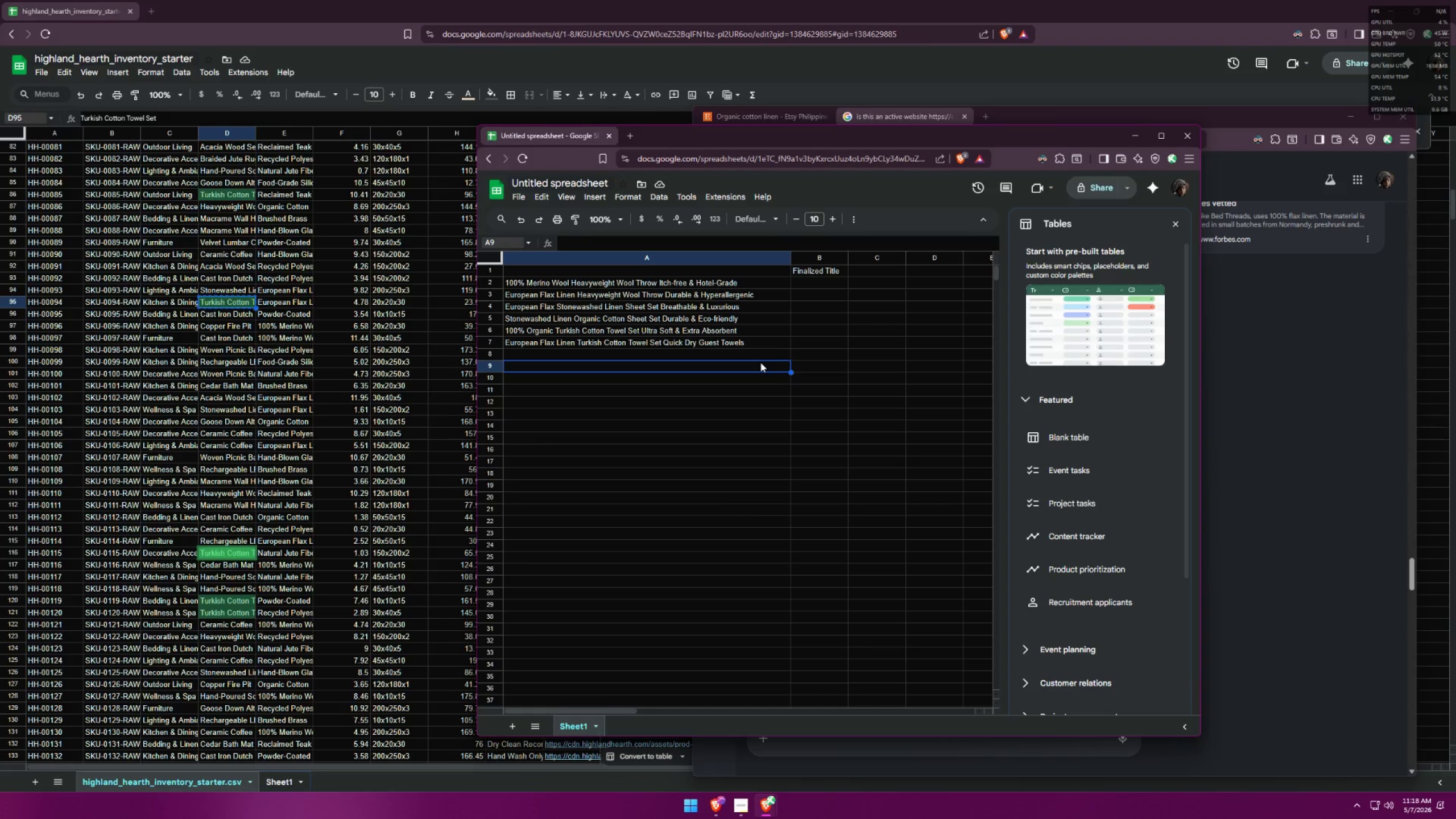 
wait(6.66)
 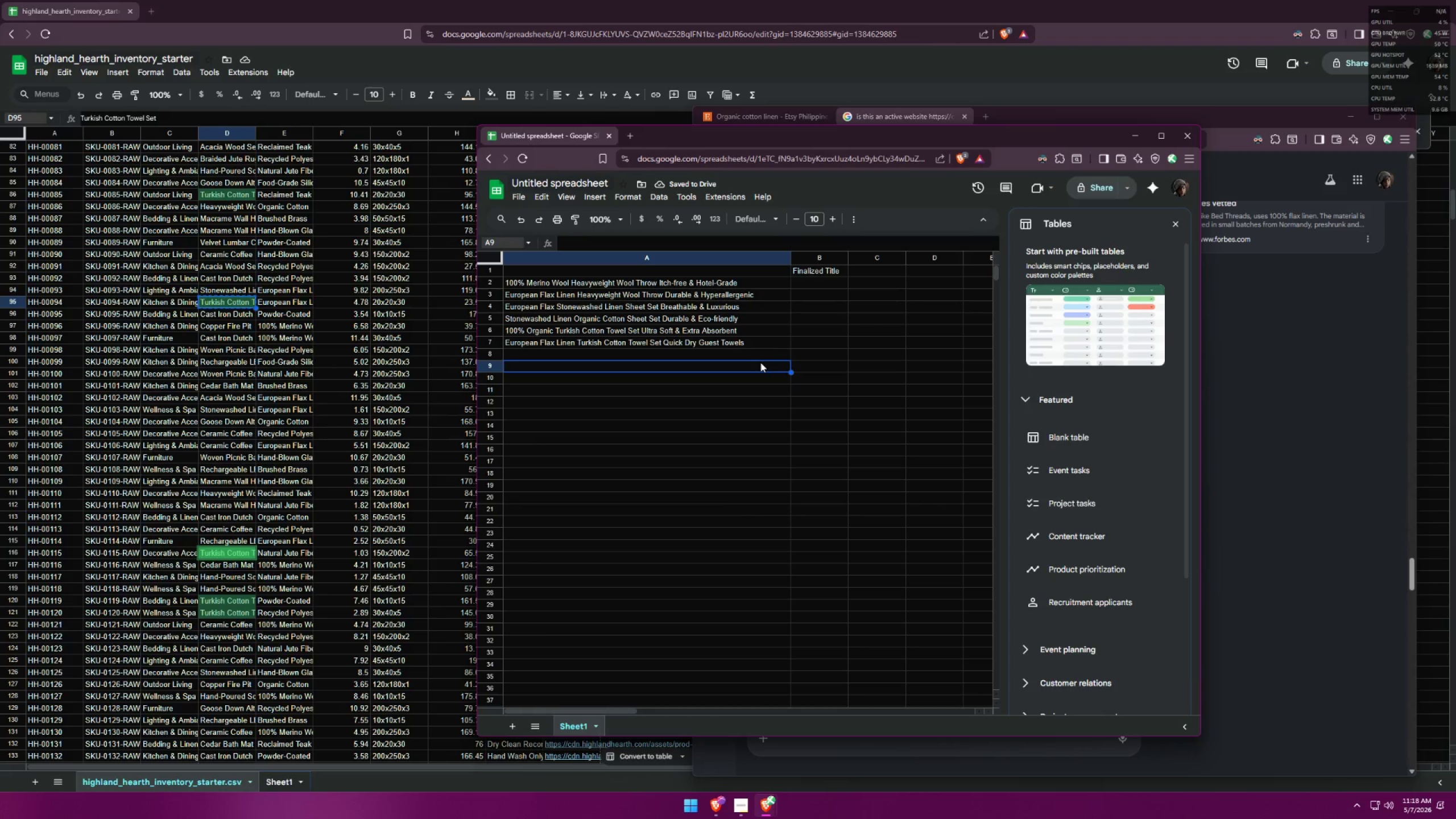 
key(Alt+AltLeft)
 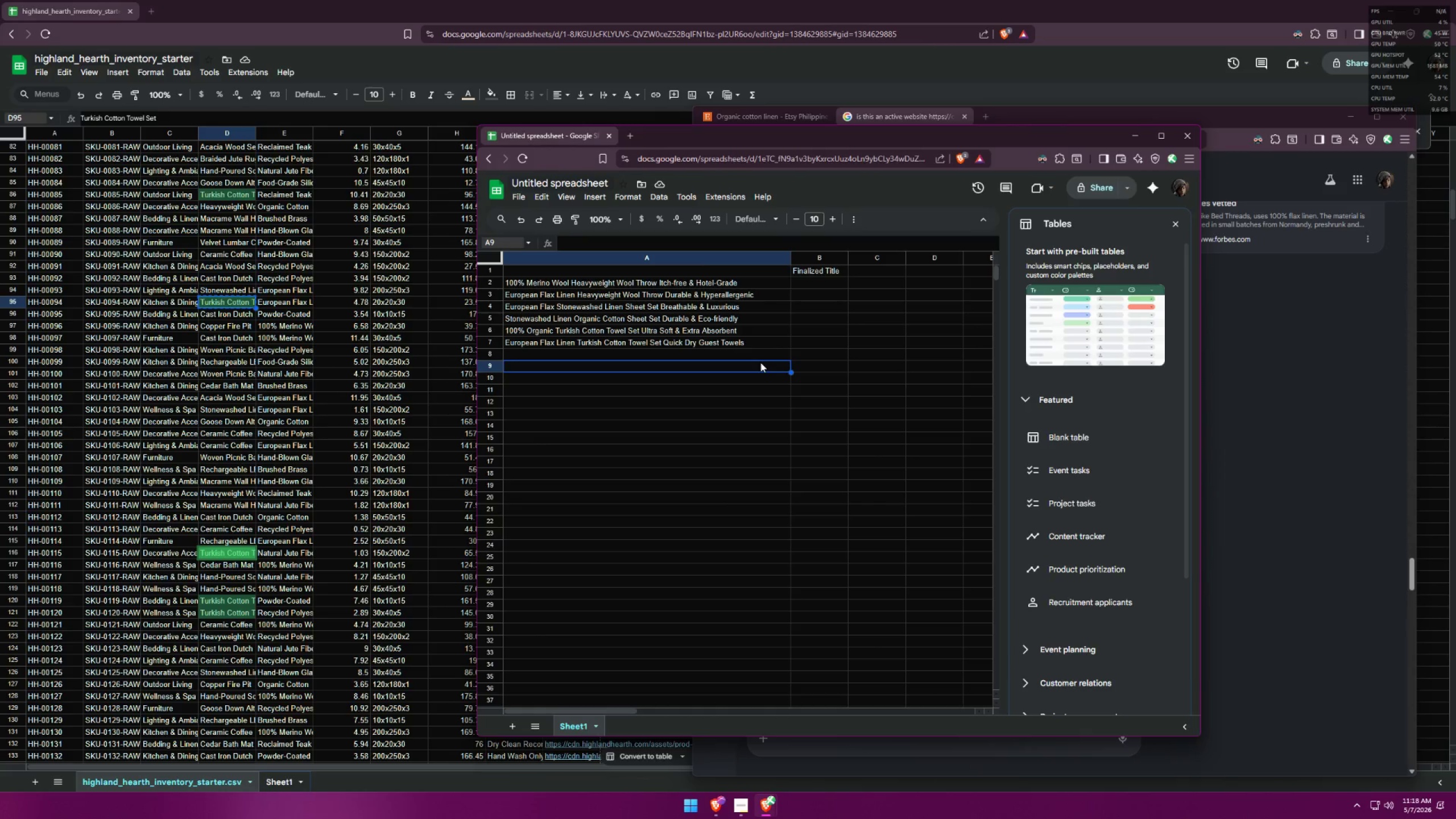 
key(Alt+Tab)
 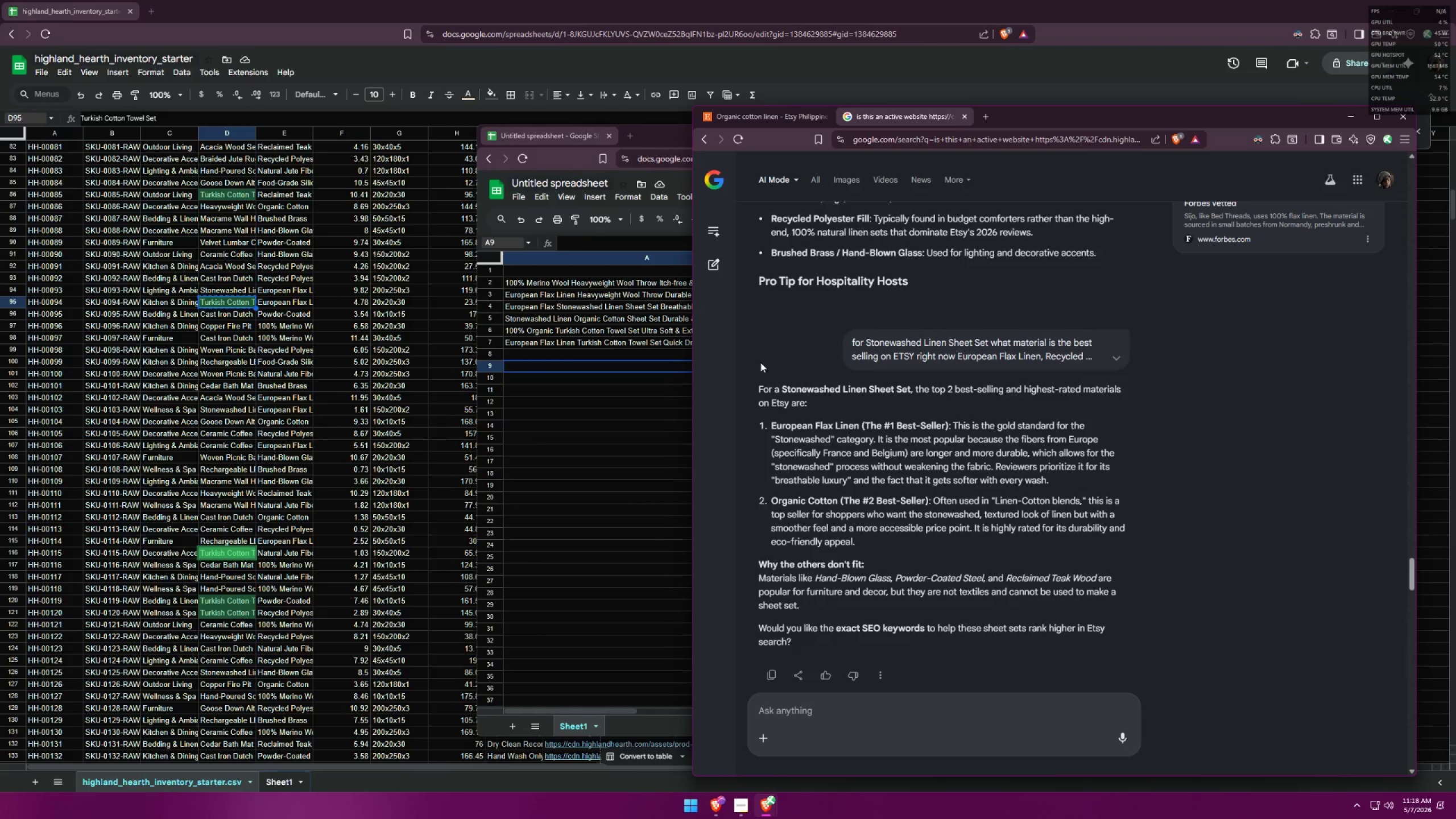 
key(Alt+AltLeft)
 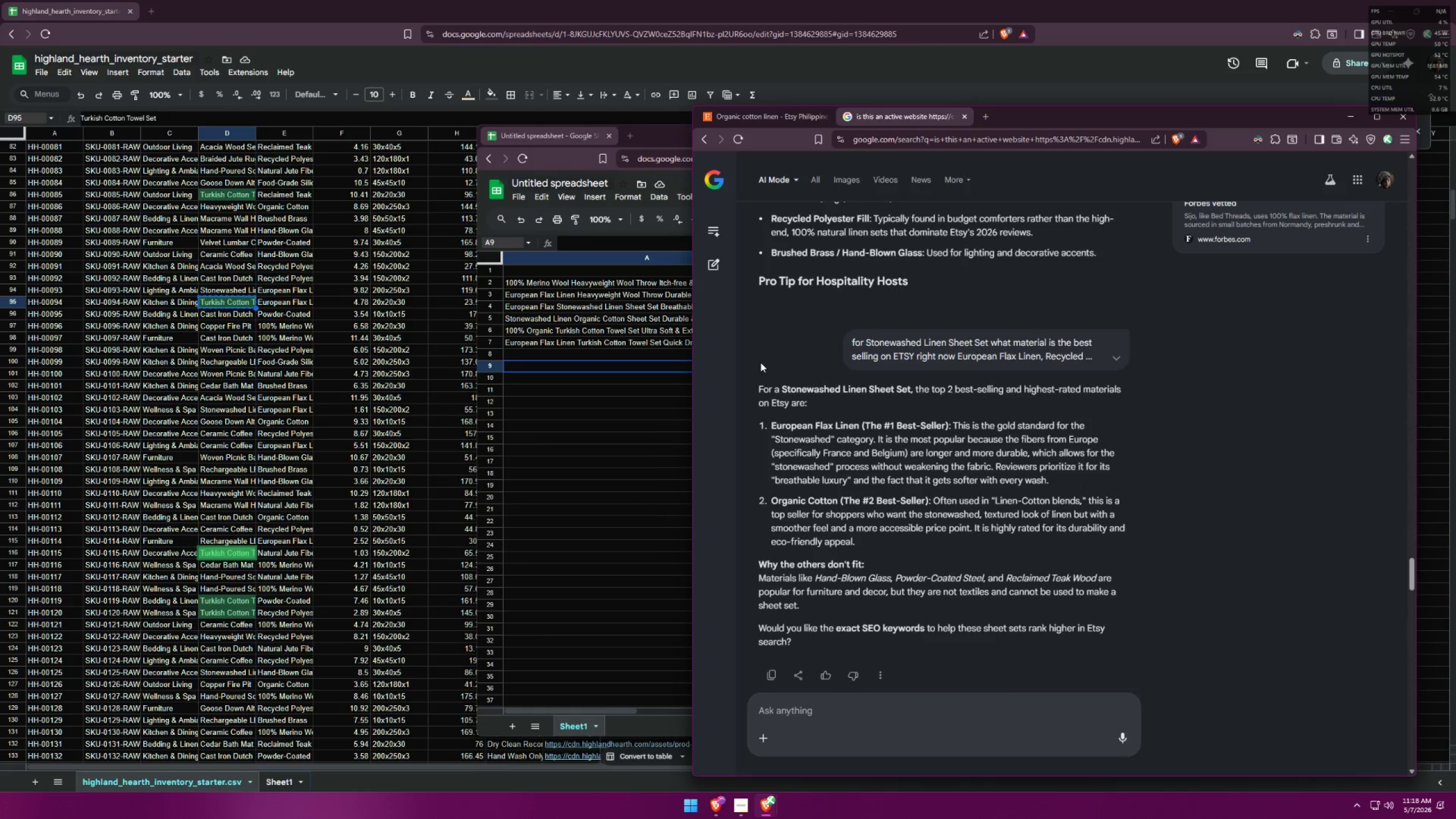 
key(Alt+Tab)
 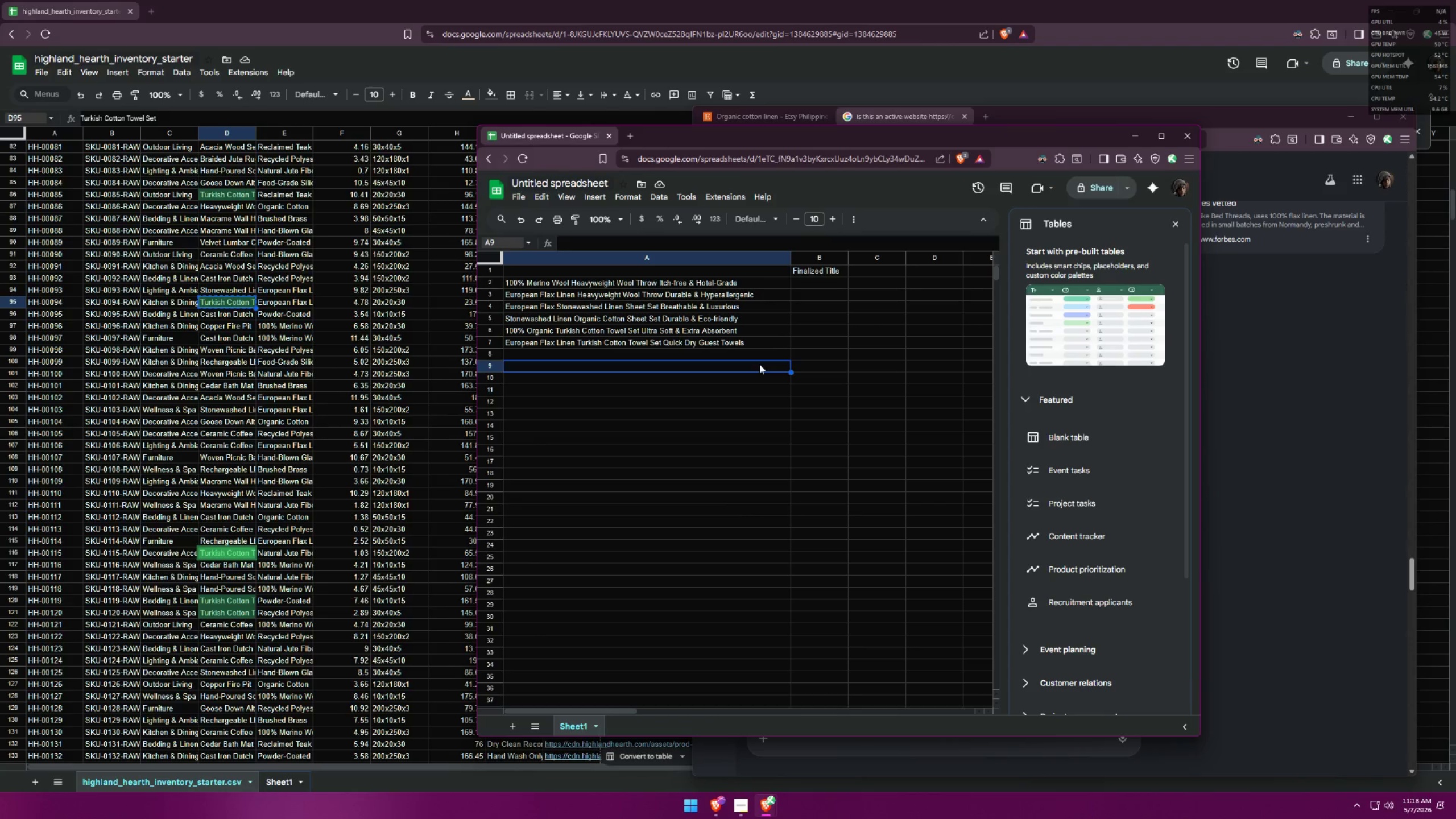 
wait(5.17)
 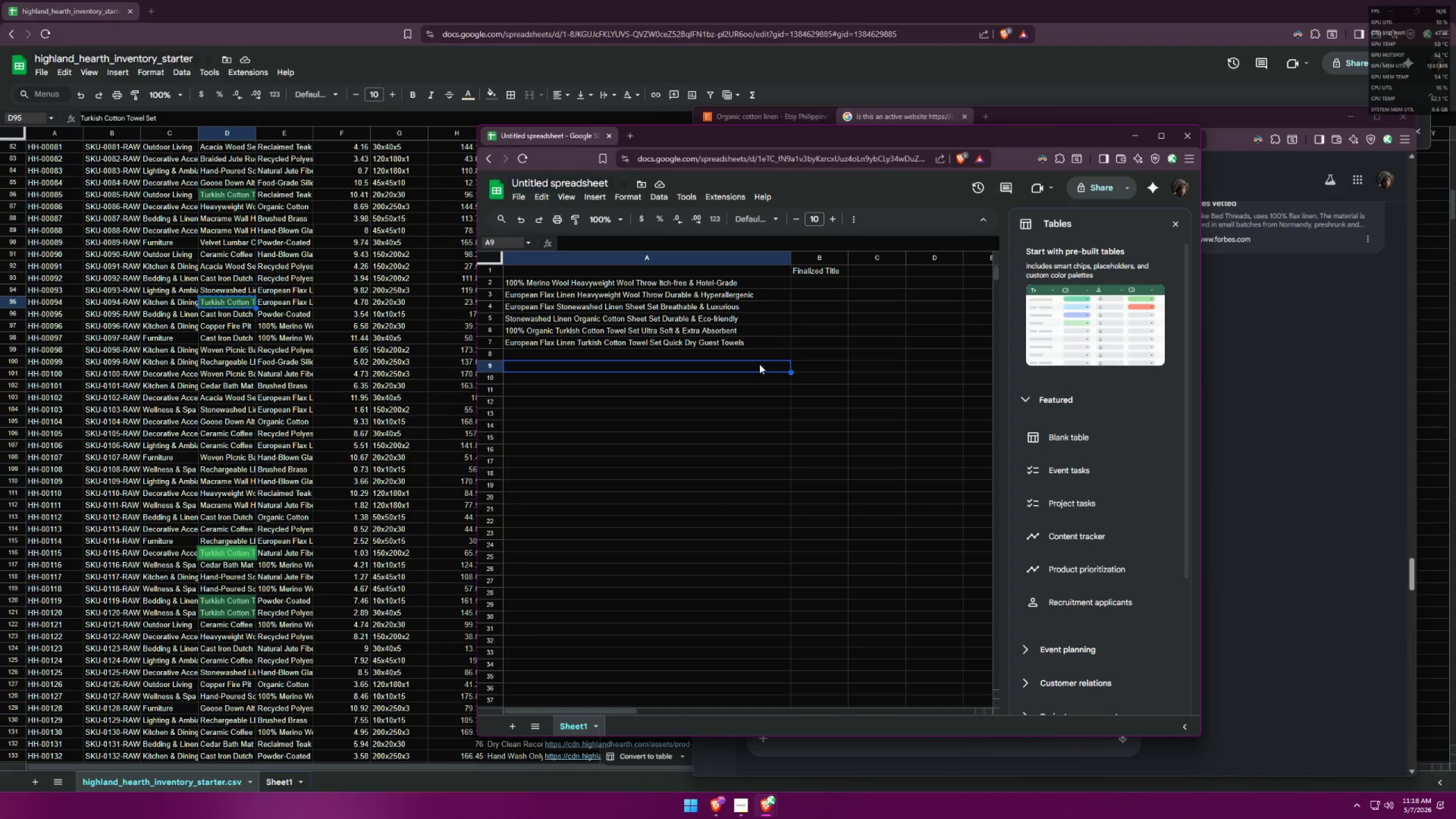 
double_click([686, 294])
 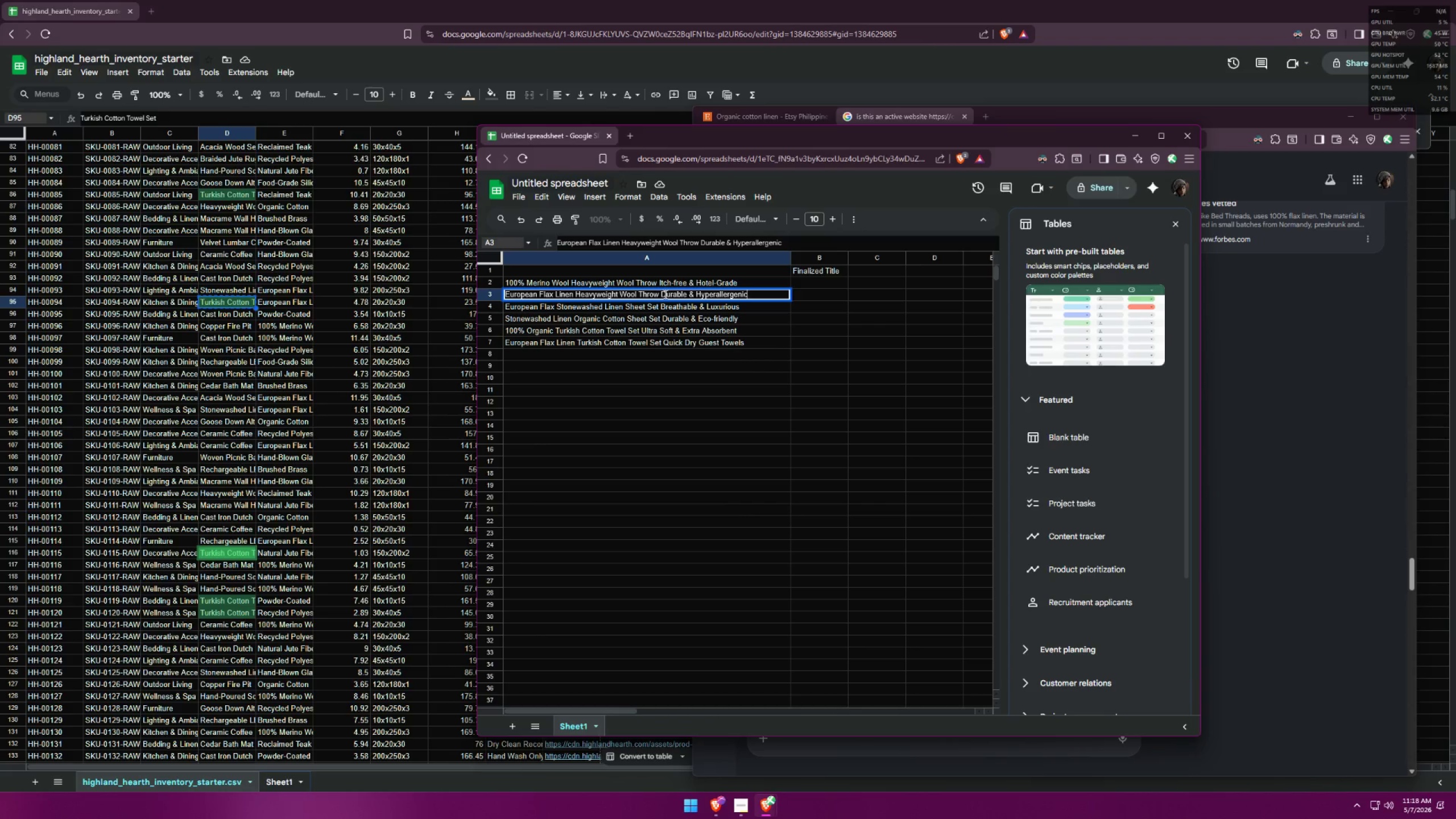 
left_click_drag(start_coordinate=[661, 294], to_coordinate=[697, 292])
 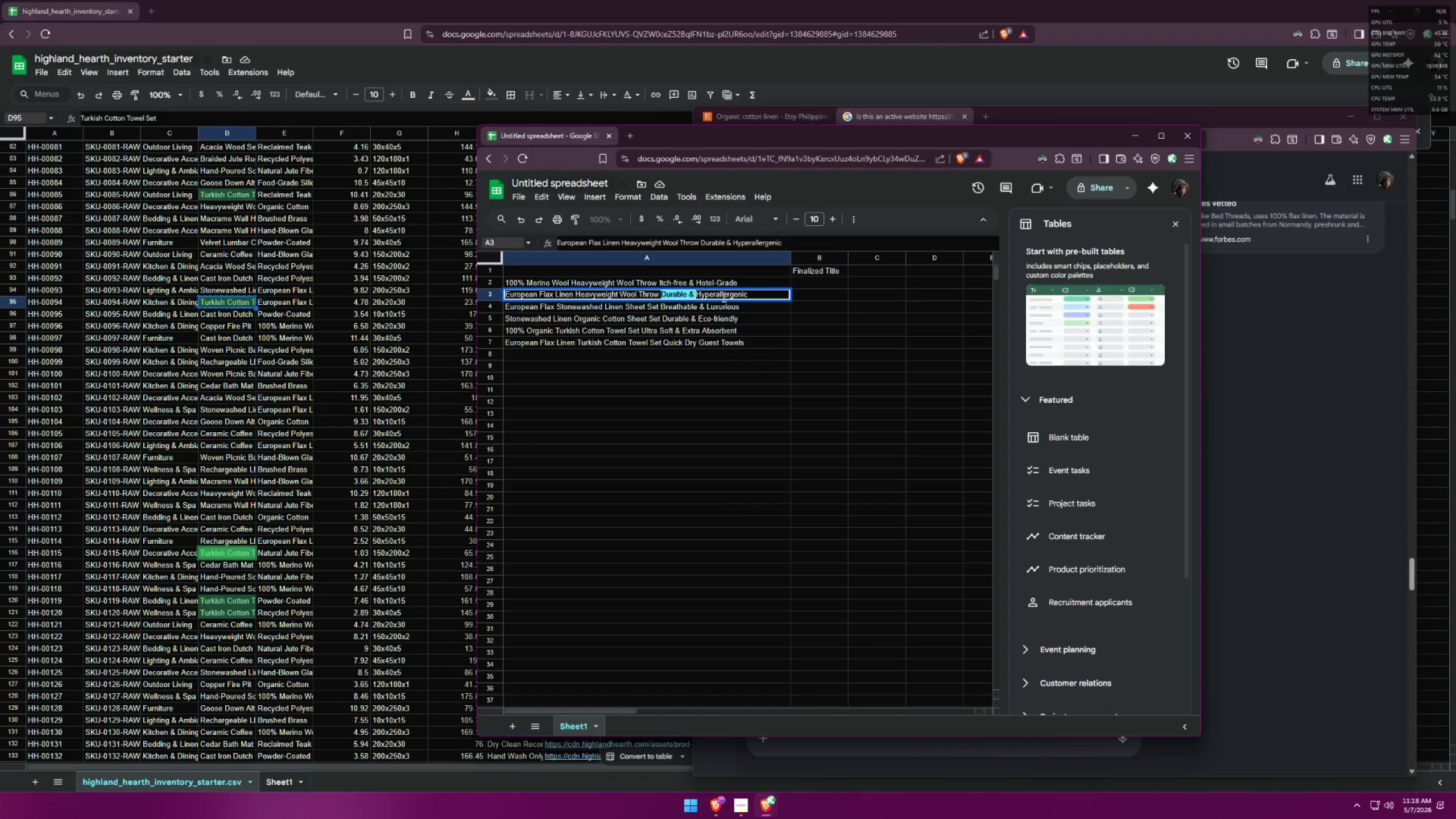 
key(Control+C)
 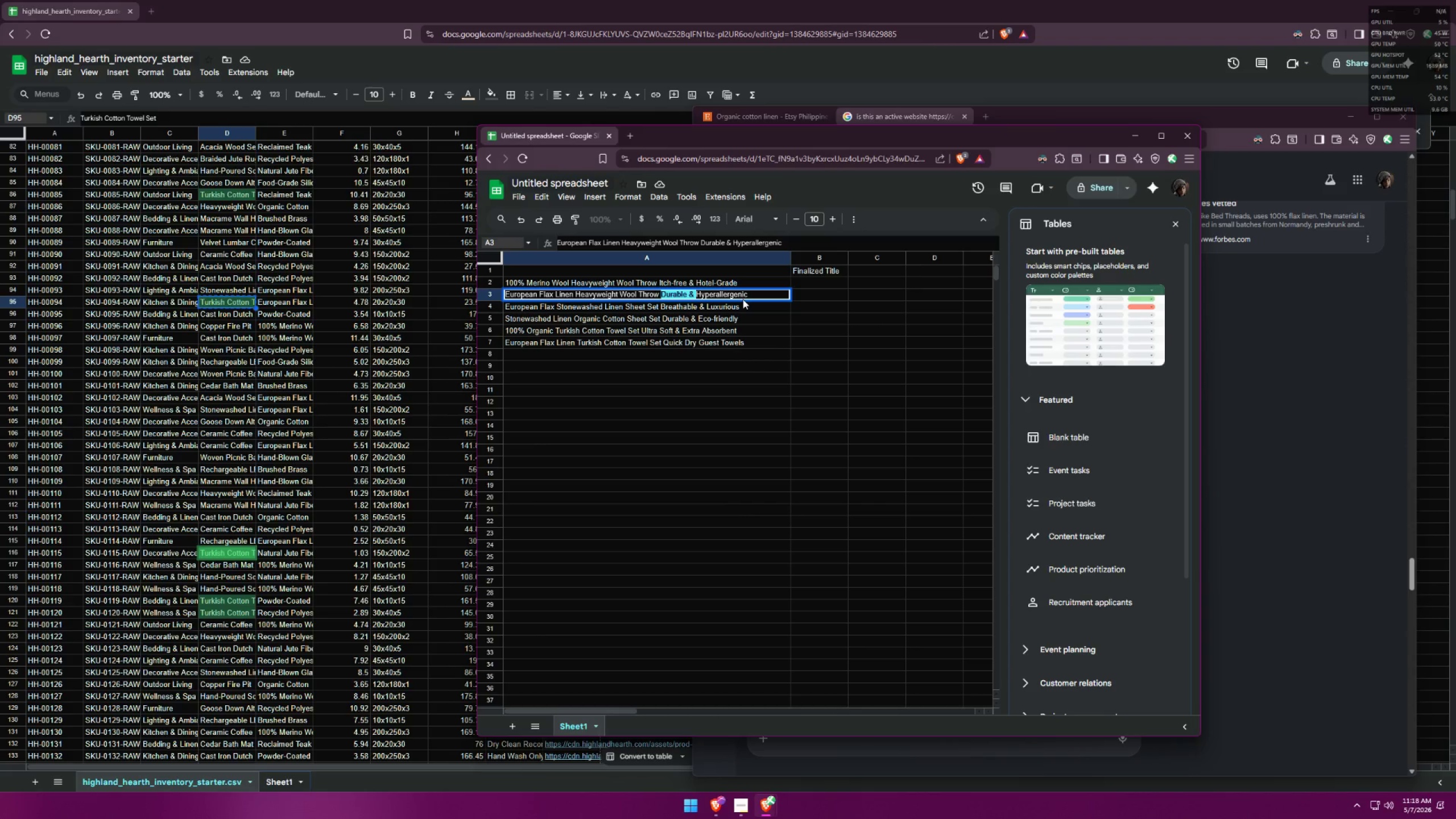 
key(Backspace)
 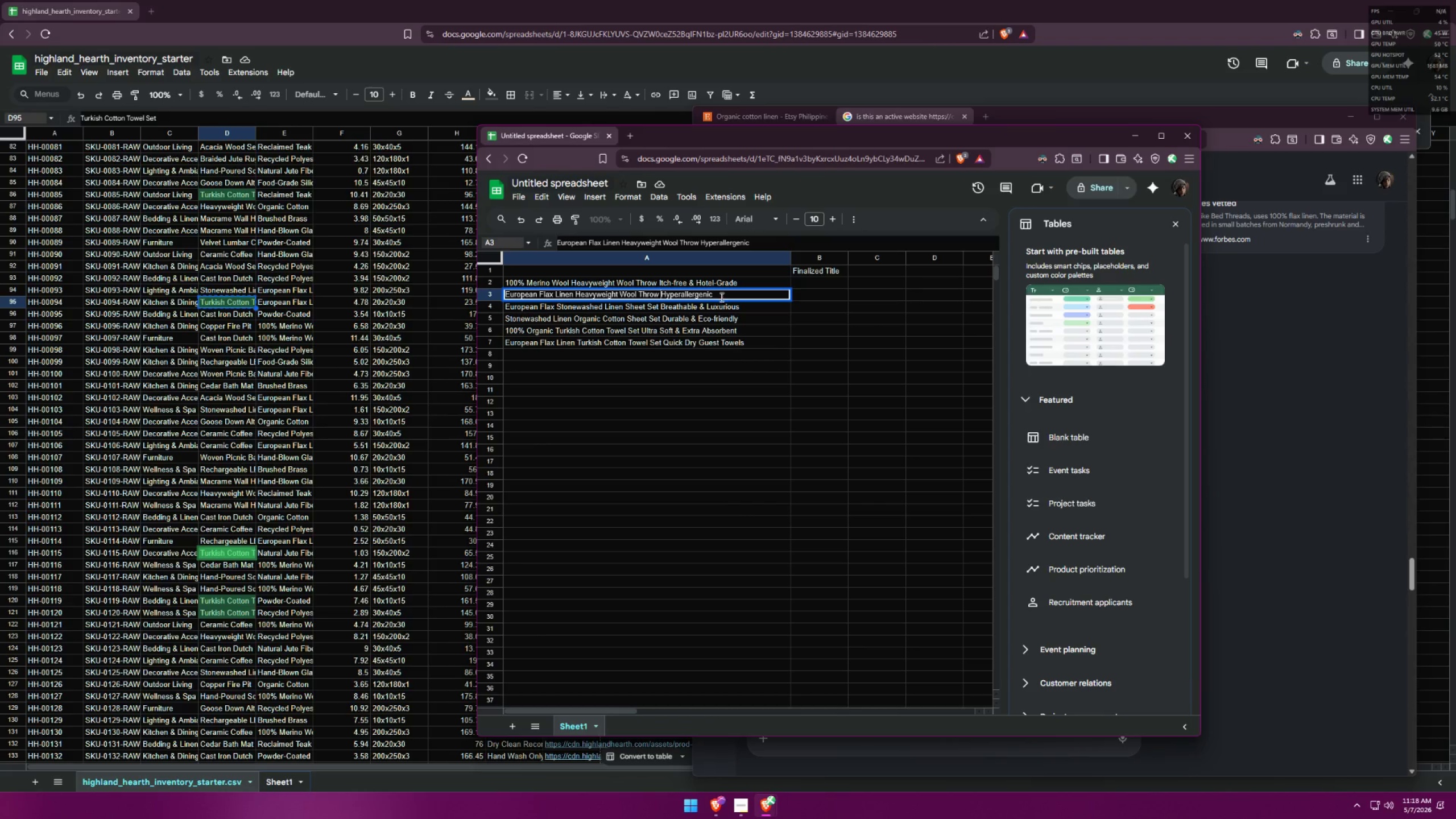 
left_click([722, 296])
 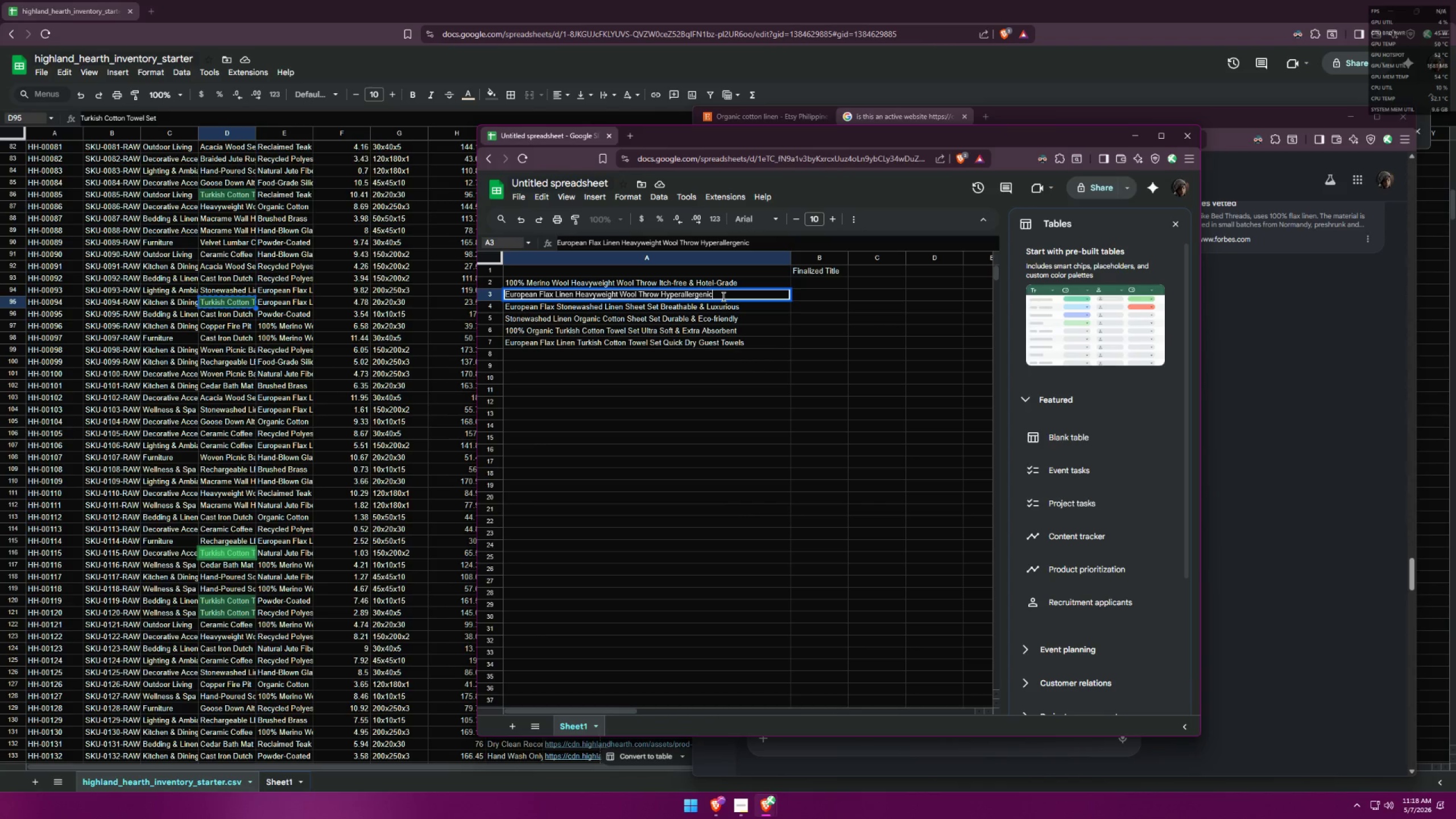 
key(Space)
 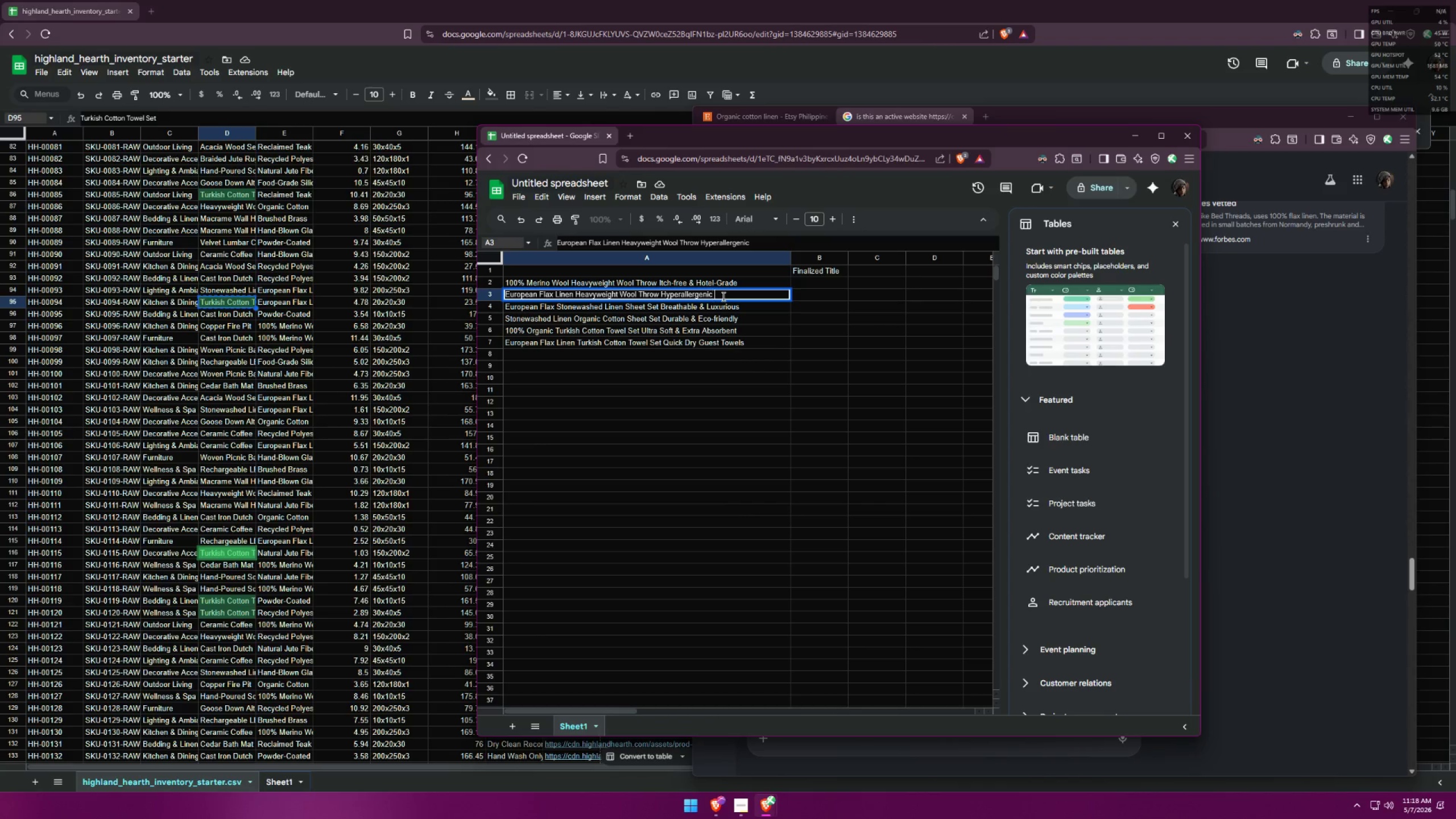 
key(Control+ControlLeft)
 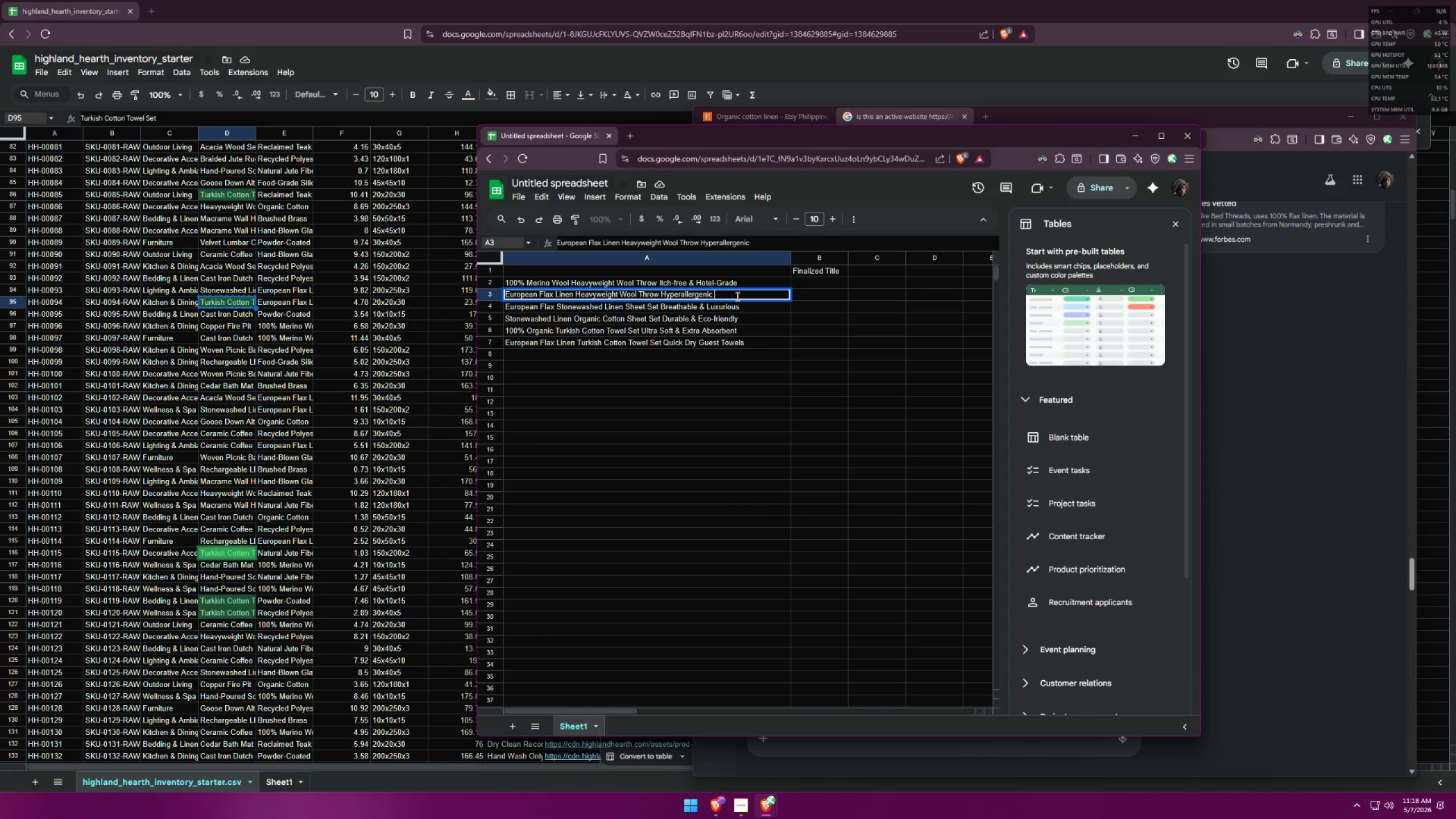 
key(Control+V)
 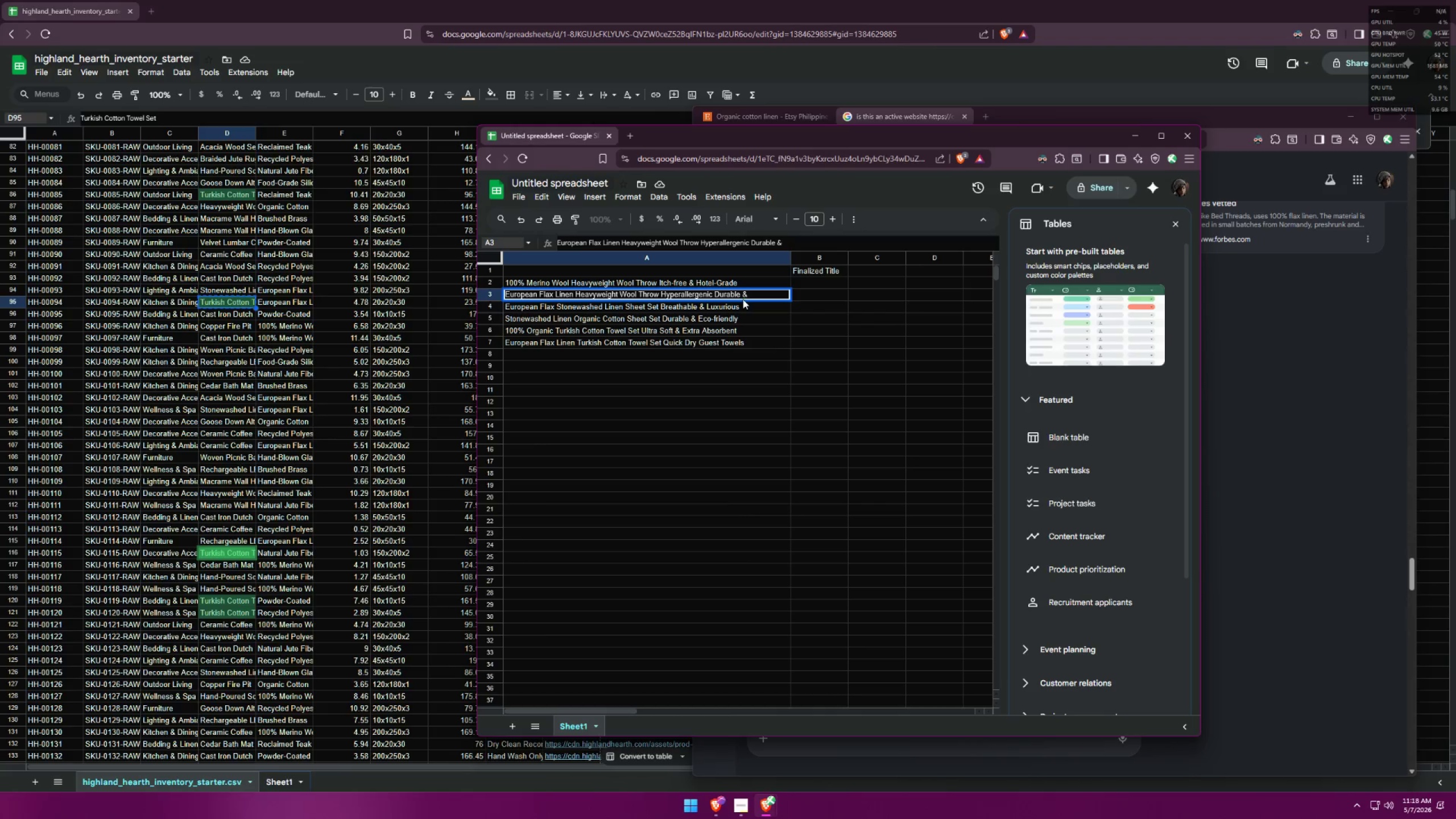 
left_click_drag(start_coordinate=[742, 292], to_coordinate=[796, 287])
 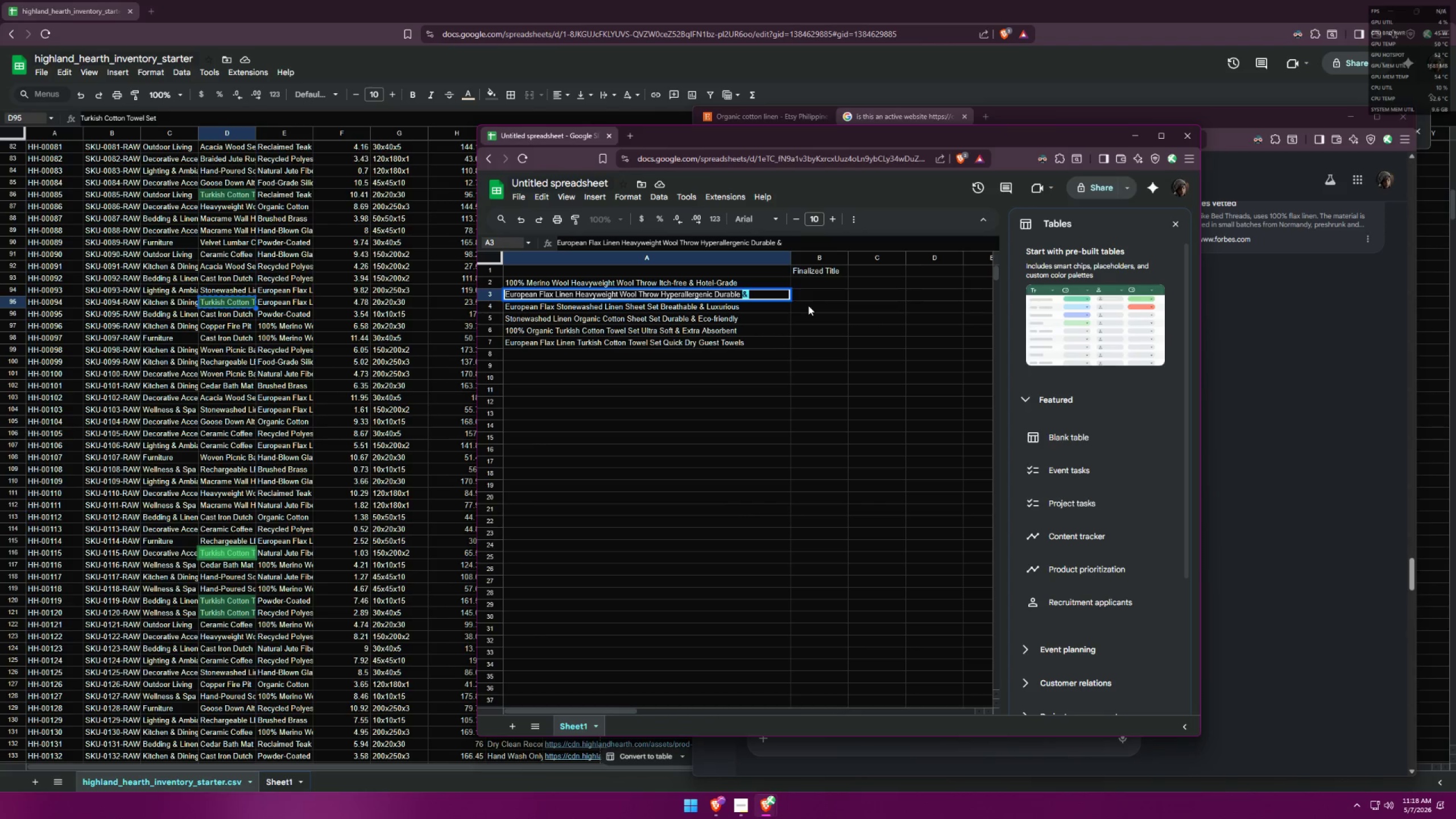 
key(Backspace)
 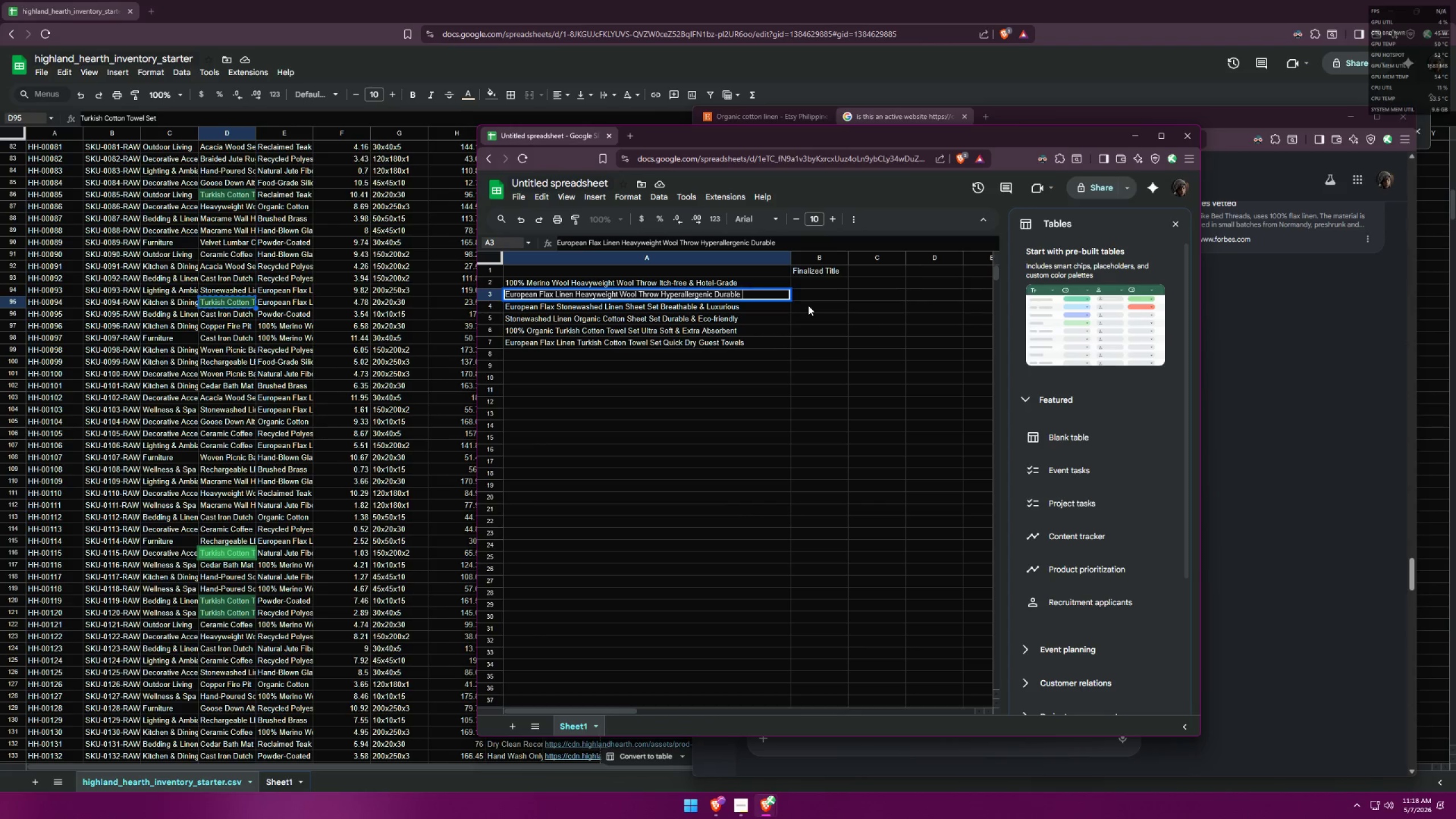 
key(Backspace)
 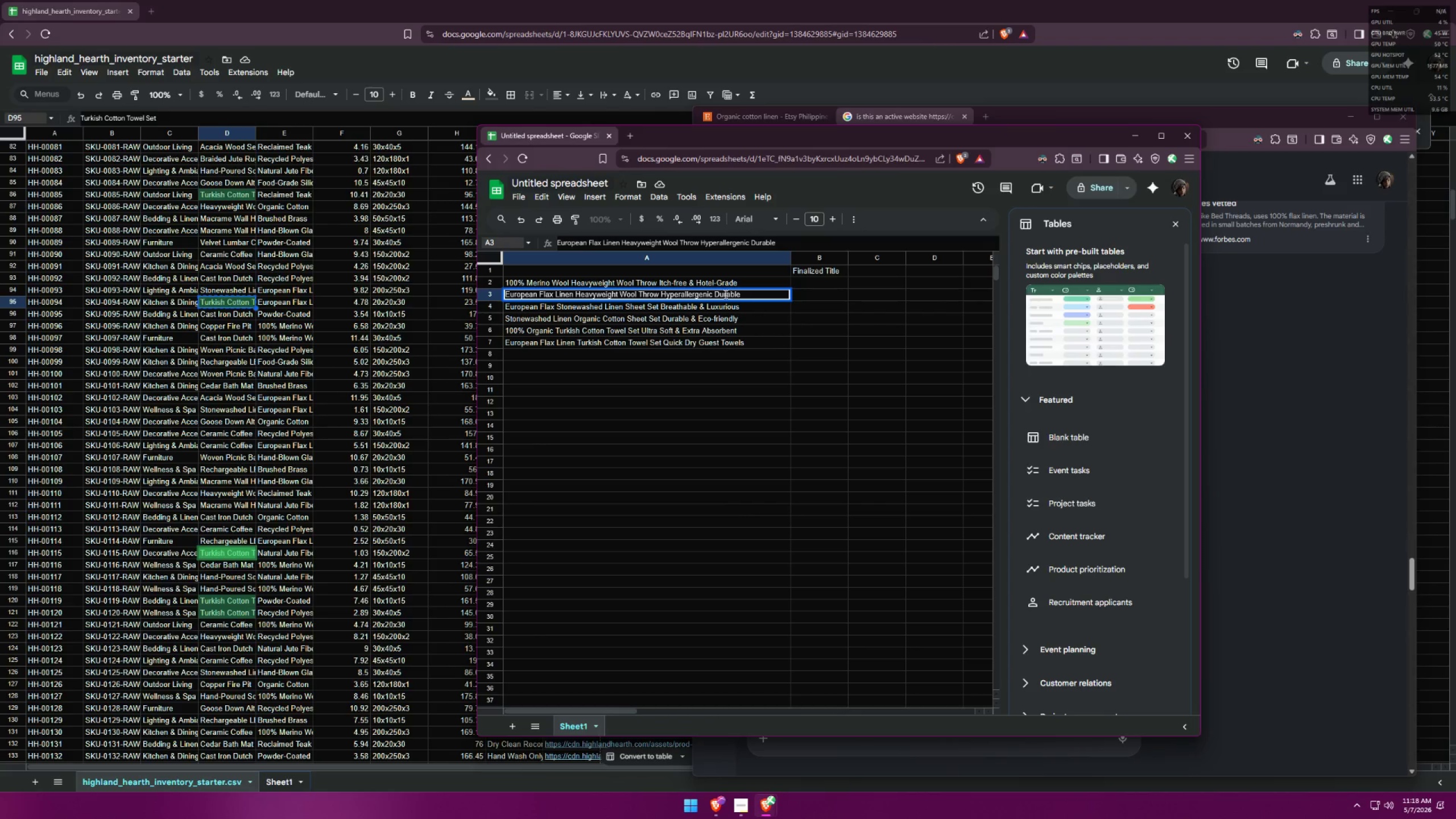 
left_click([714, 292])
 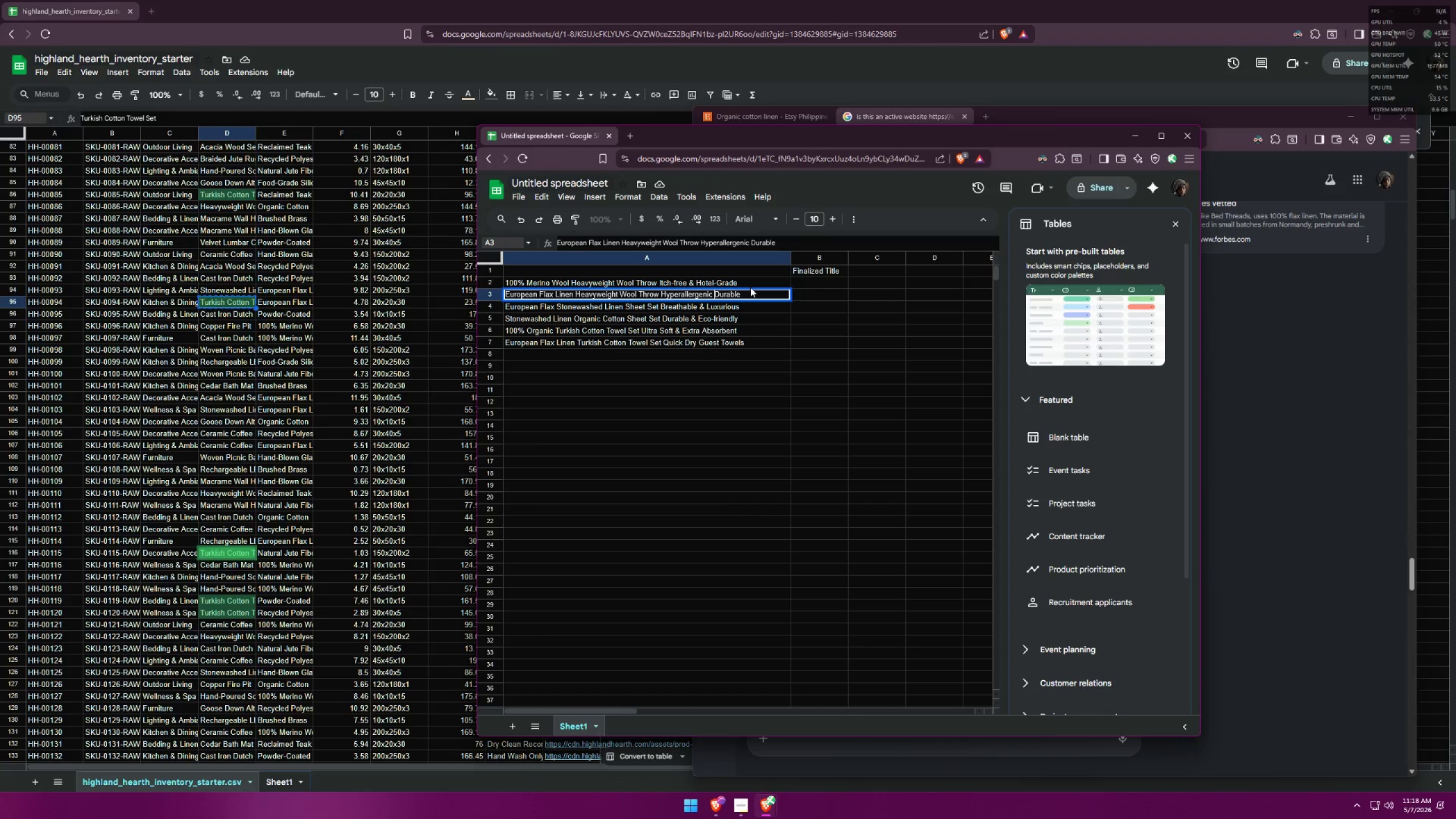 
key(Shift+7)
 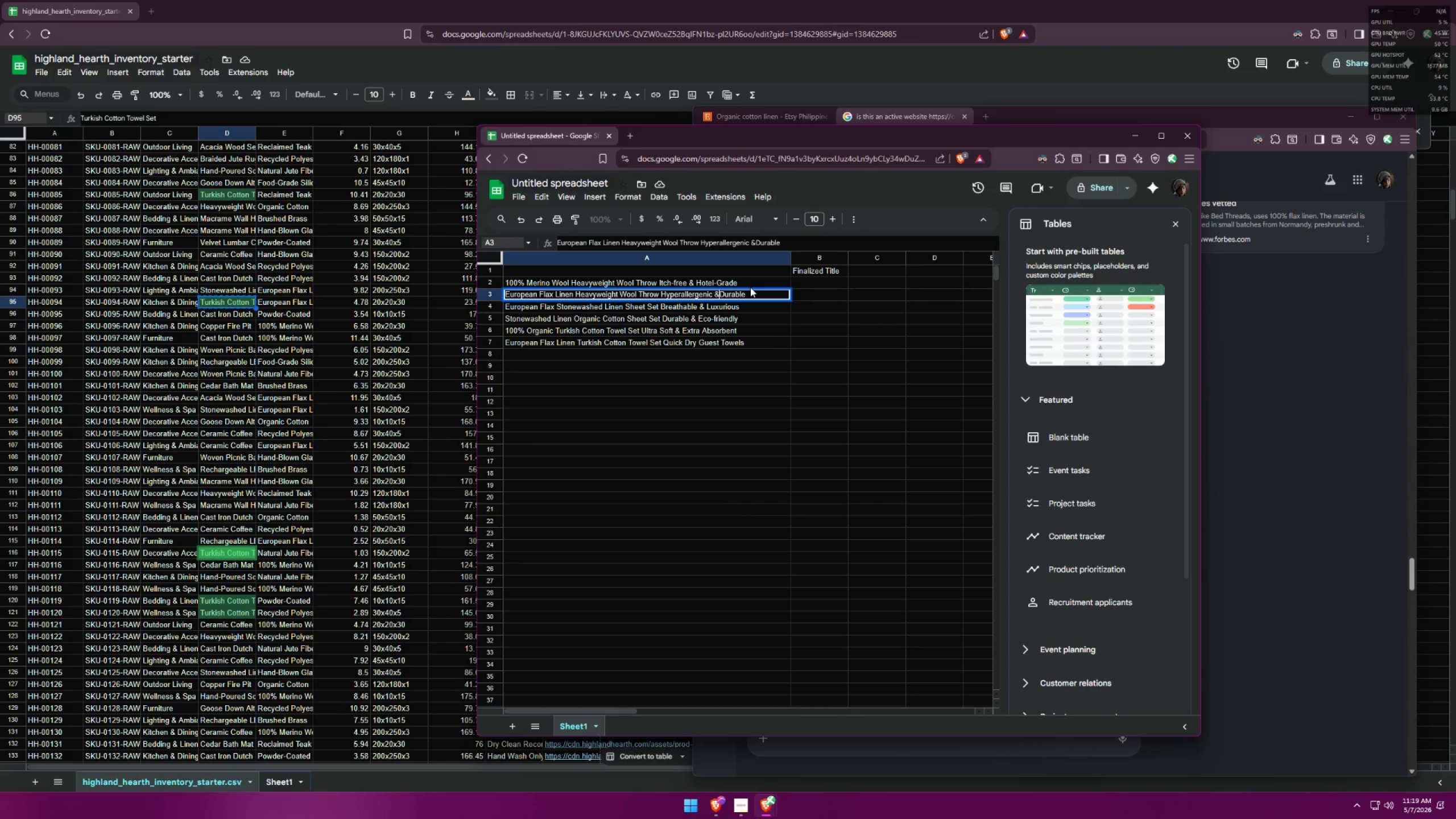 
key(Space)
 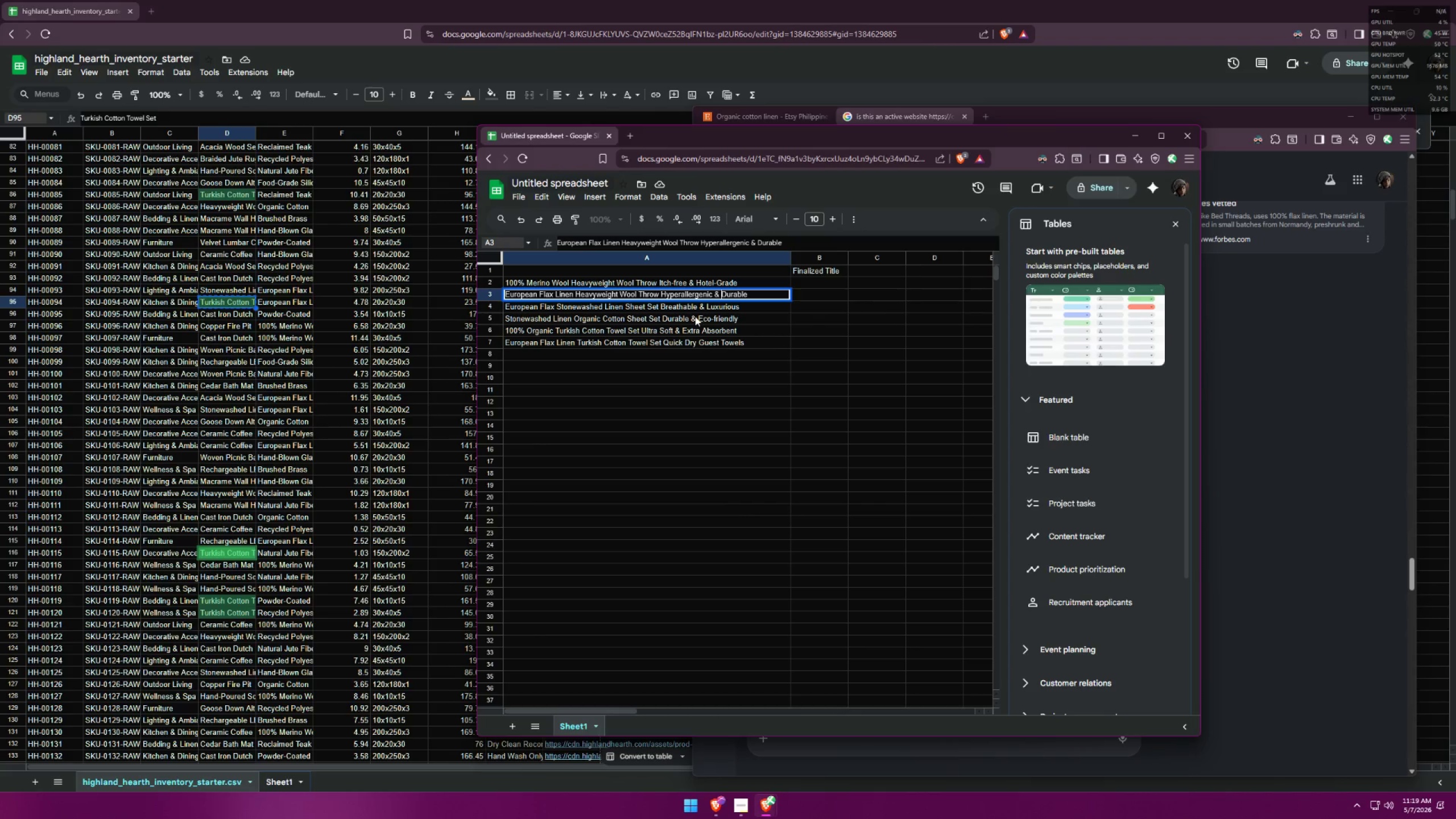 
double_click([696, 316])
 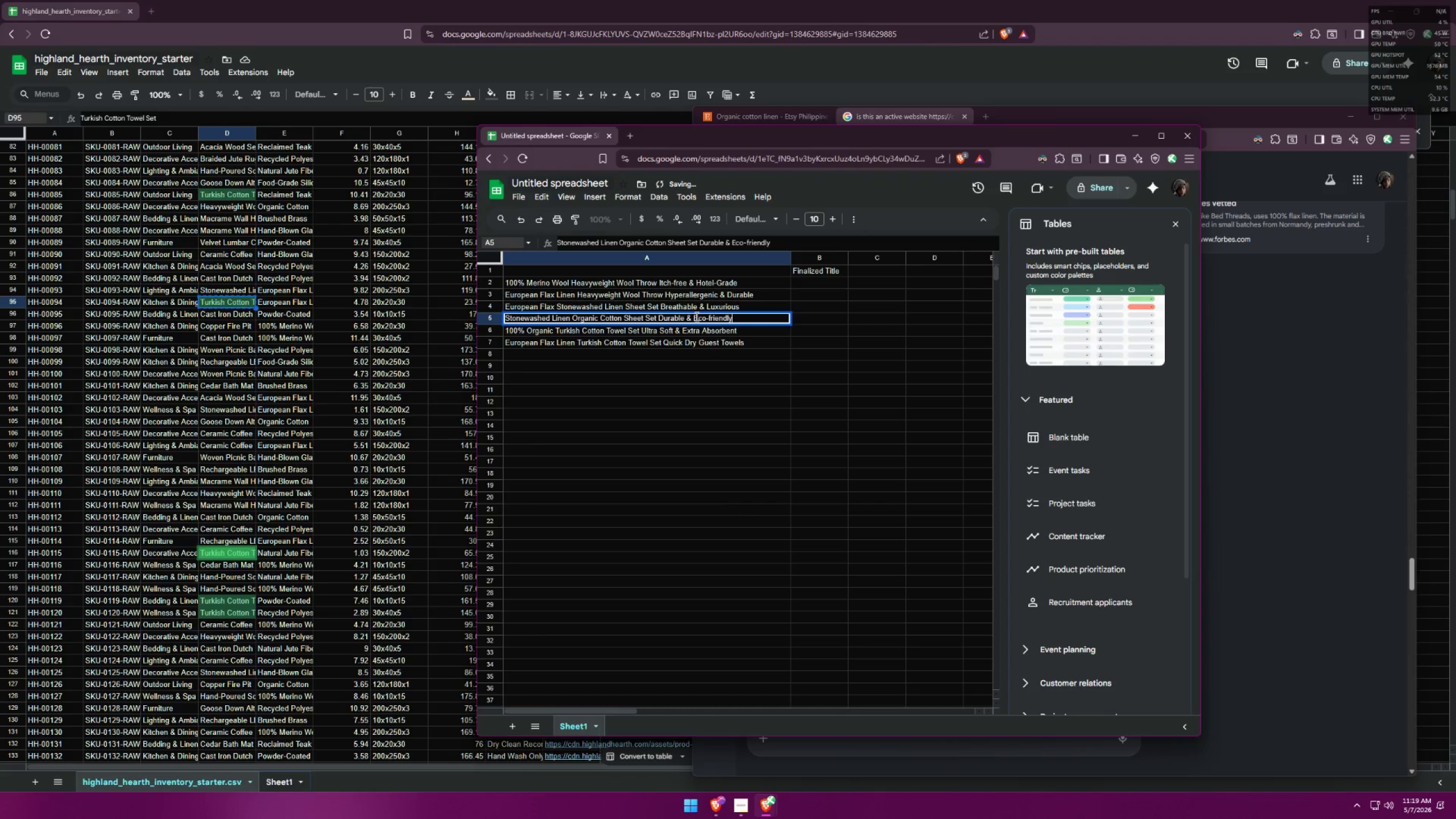 
left_click_drag(start_coordinate=[694, 316], to_coordinate=[659, 314])
 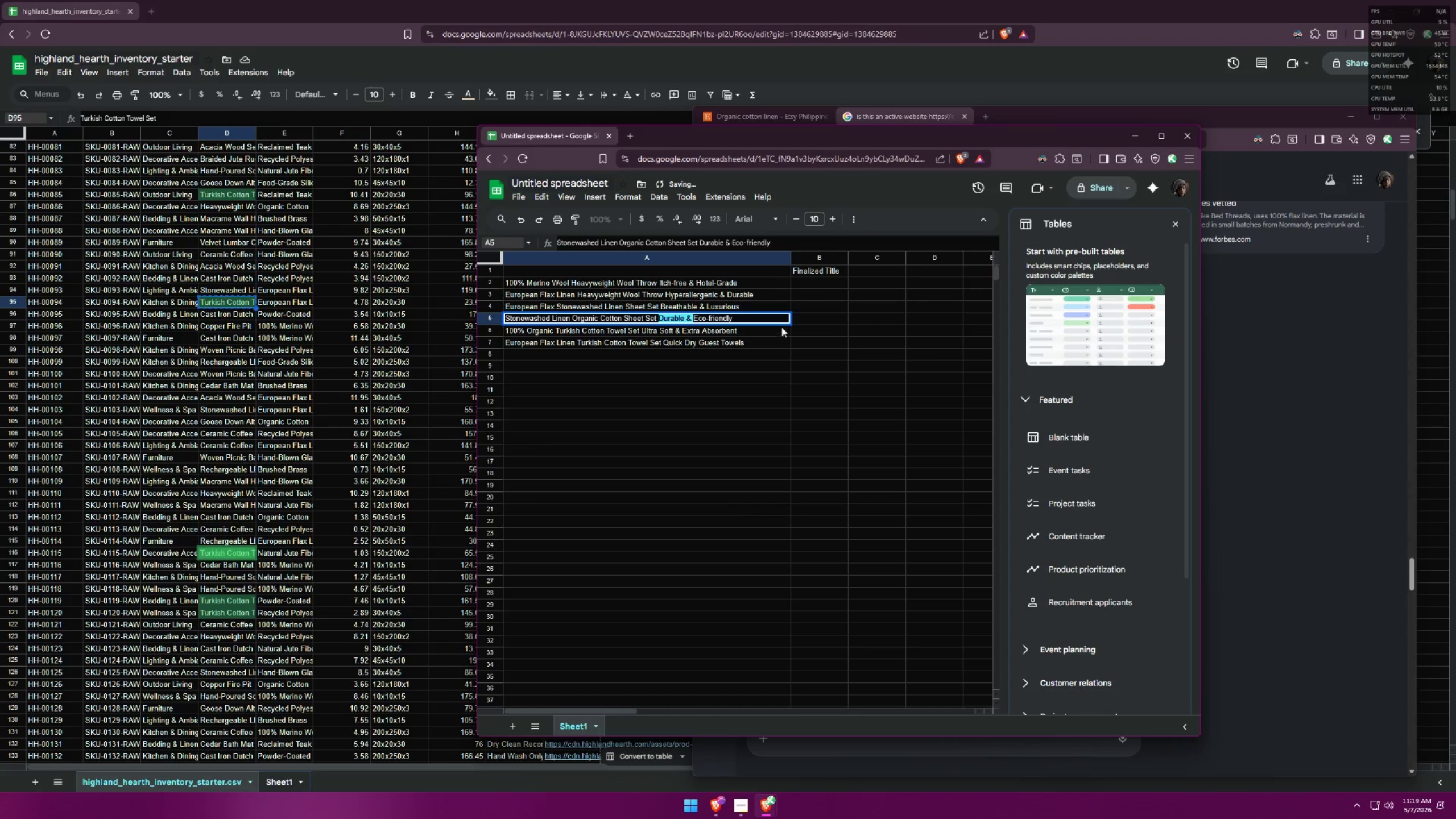 
hold_key(key=ControlLeft, duration=0.47)
 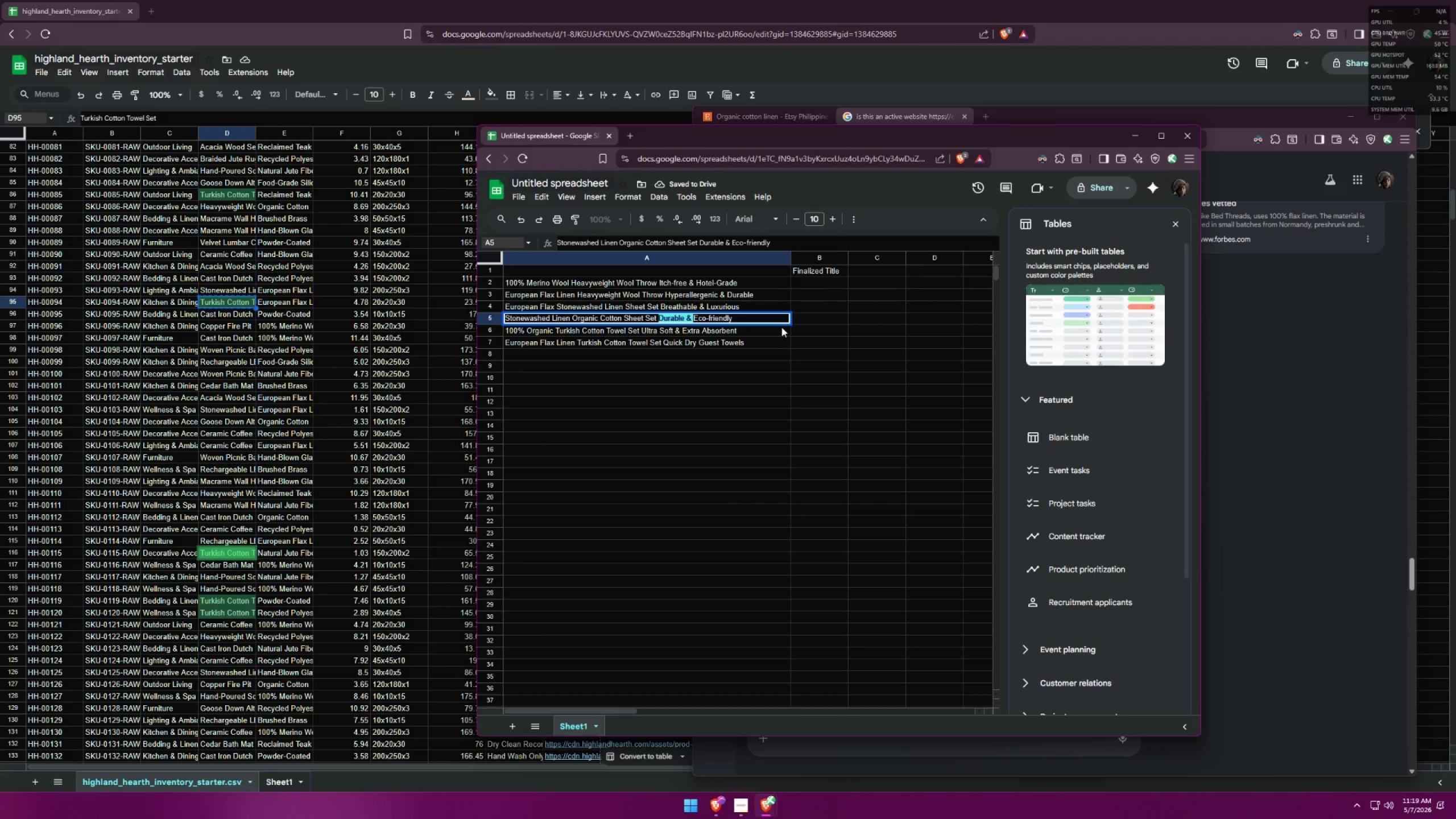 
key(Control+C)
 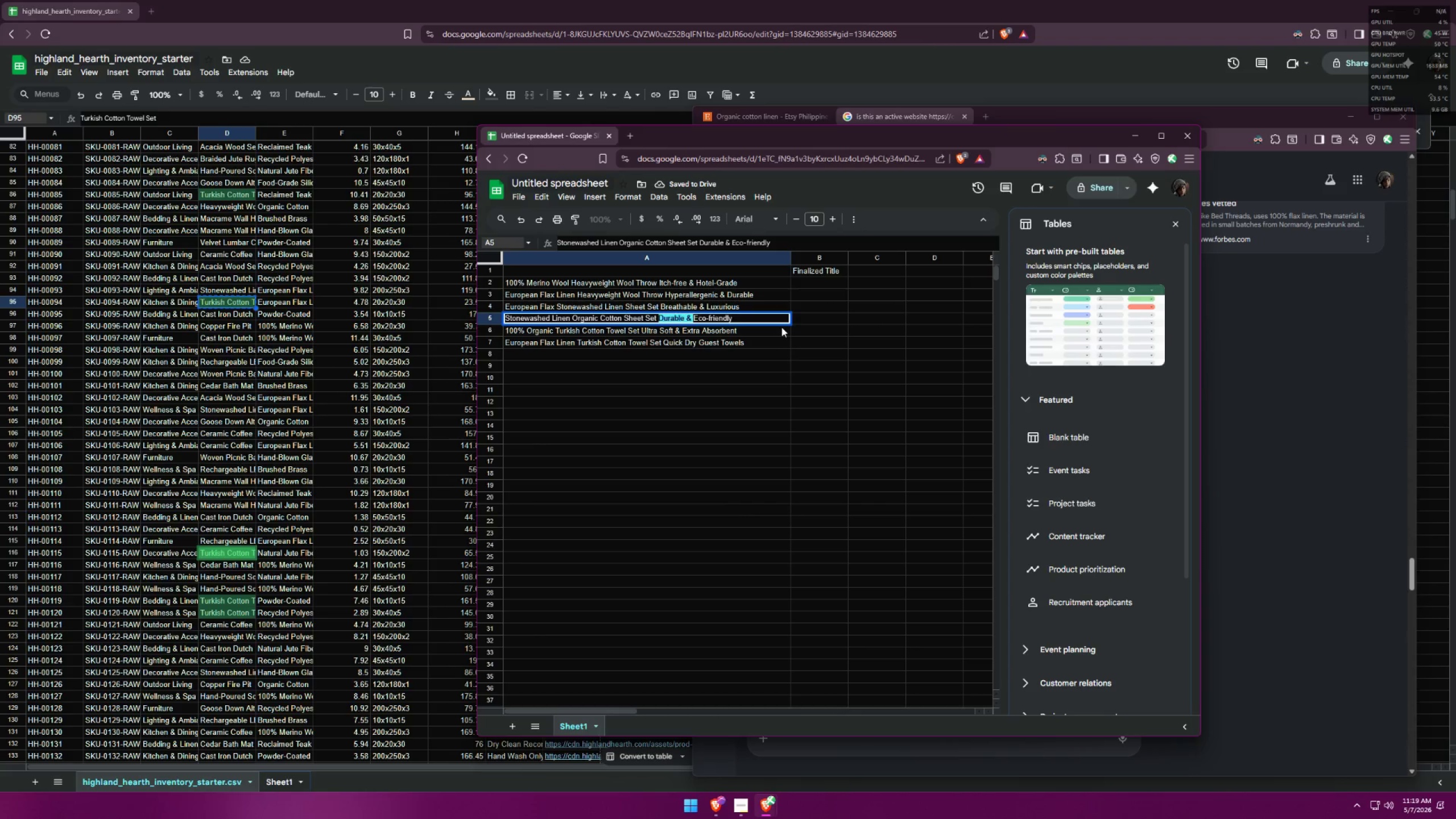 
key(Backspace)
 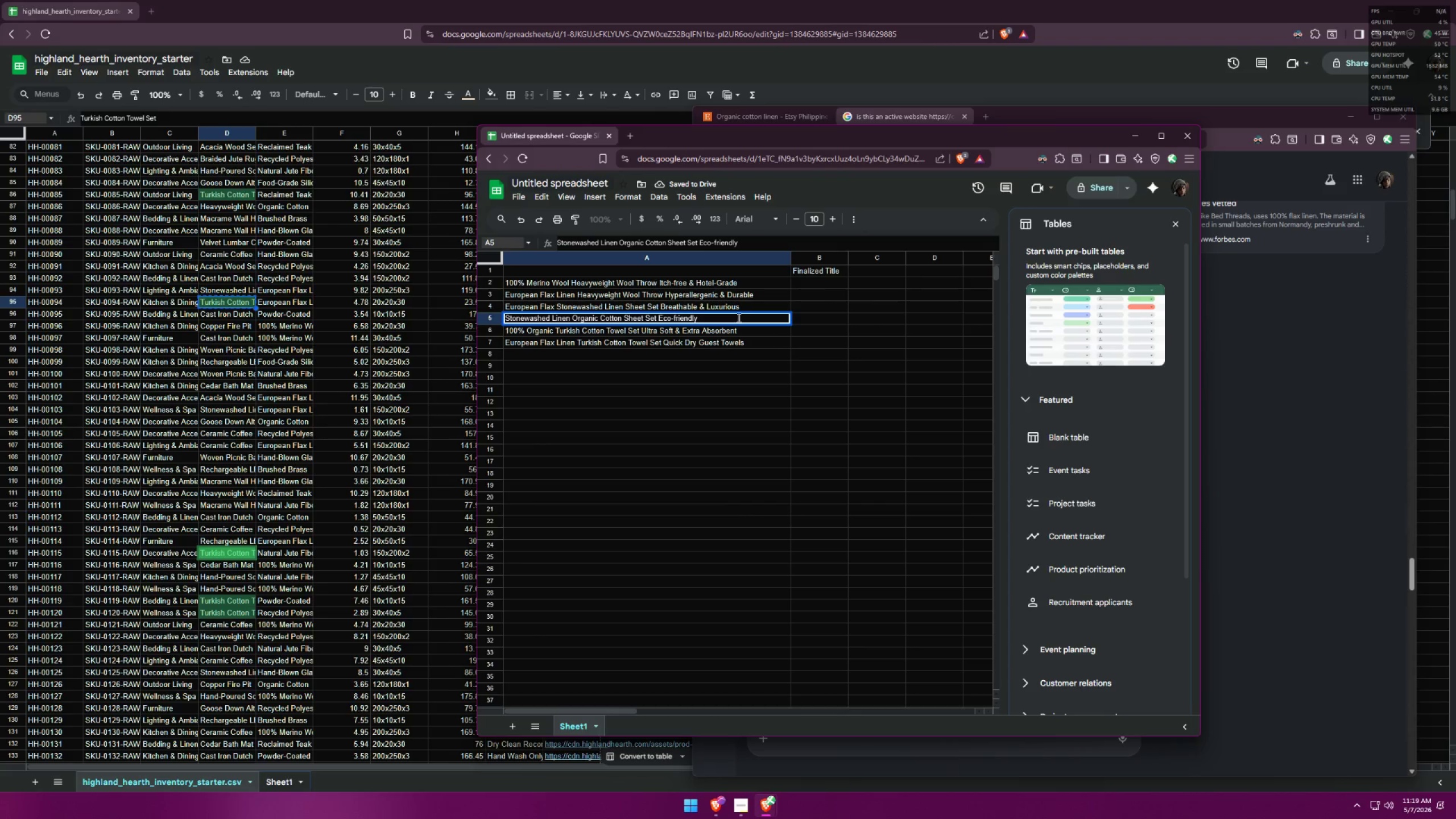 
left_click([724, 315])
 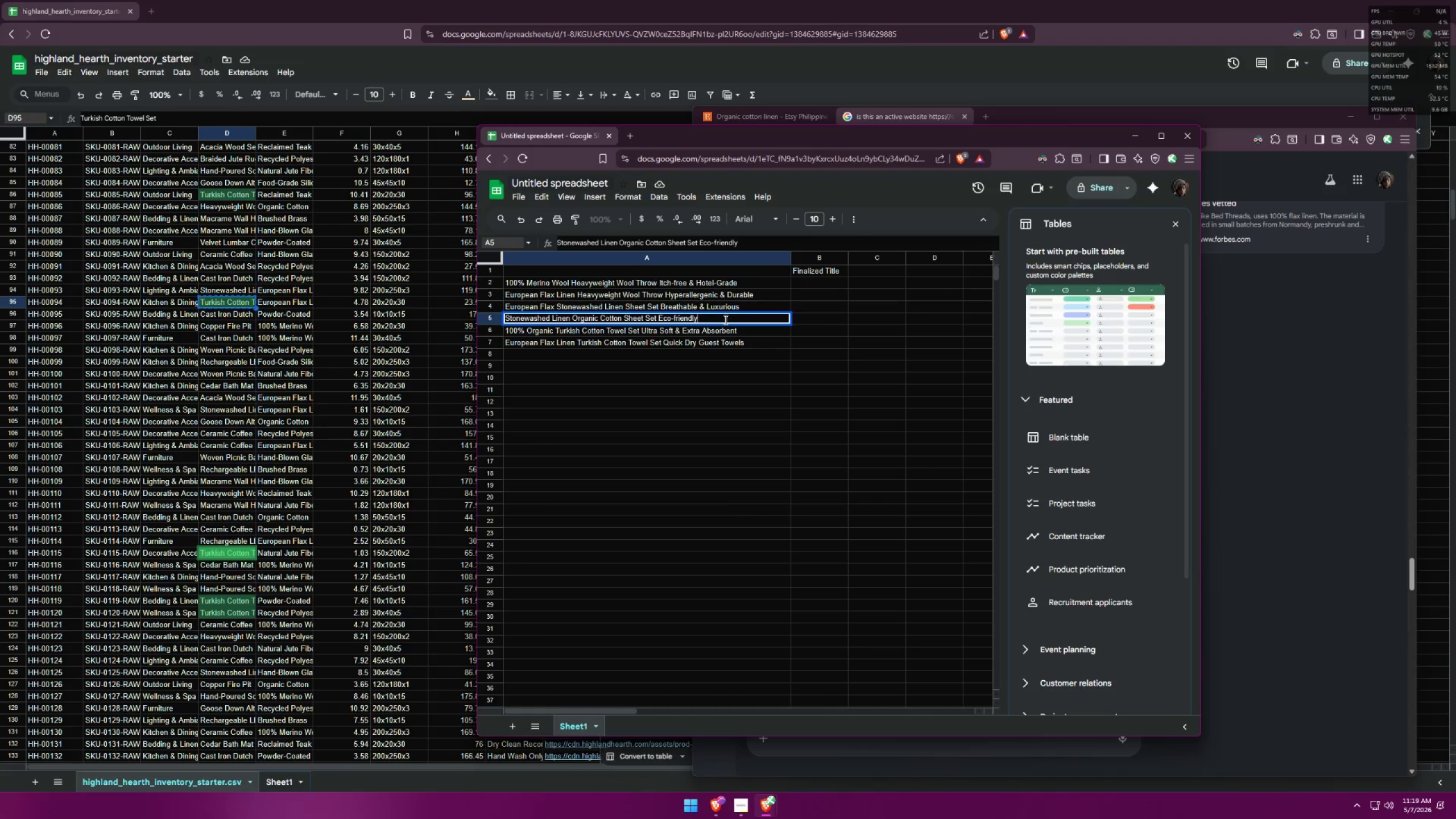 
key(Space)
 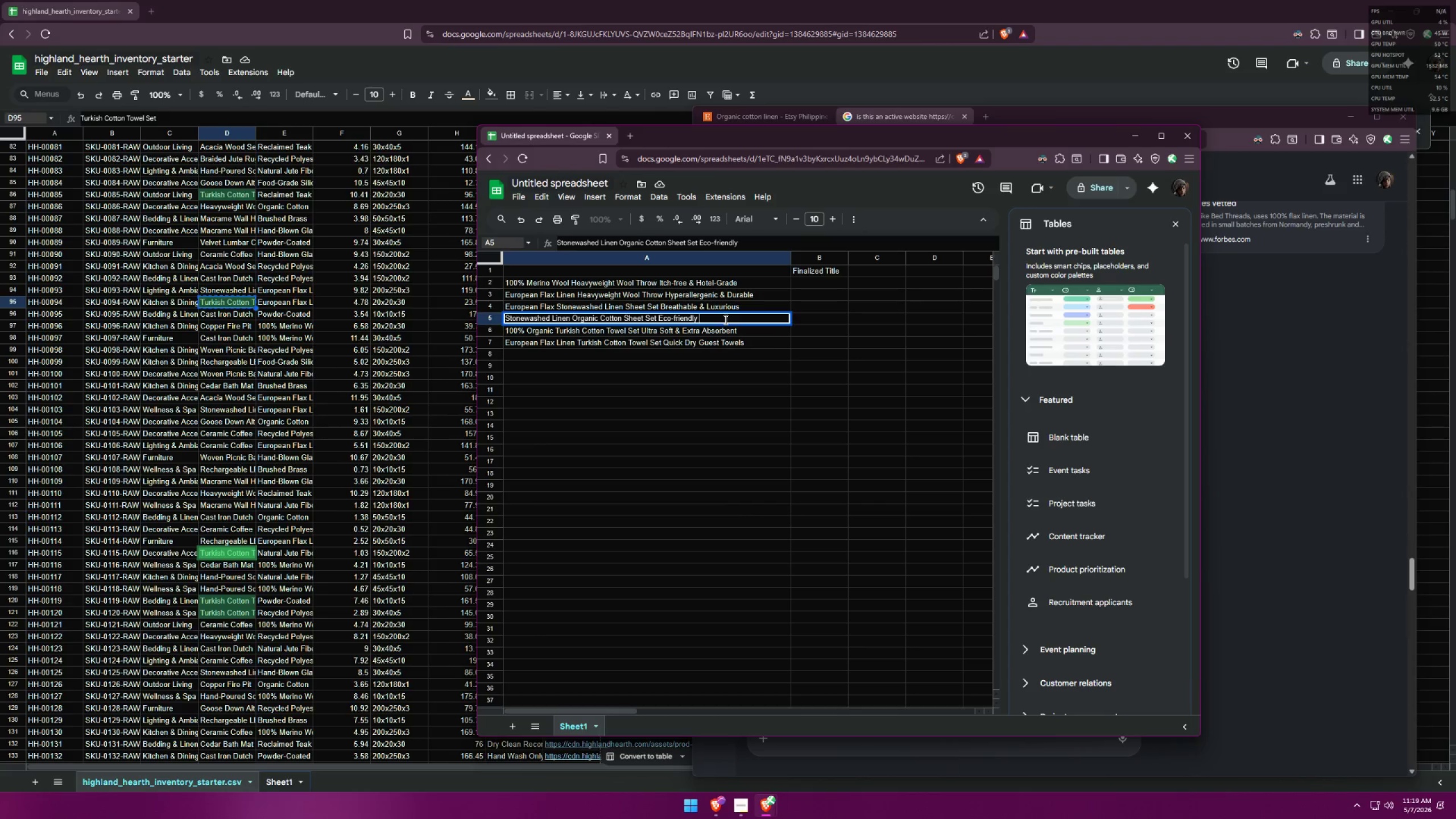 
key(Shift+ShiftLeft)
 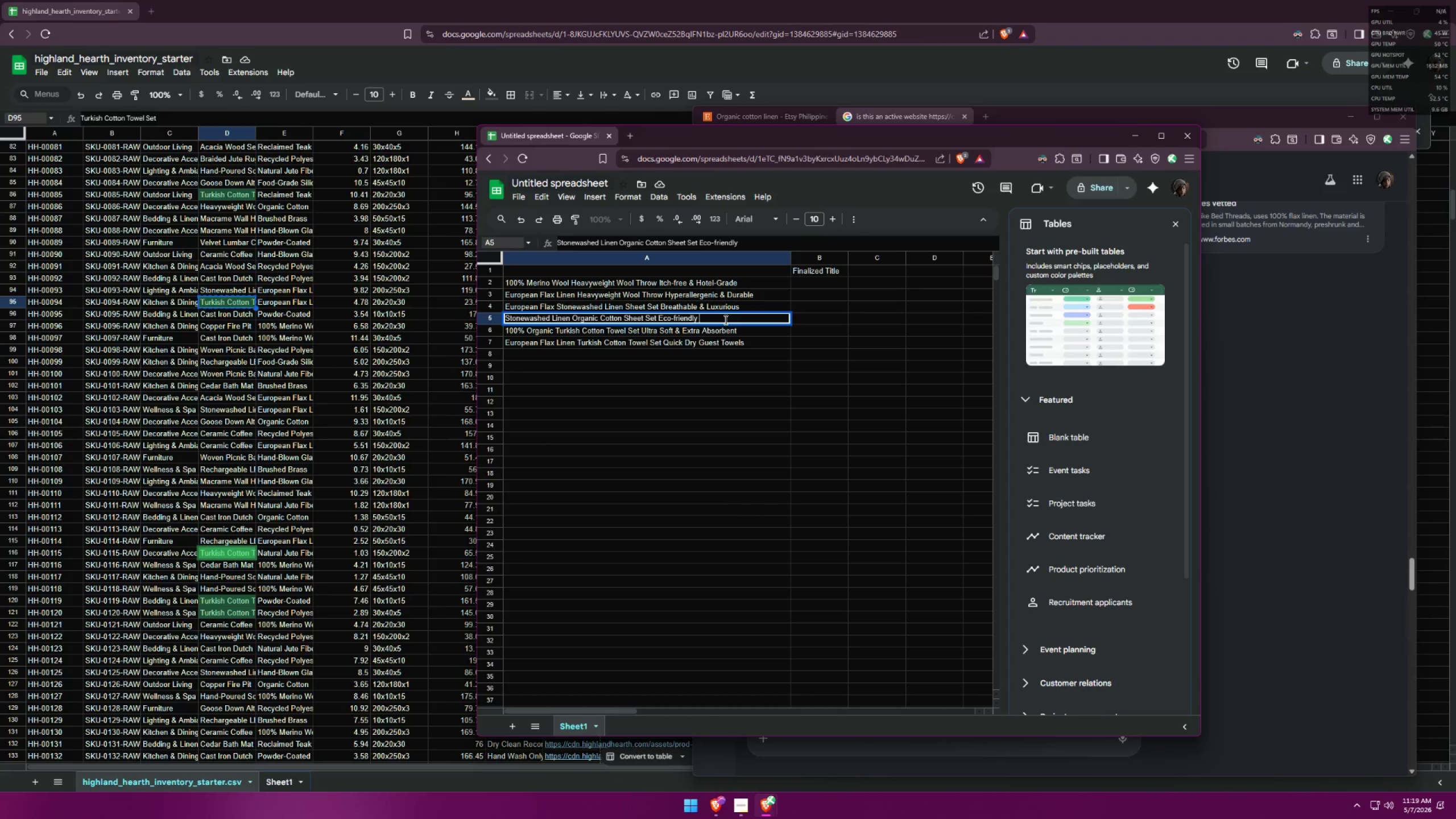 
key(Shift+7)
 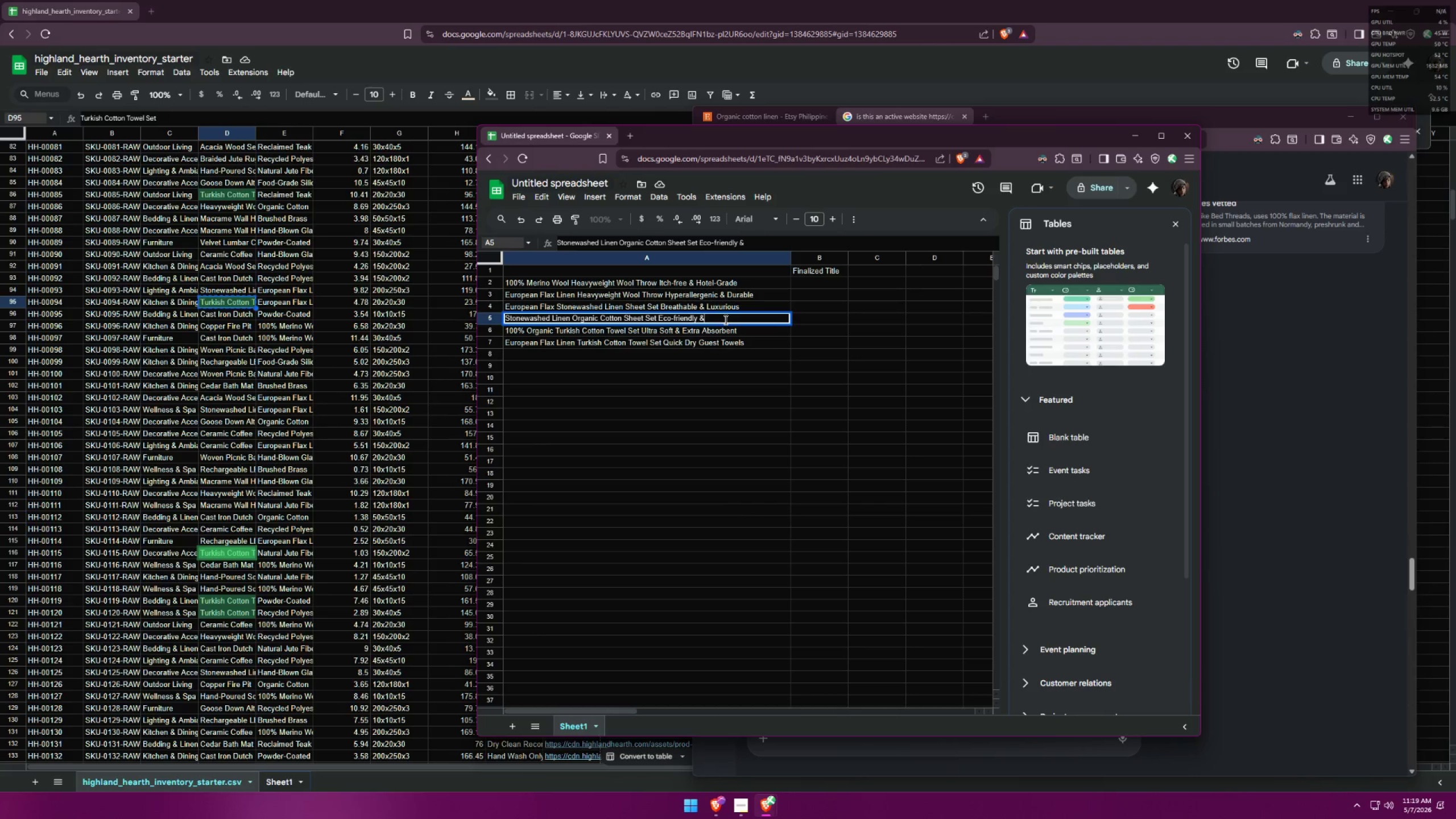 
key(Space)
 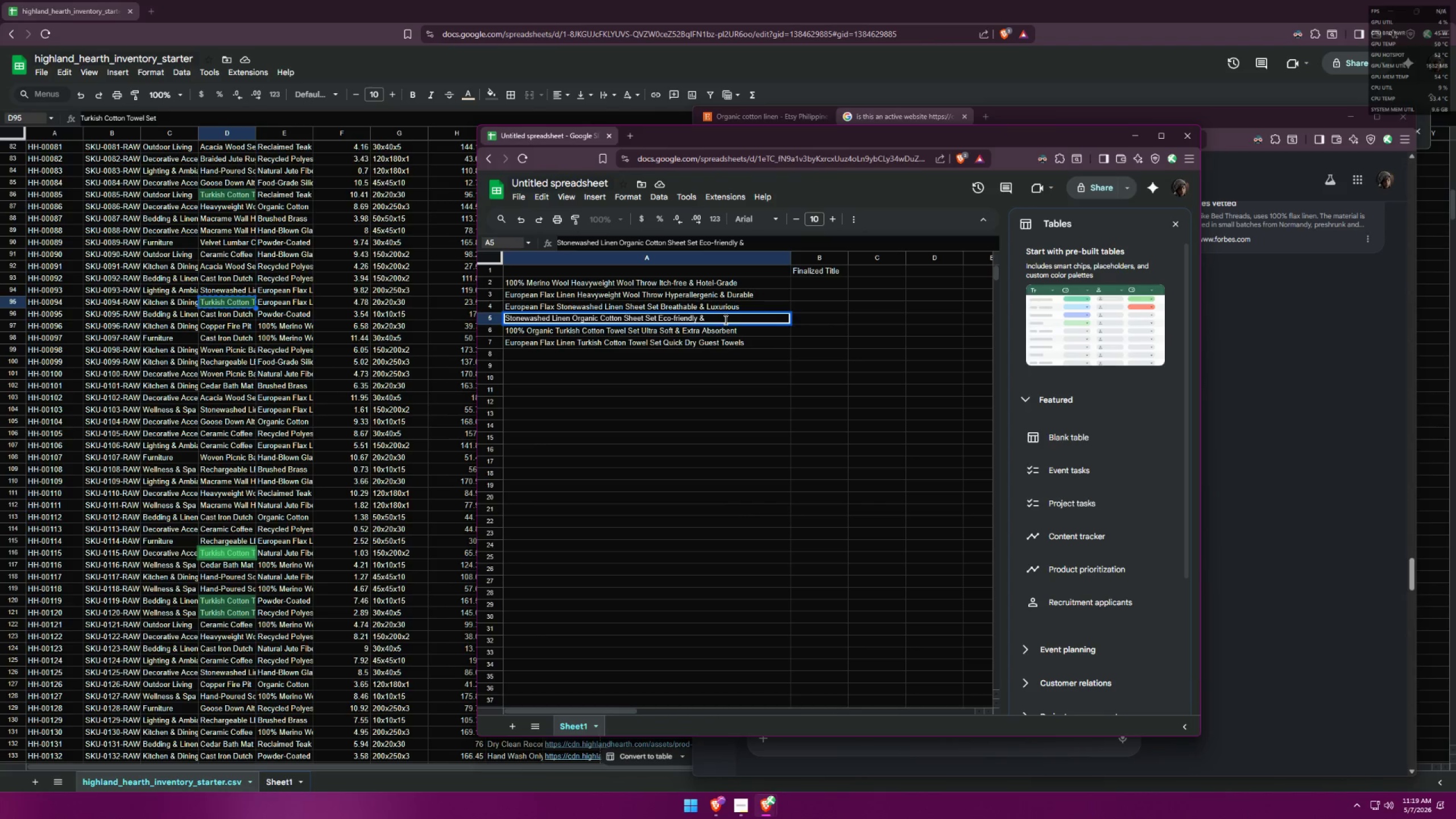 
key(Control+ControlLeft)
 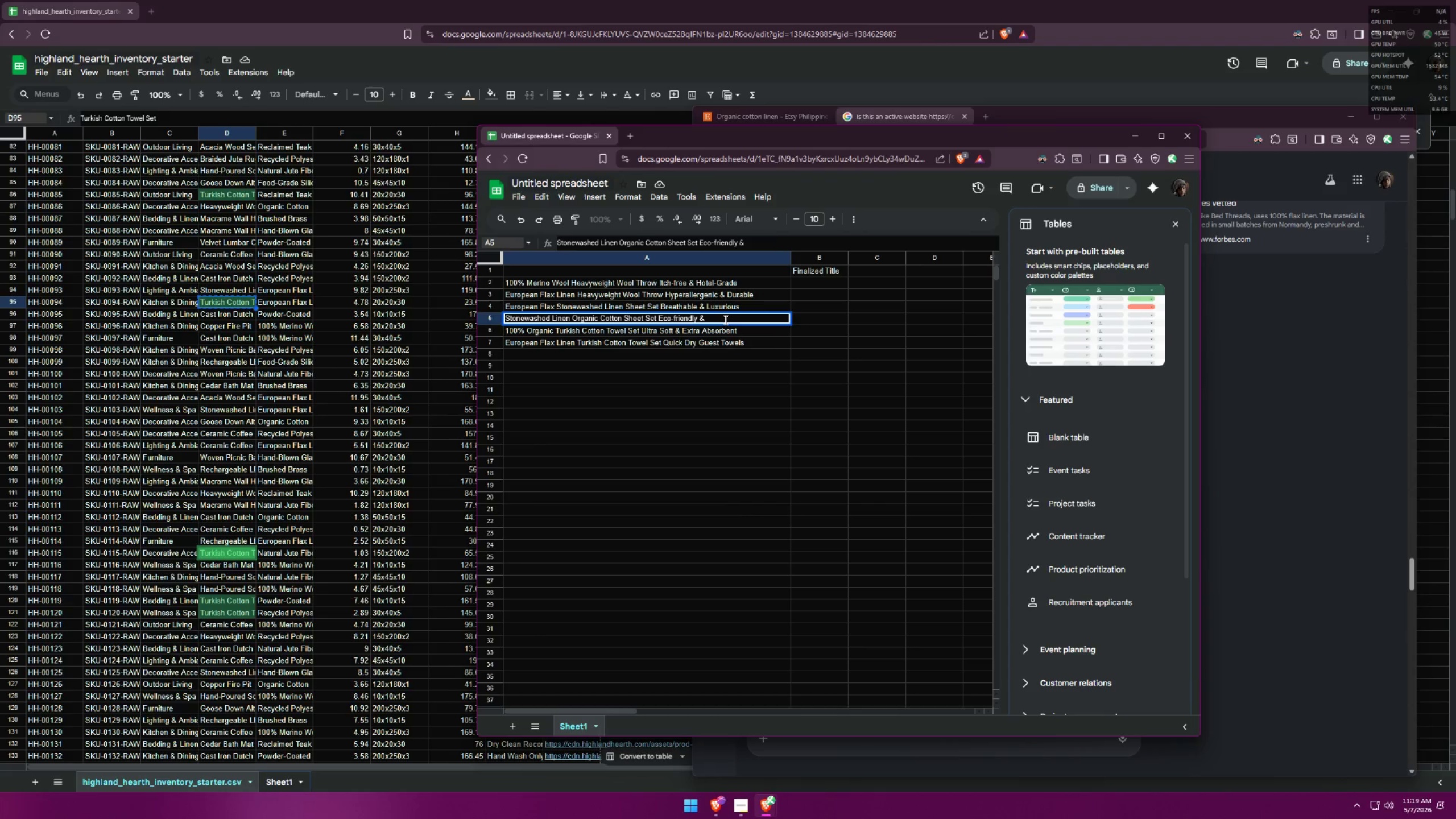 
key(Control+V)
 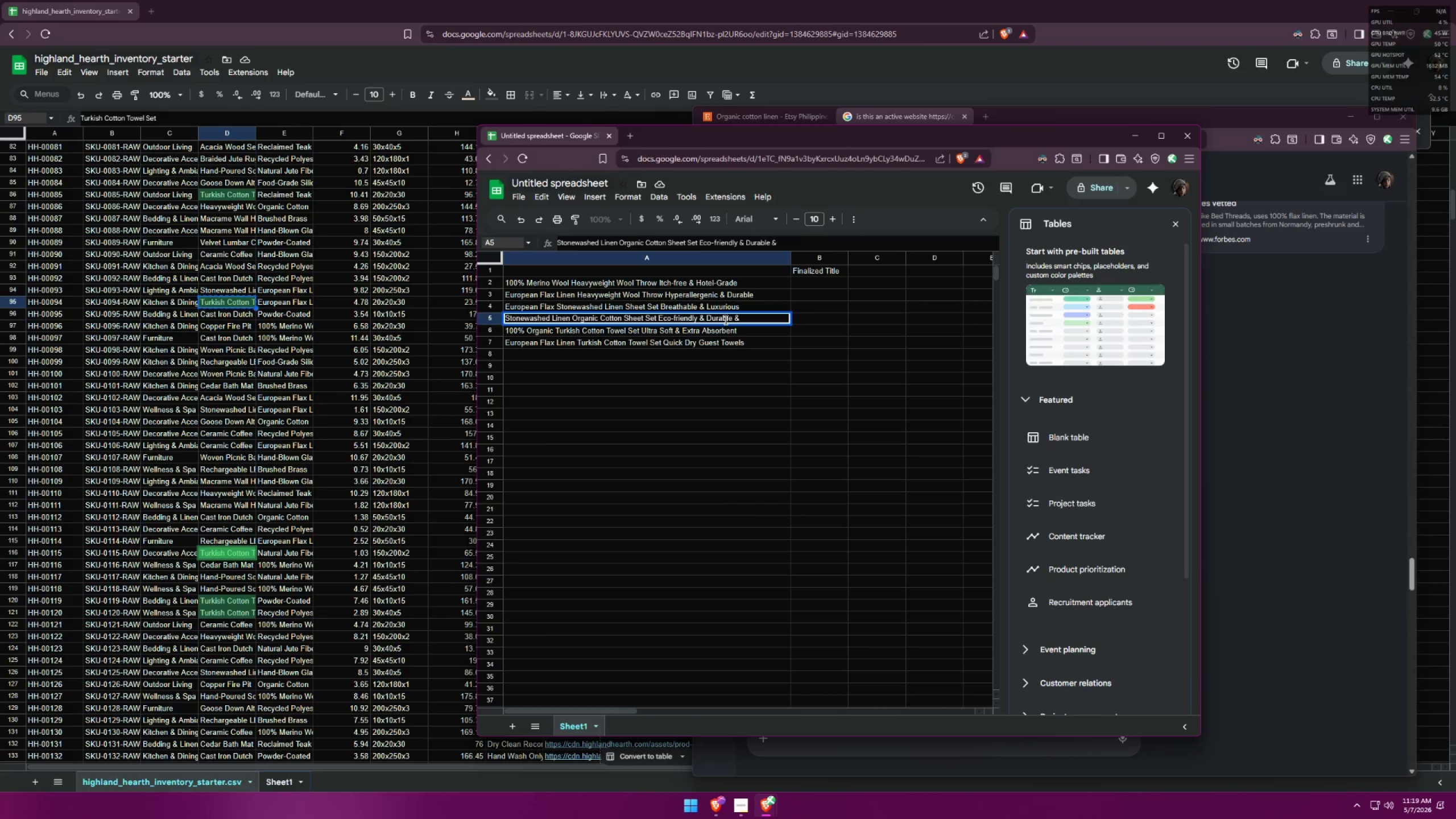 
key(Backspace)
 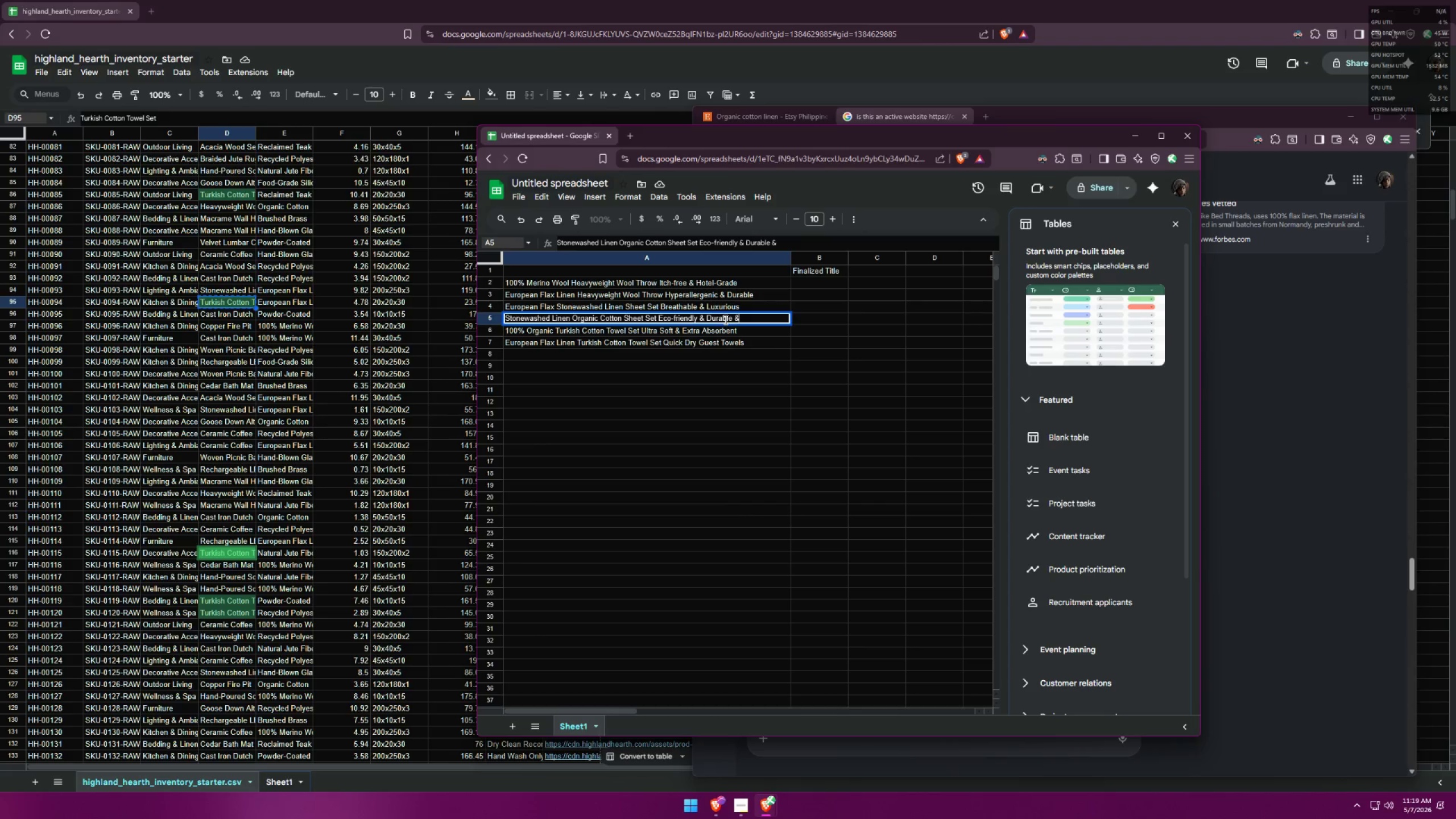 
key(Backspace)
 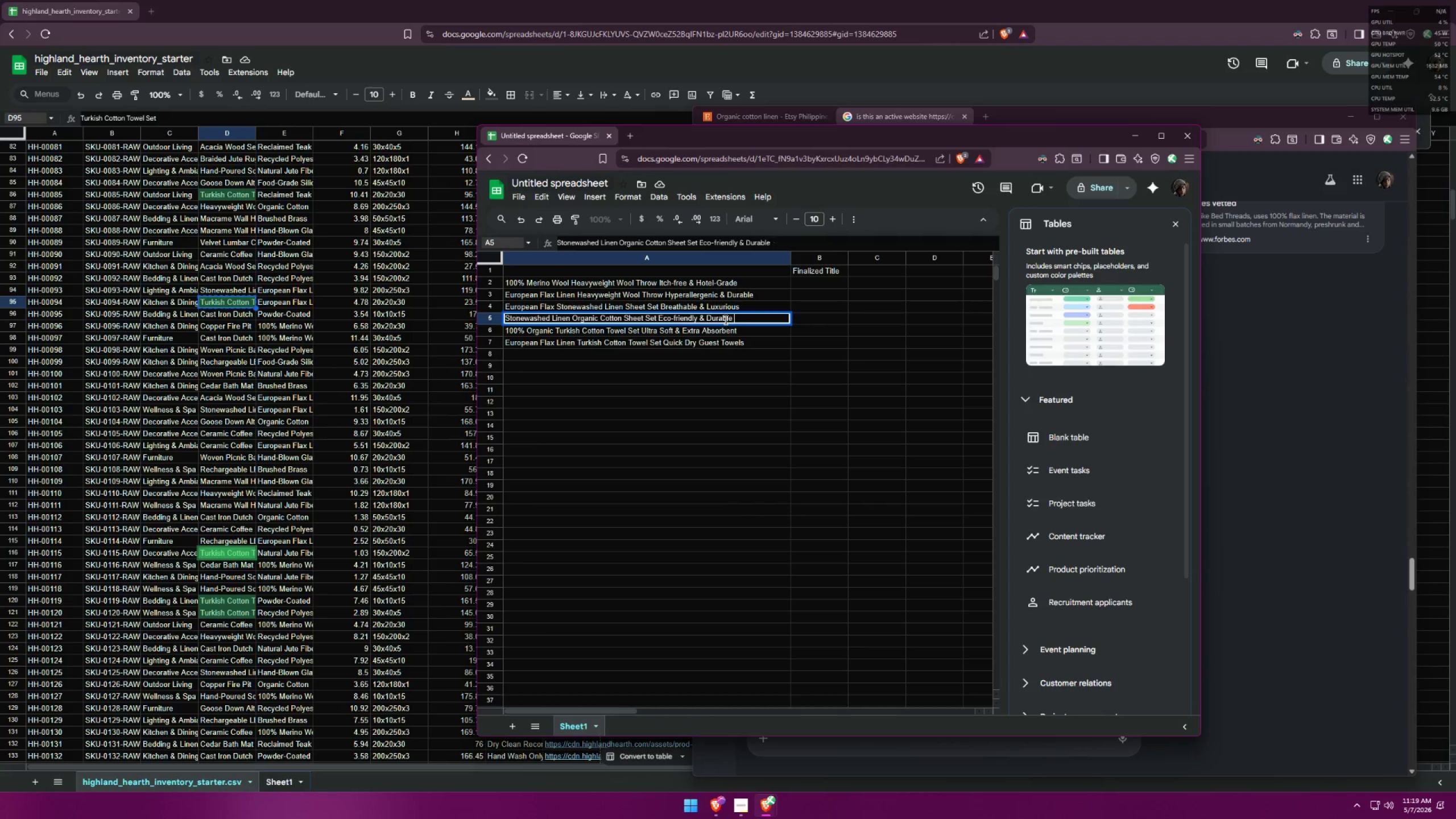 
key(Backspace)
 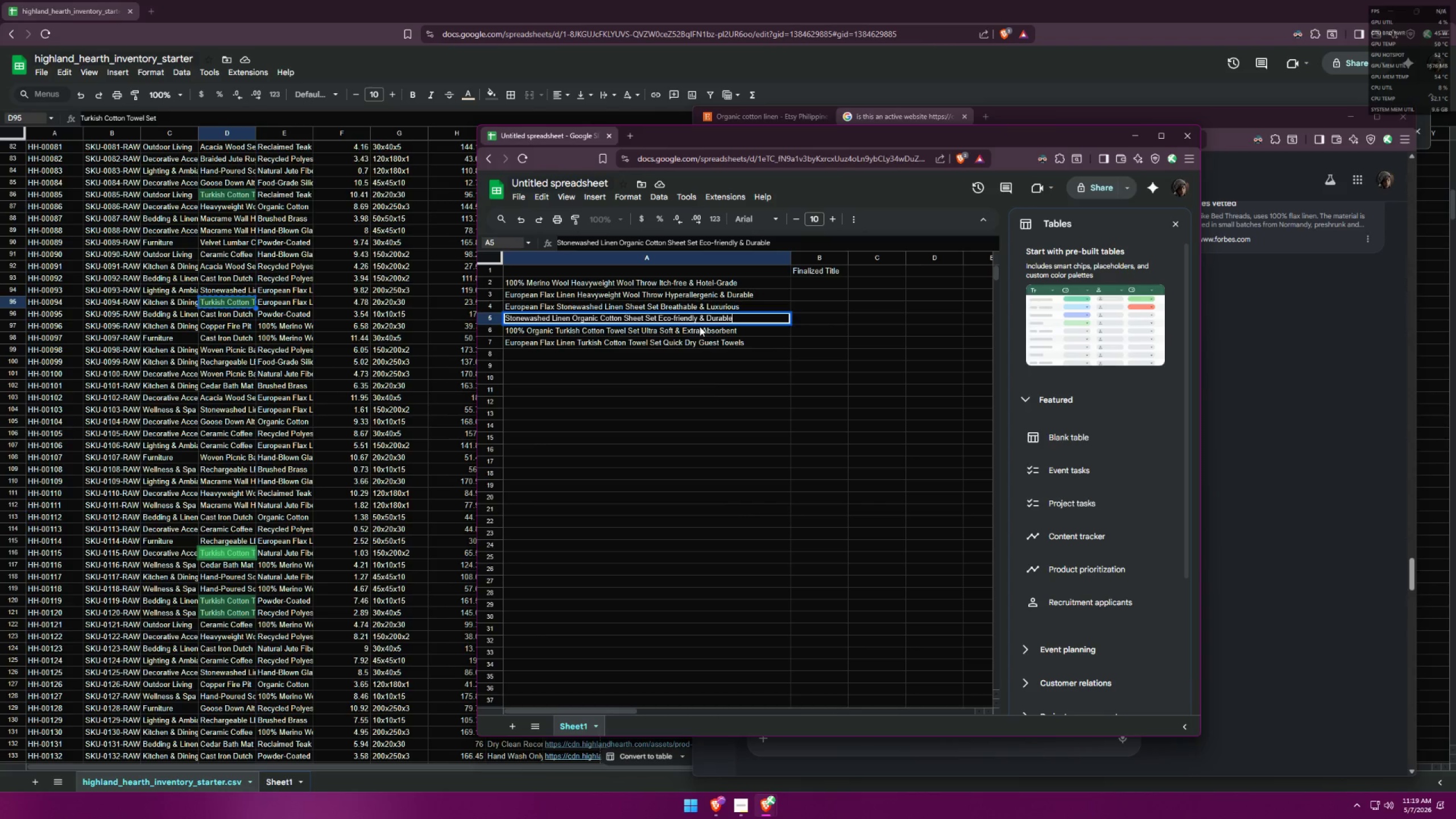 
left_click([706, 379])
 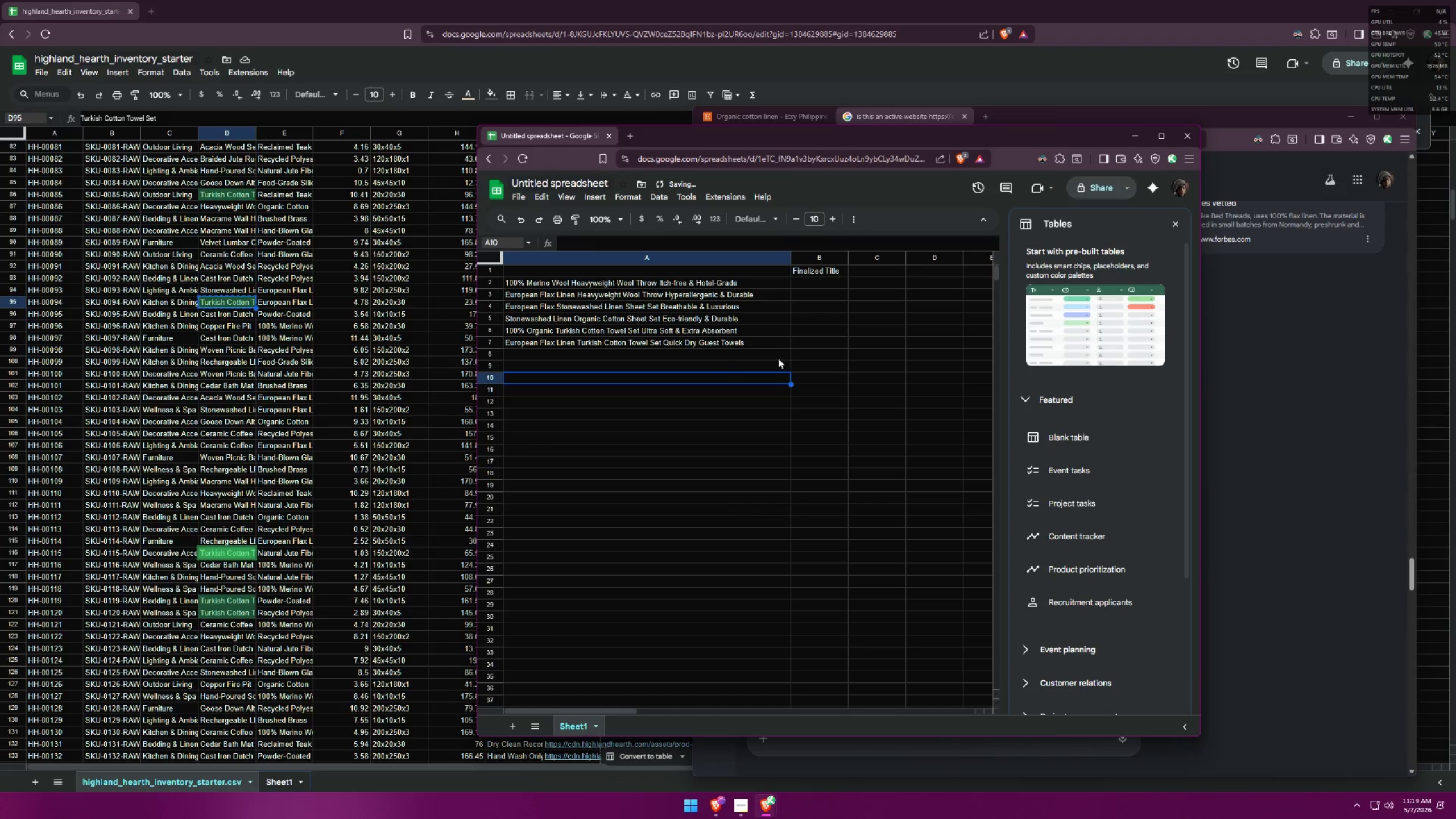 
left_click([715, 358])
 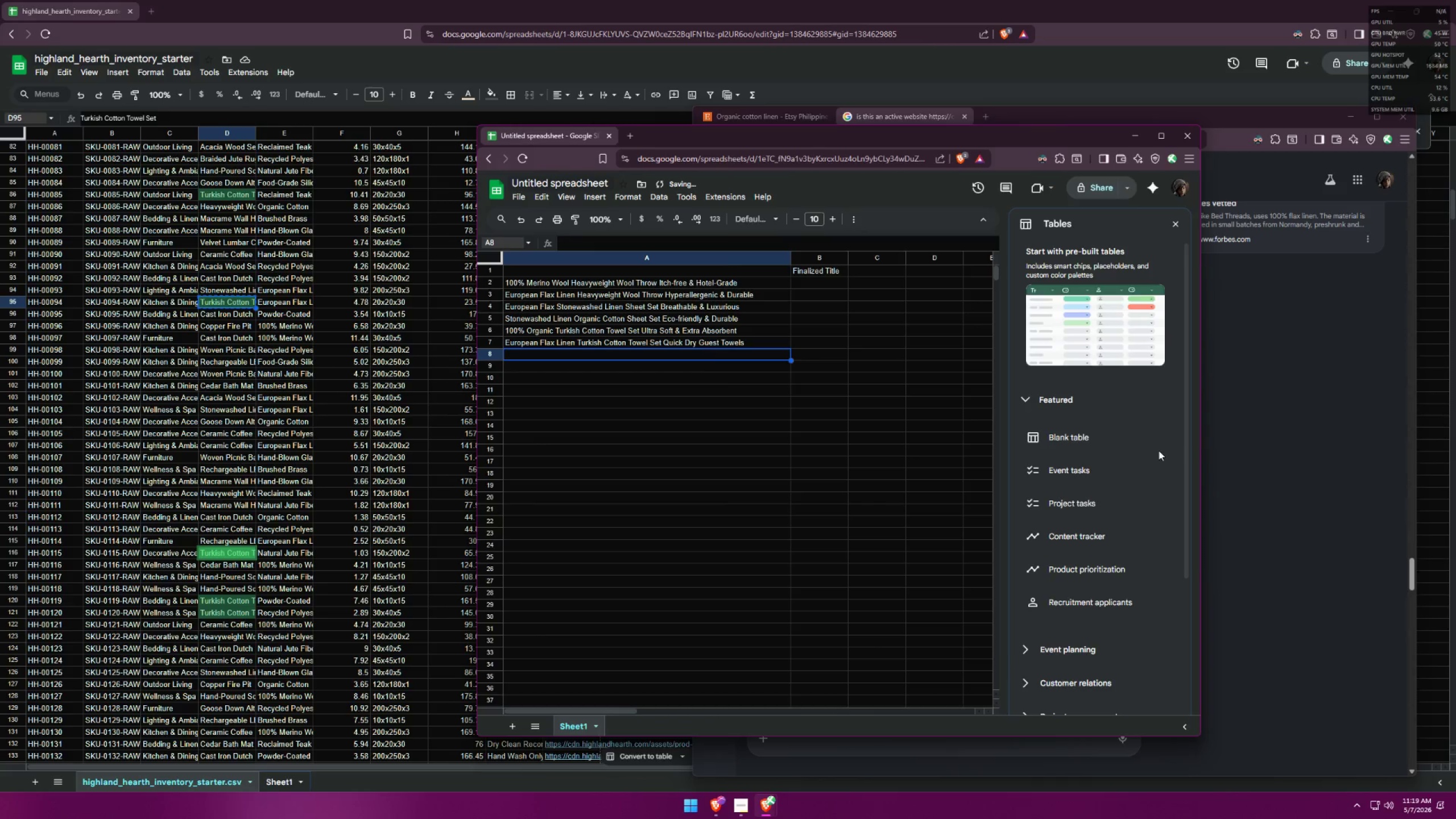 
left_click([1412, 458])
 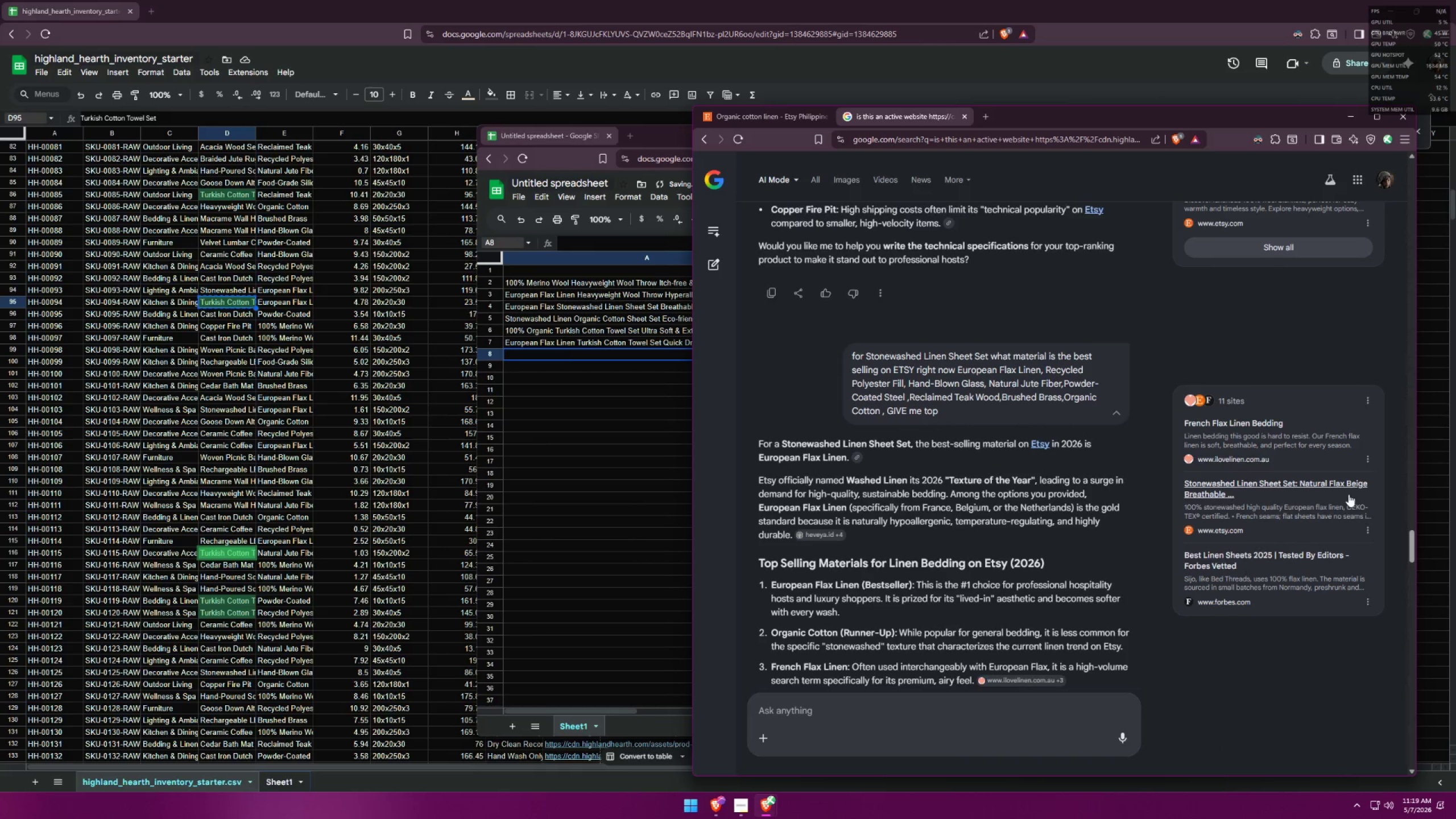 
scroll: coordinate [1153, 444], scroll_direction: down, amount: 36.0
 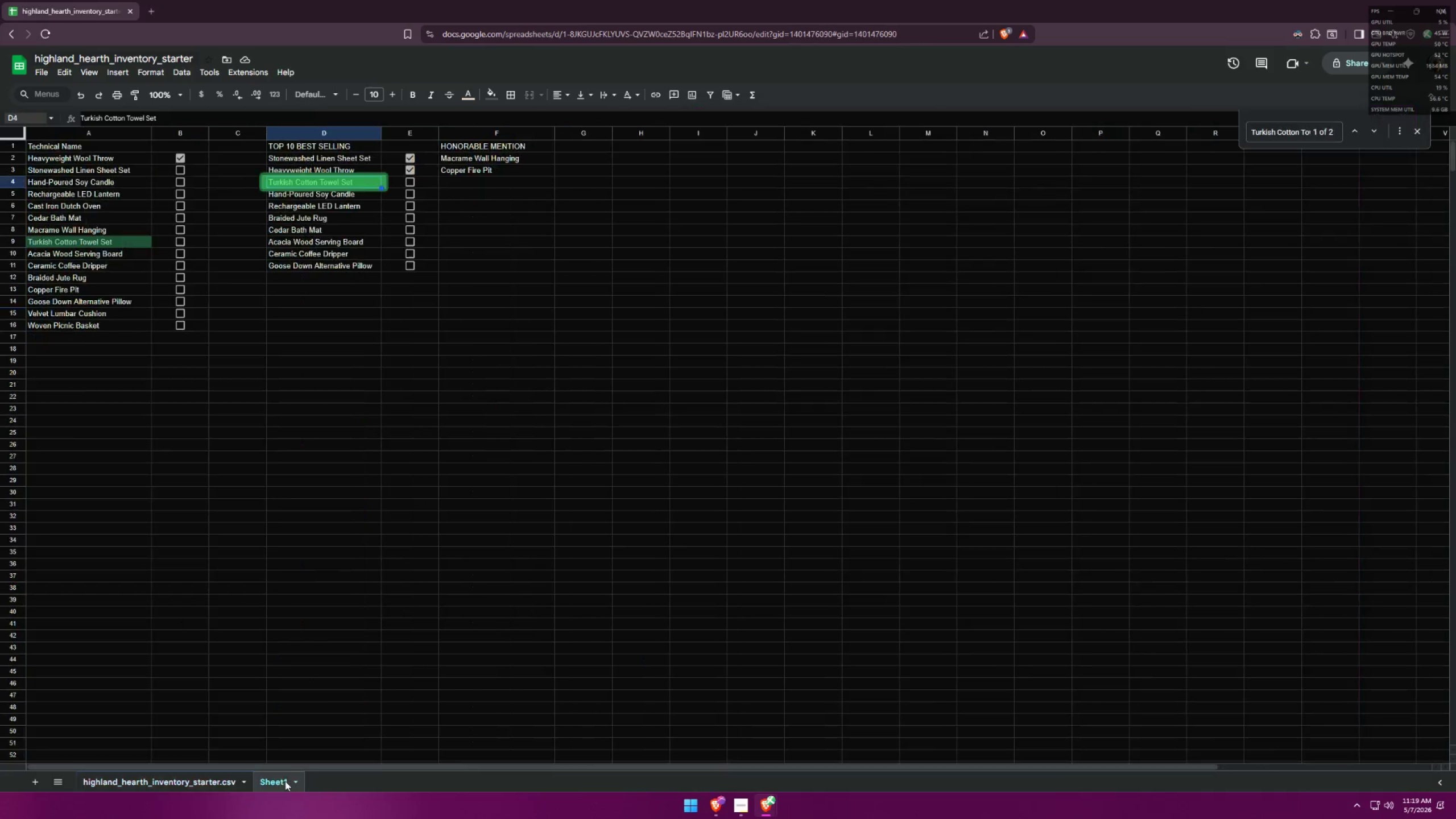 
left_click([411, 184])
 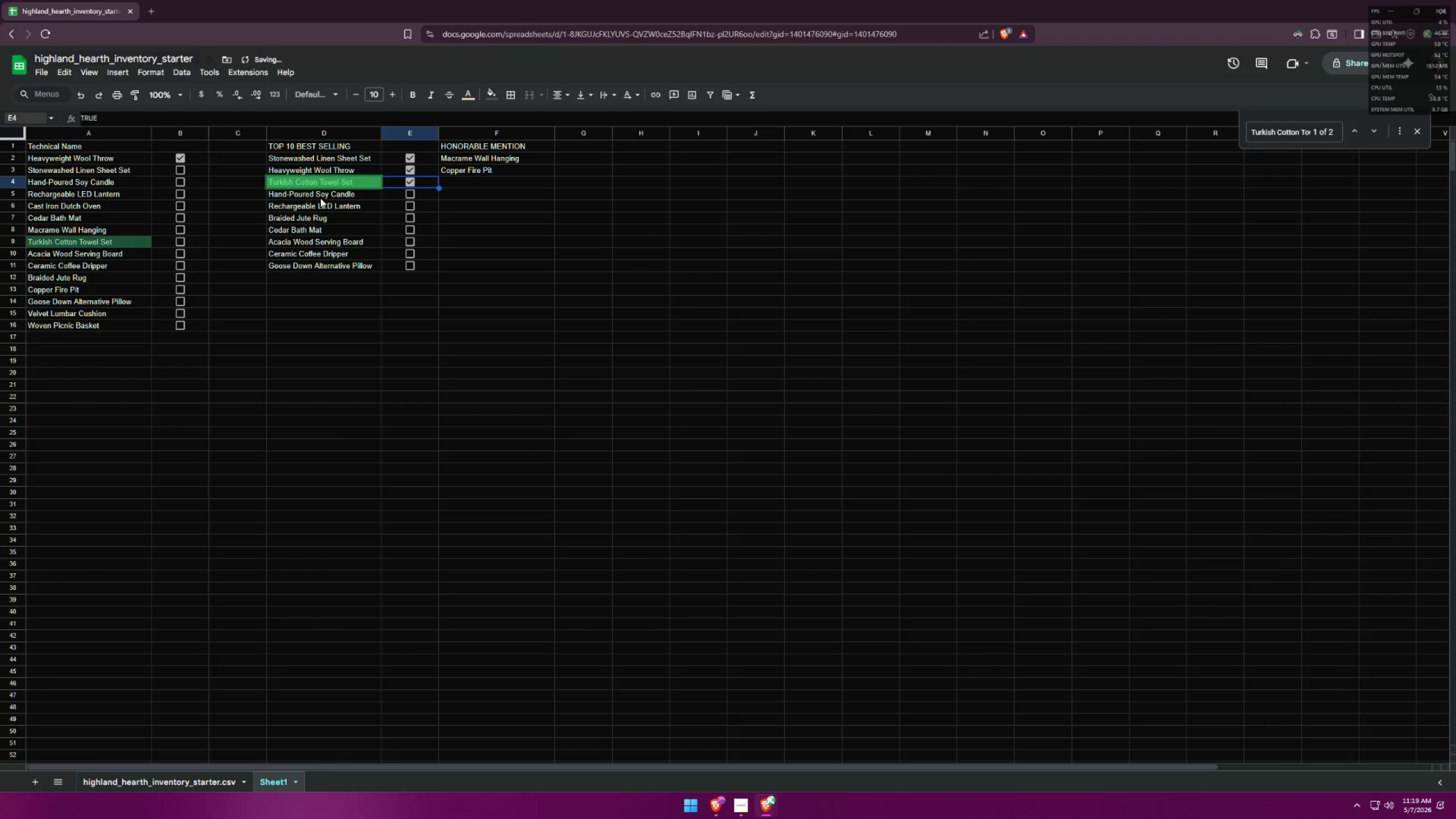 
left_click([323, 194])
 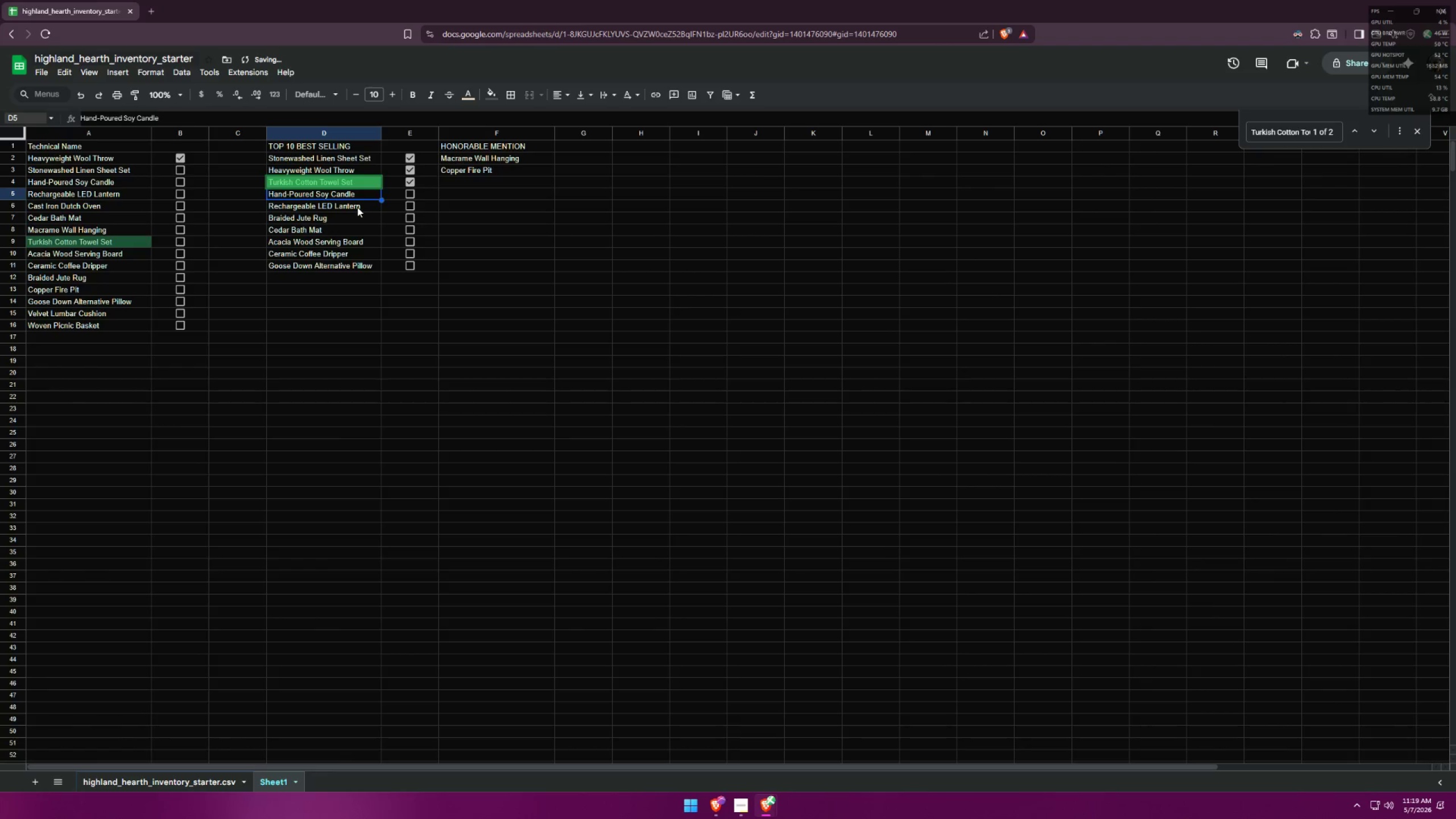 
key(Control+ControlLeft)
 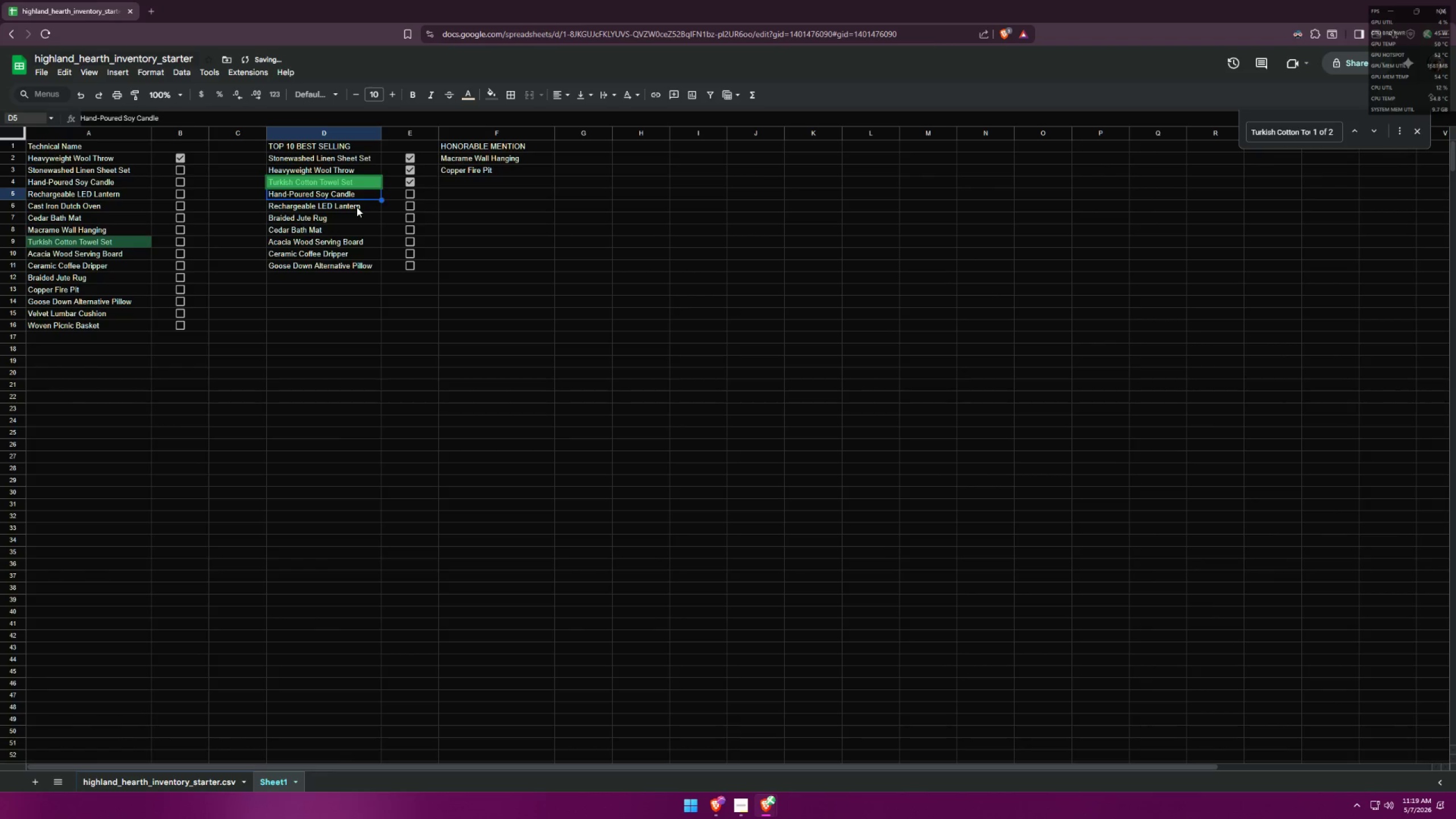 
key(Control+C)
 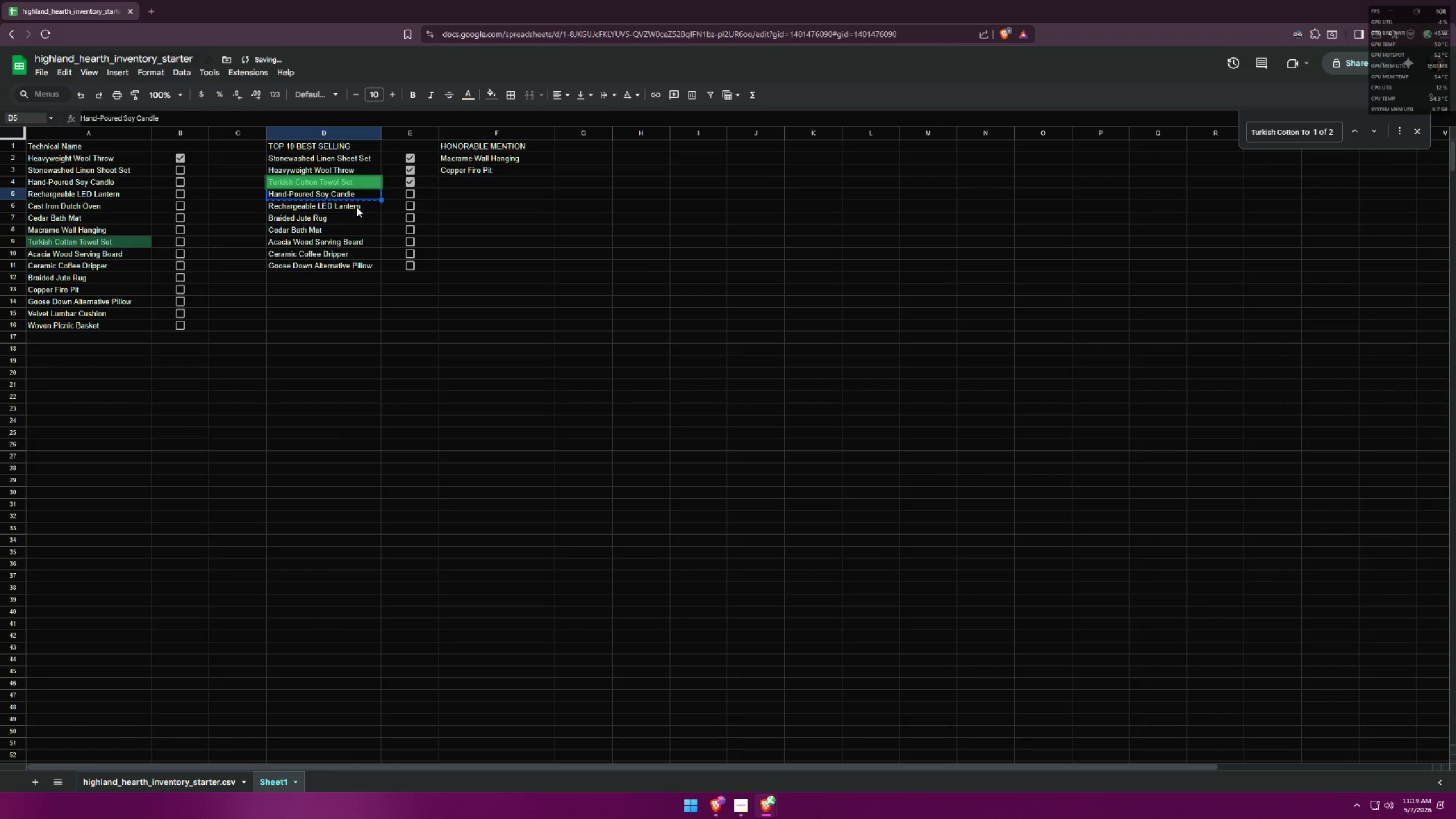 
key(Alt+AltLeft)
 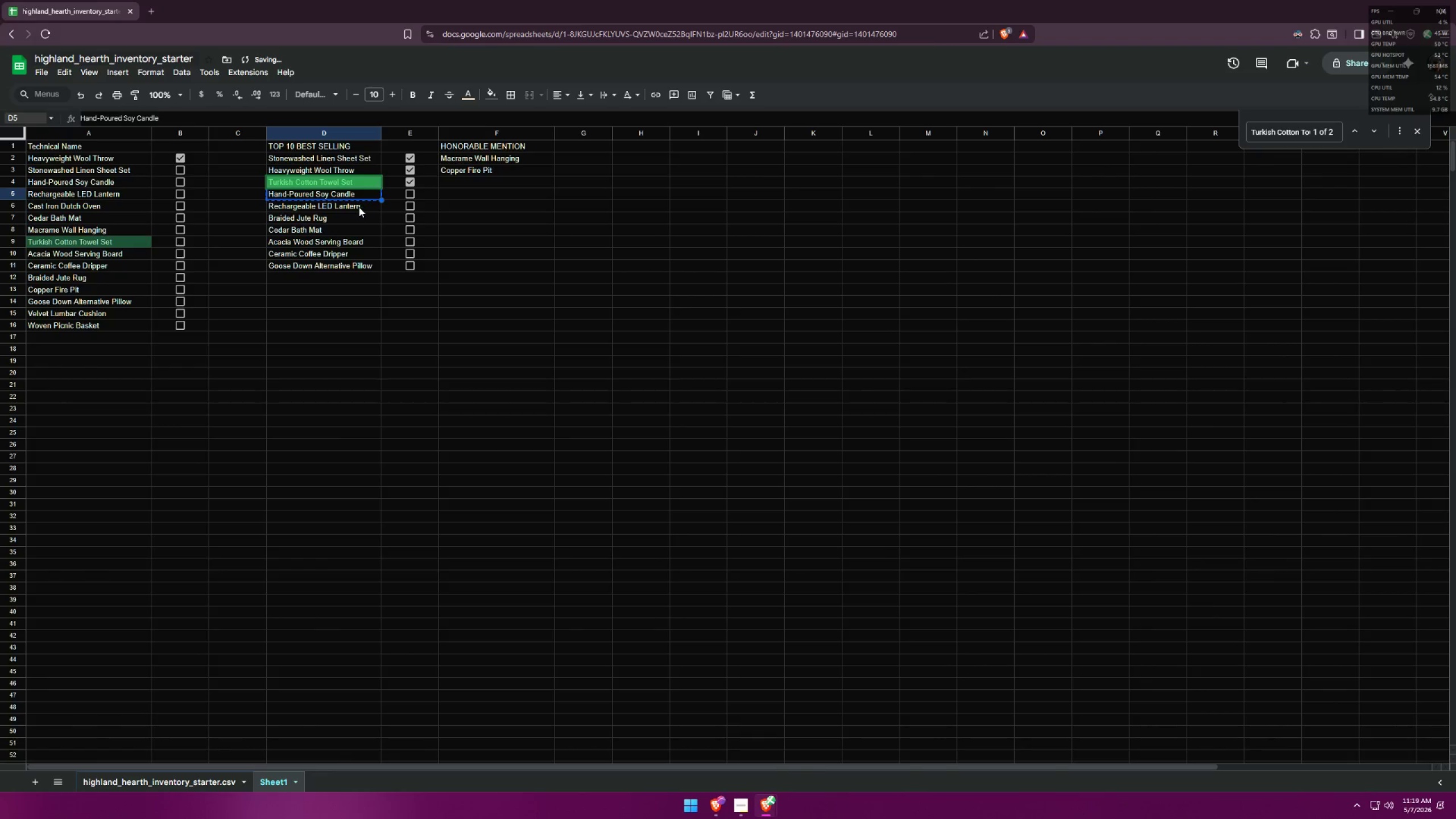 
key(Alt+Tab)
 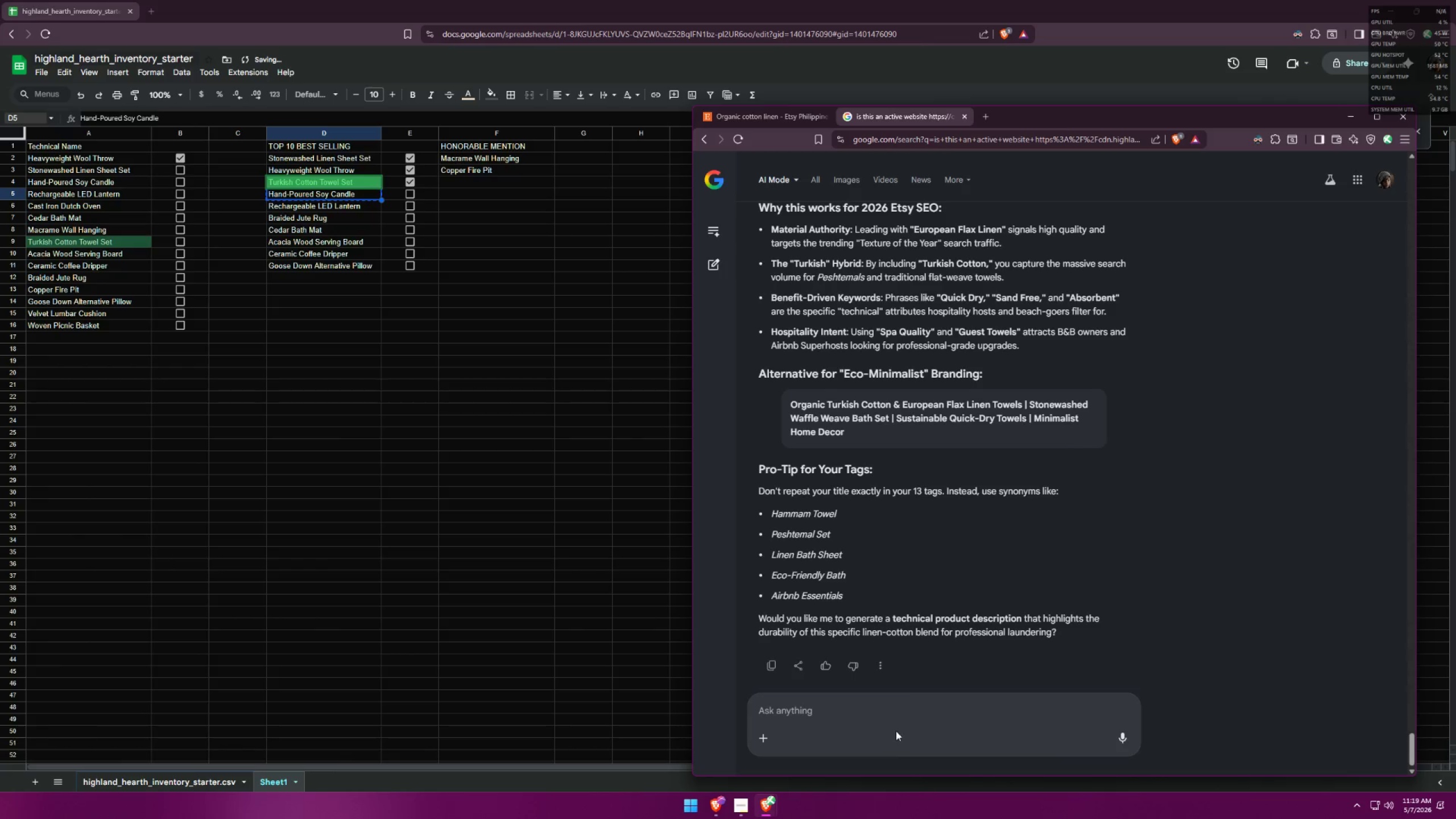 
left_click([842, 710])
 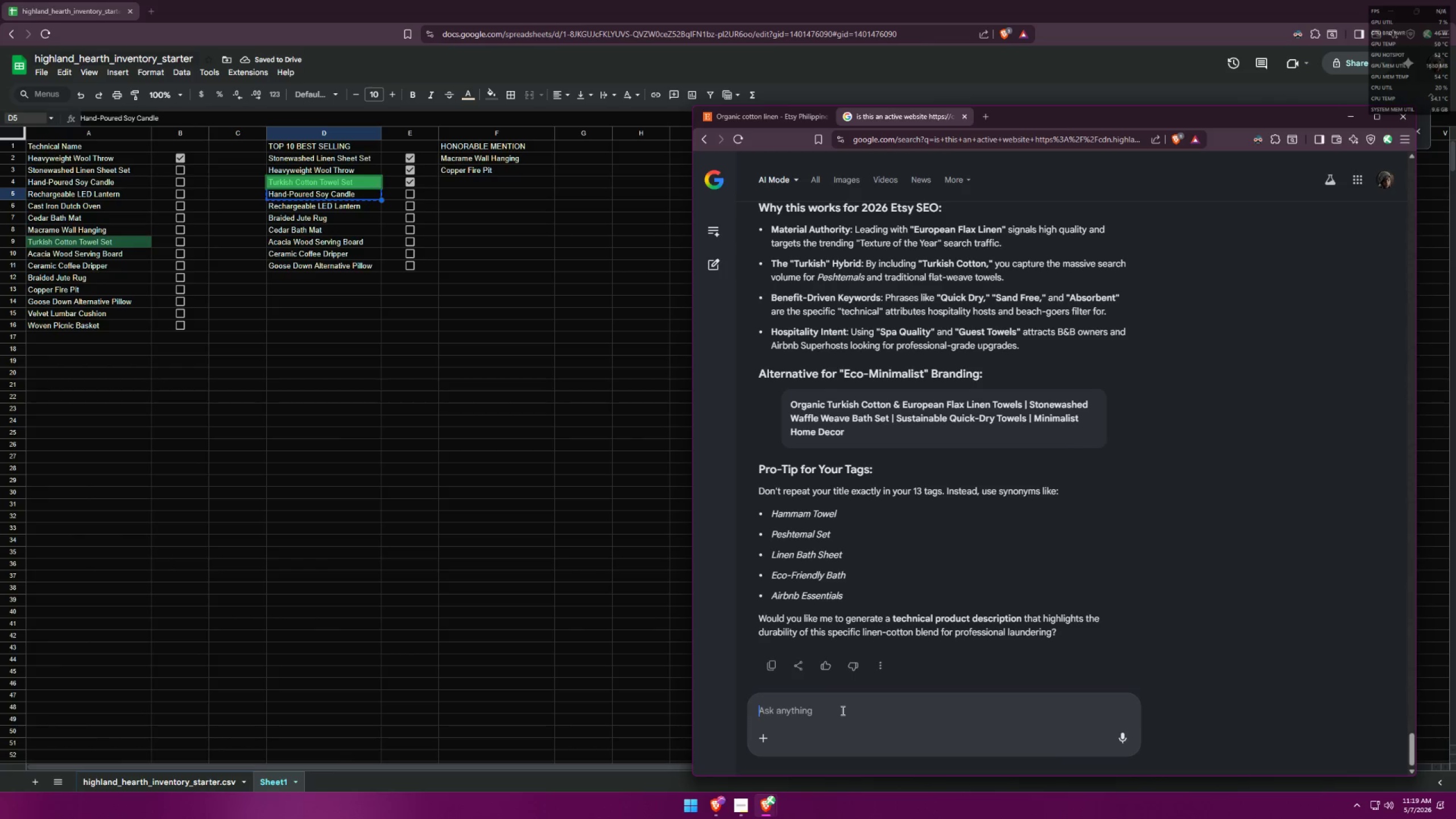 
type(for )
 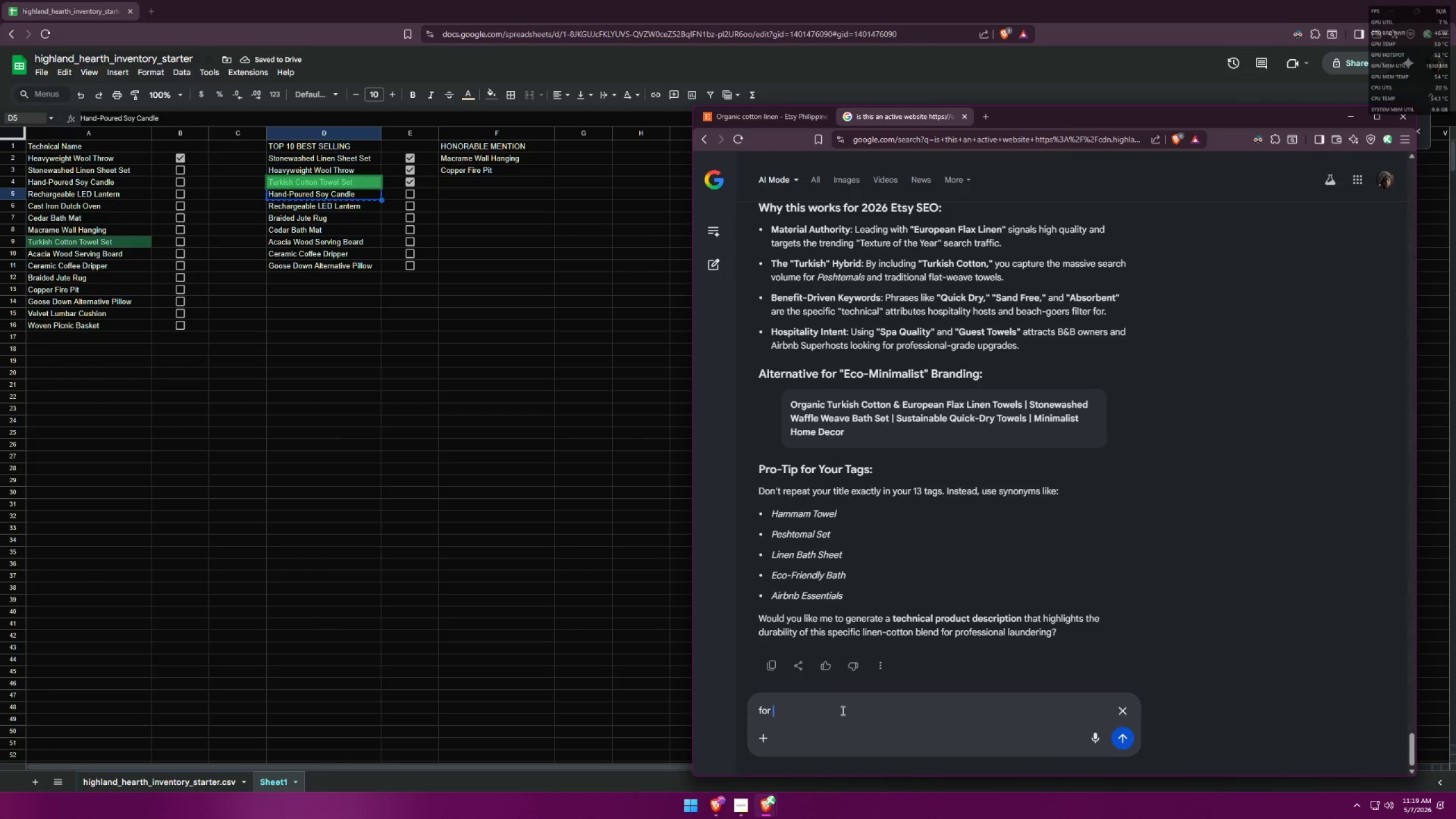 
key(Control+ControlLeft)
 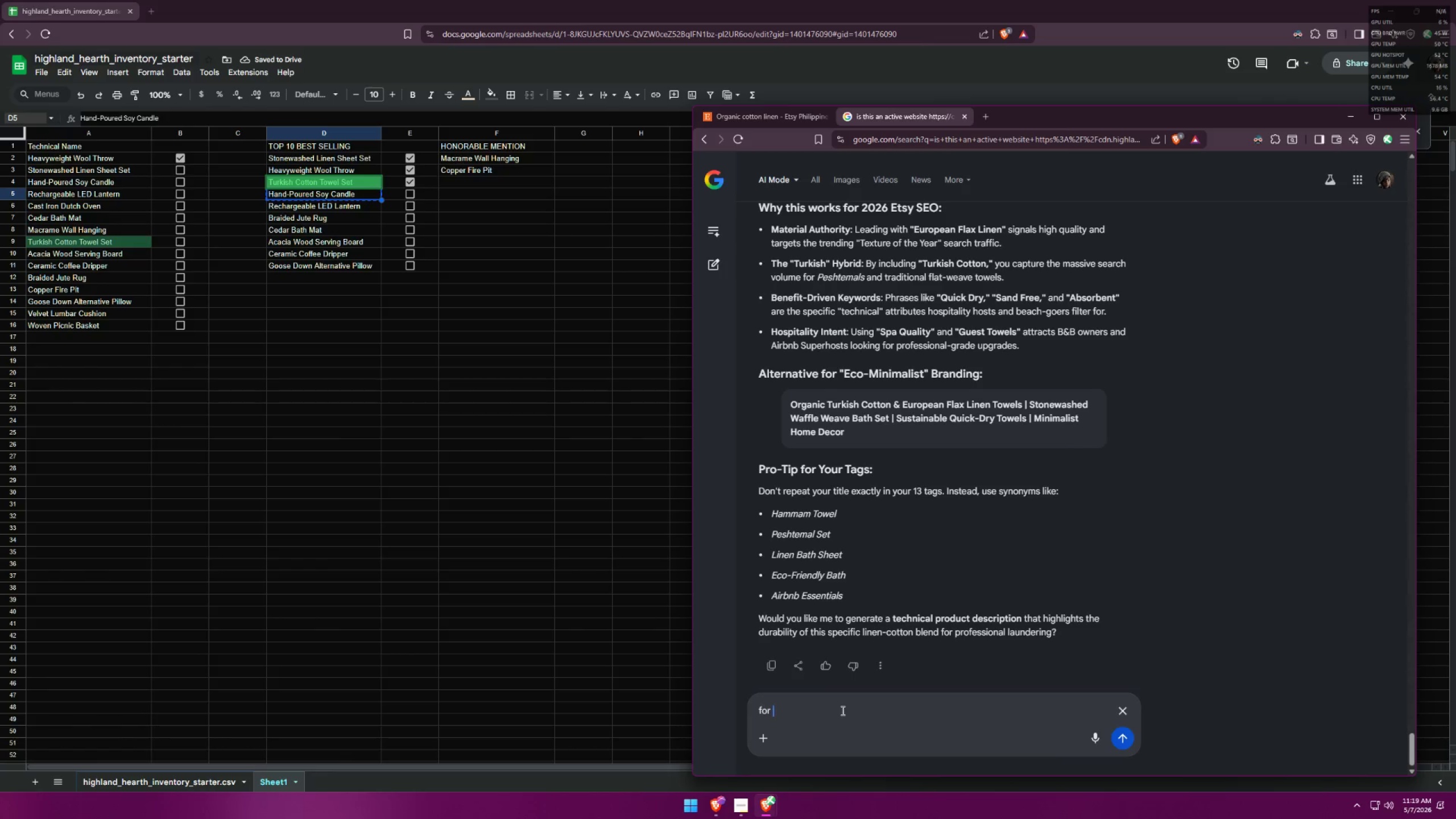 
key(Control+V)
 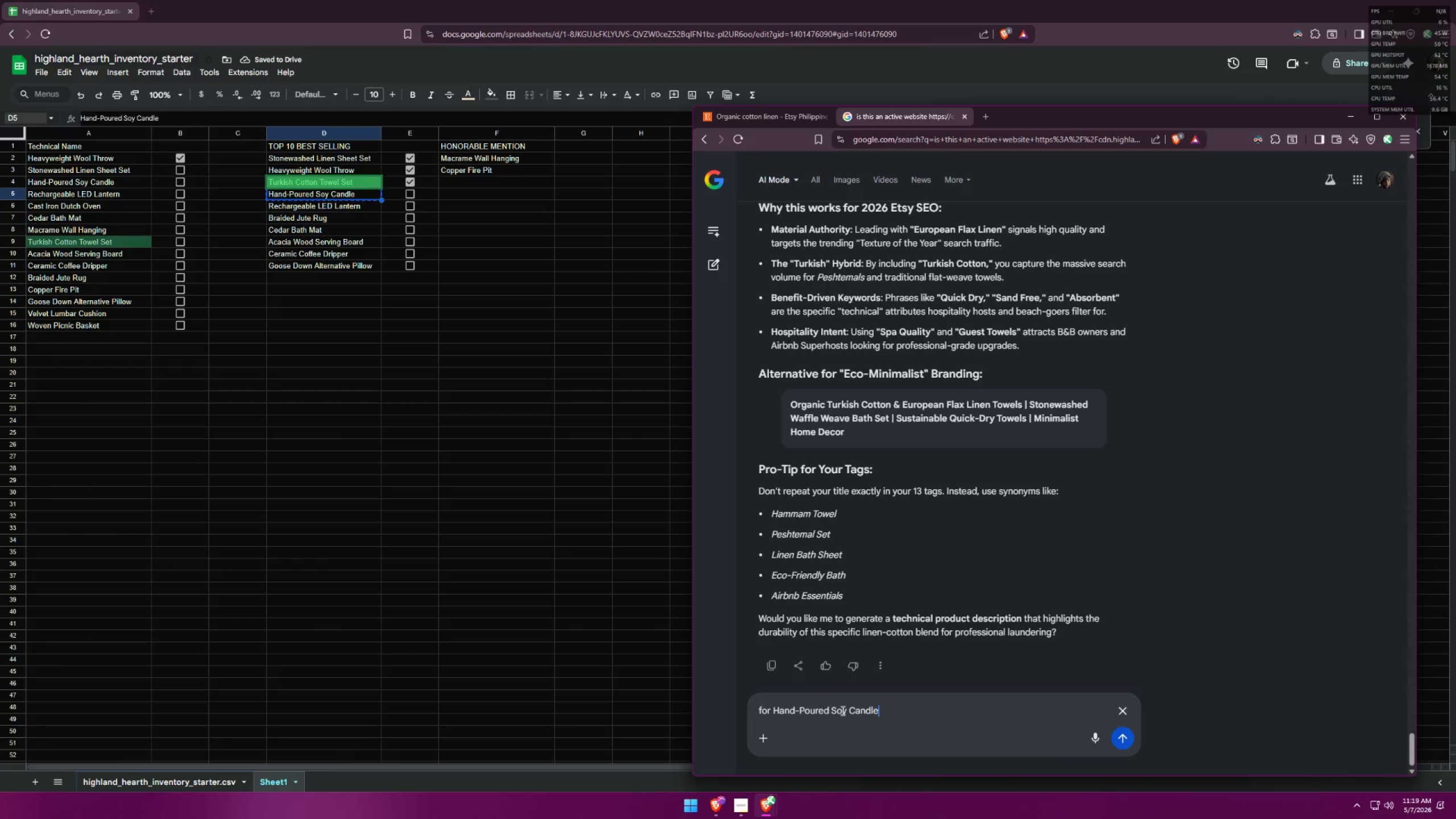 
key(Alt+AltLeft)
 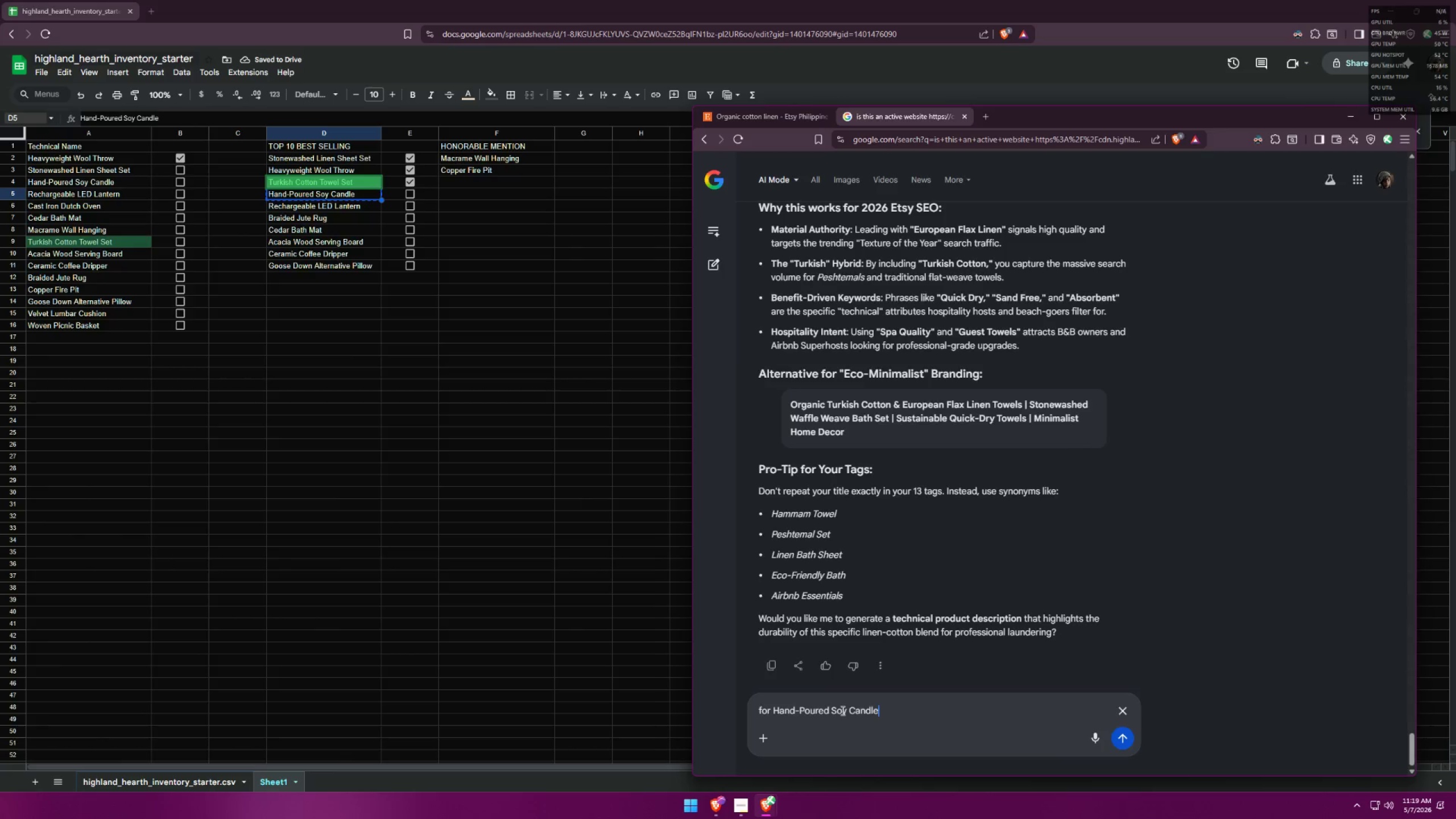 
key(Alt+Tab)
 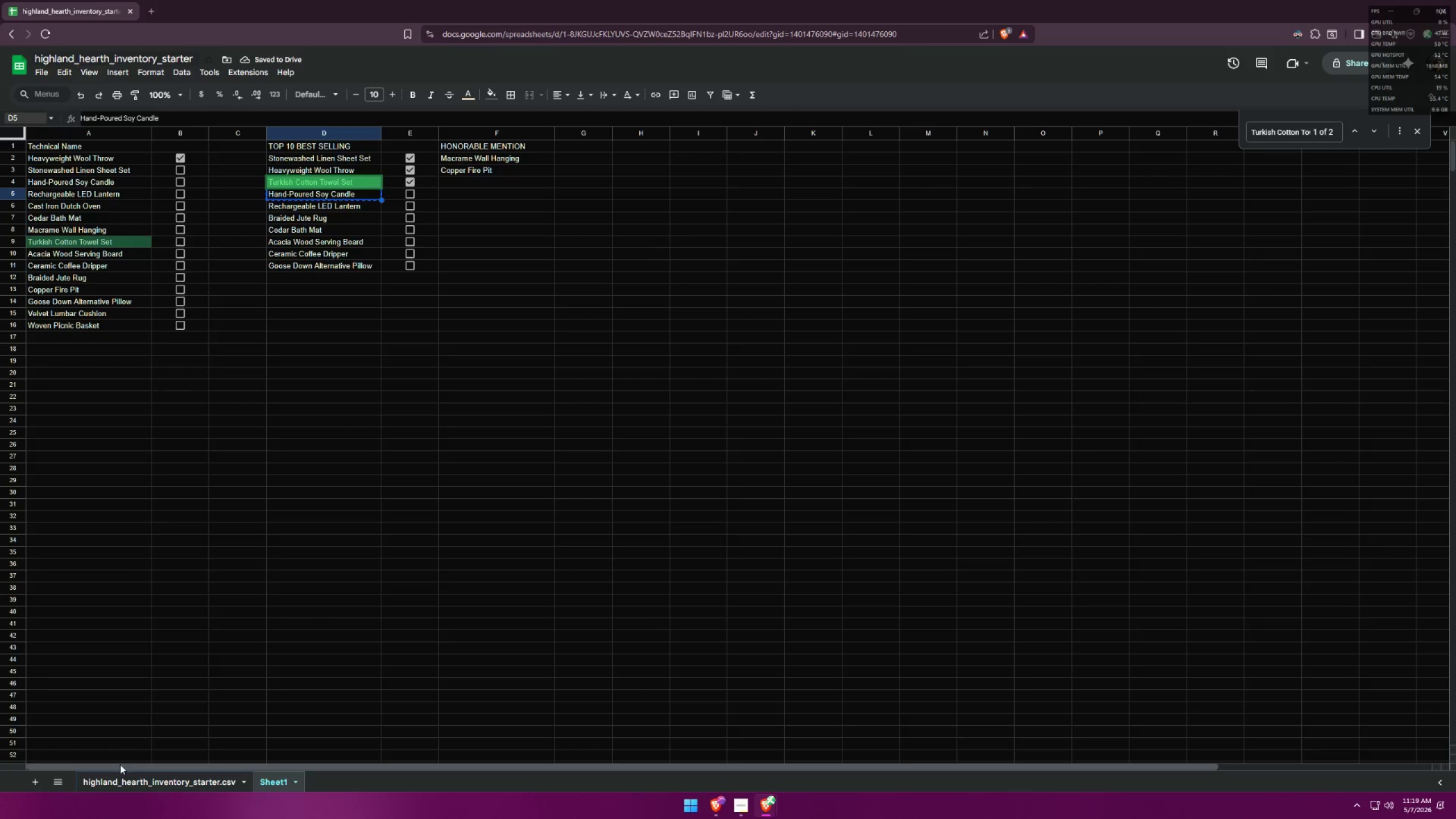 
left_click([135, 786])
 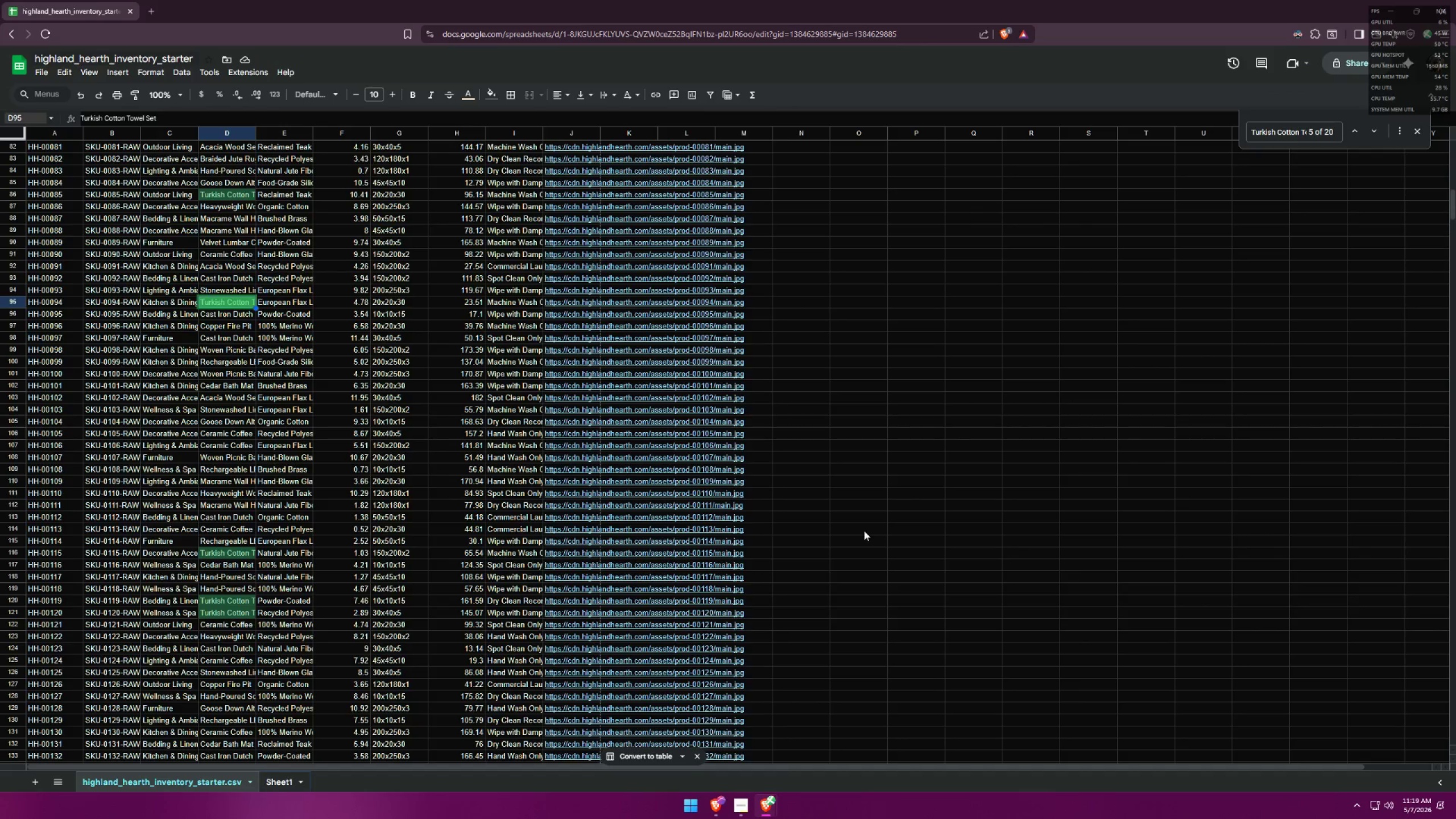 
key(Control+F)
 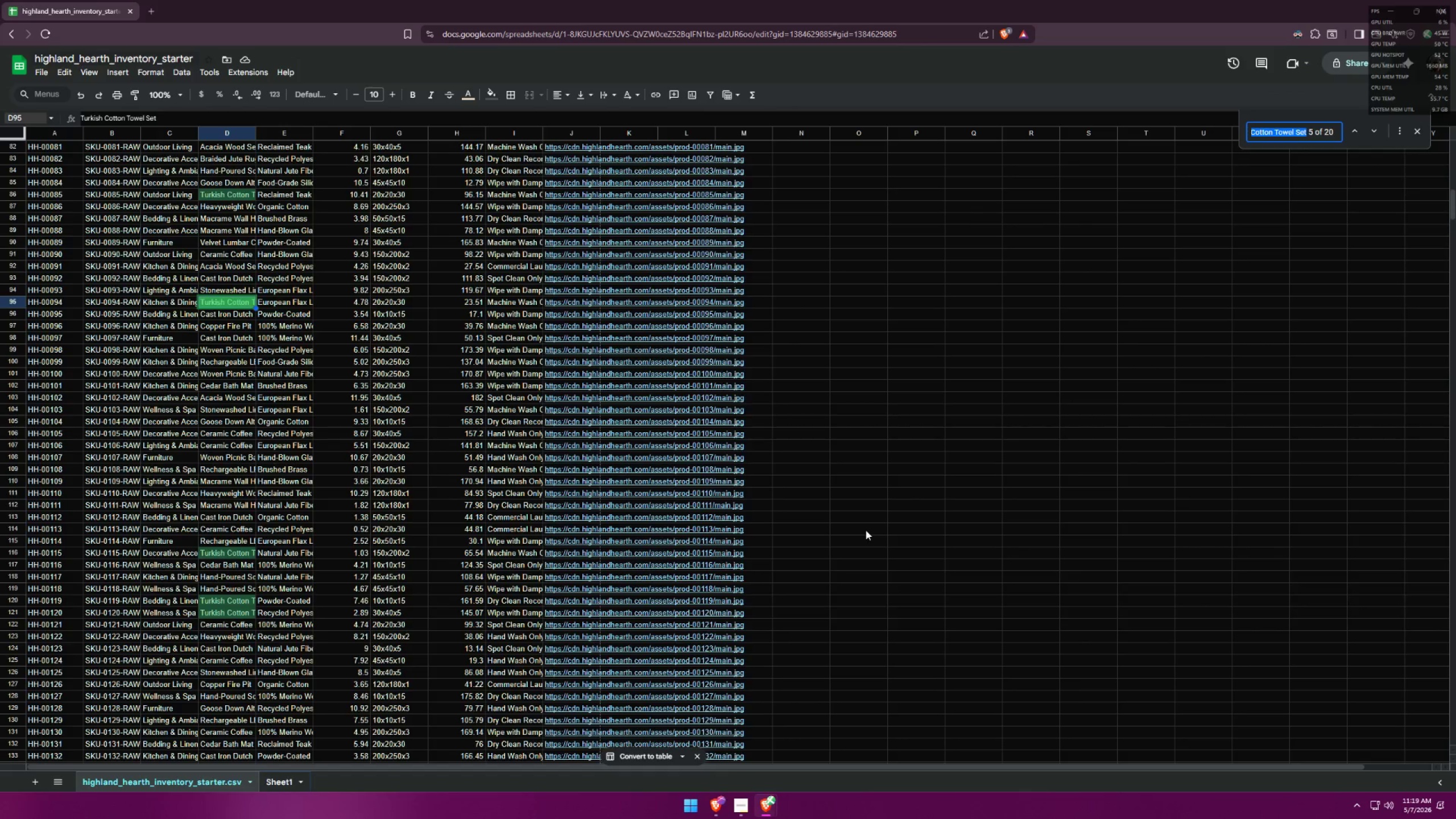 
key(Control+V)
 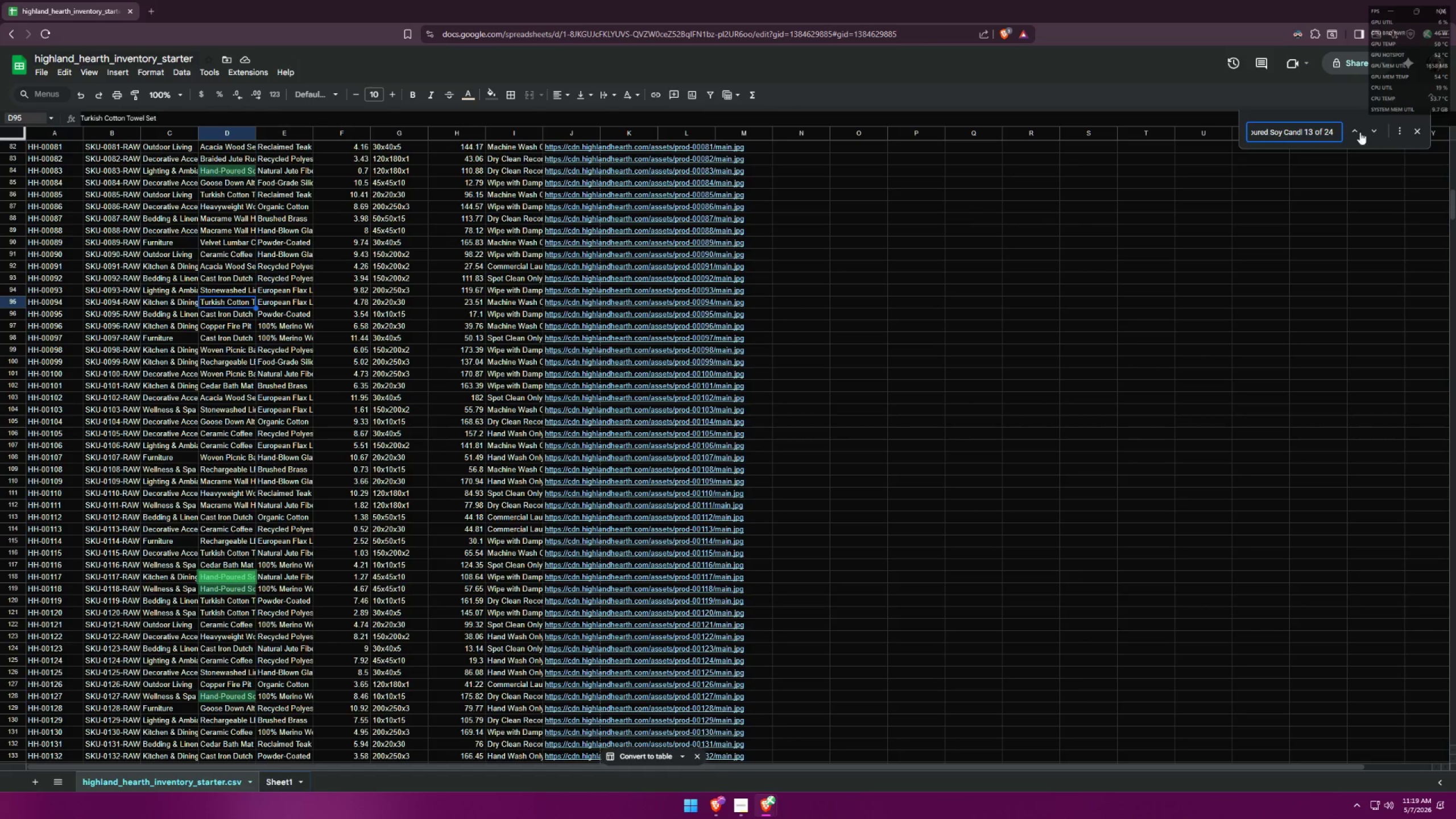 
scroll: coordinate [299, 302], scroll_direction: up, amount: 23.0
 